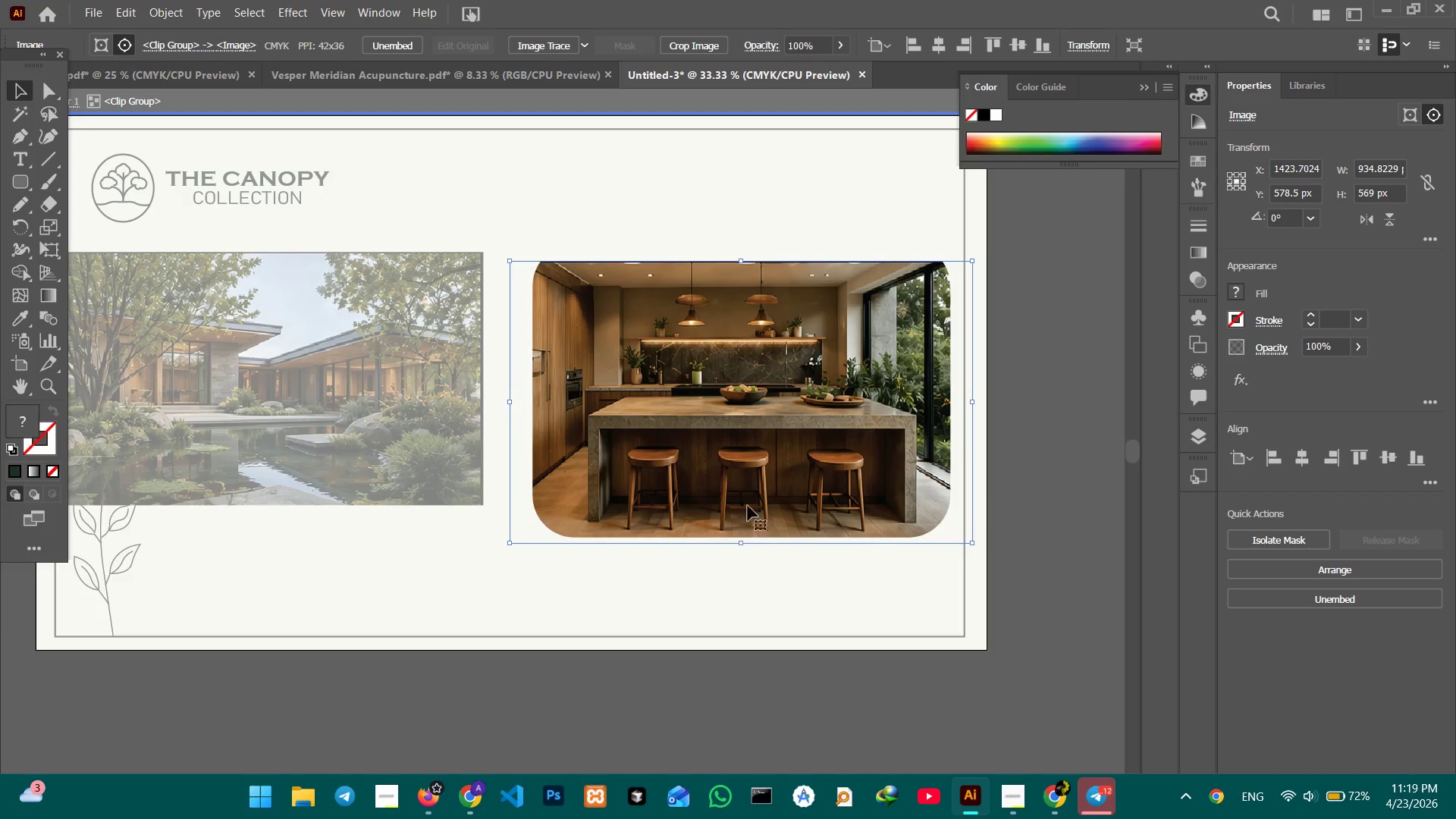 
hold_key(key=ShiftLeft, duration=1.09)
 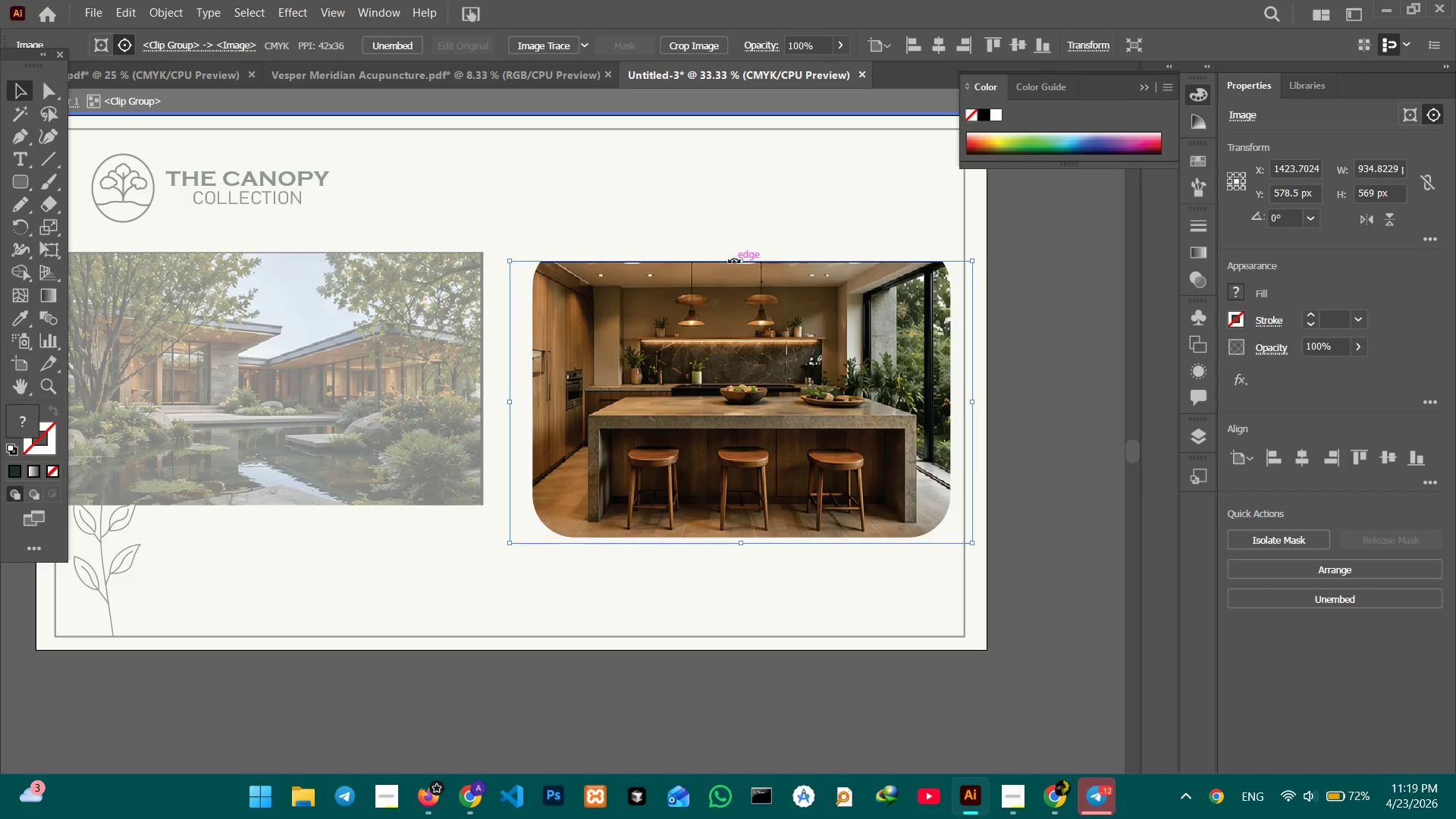 
left_click_drag(start_coordinate=[737, 259], to_coordinate=[738, 234])
 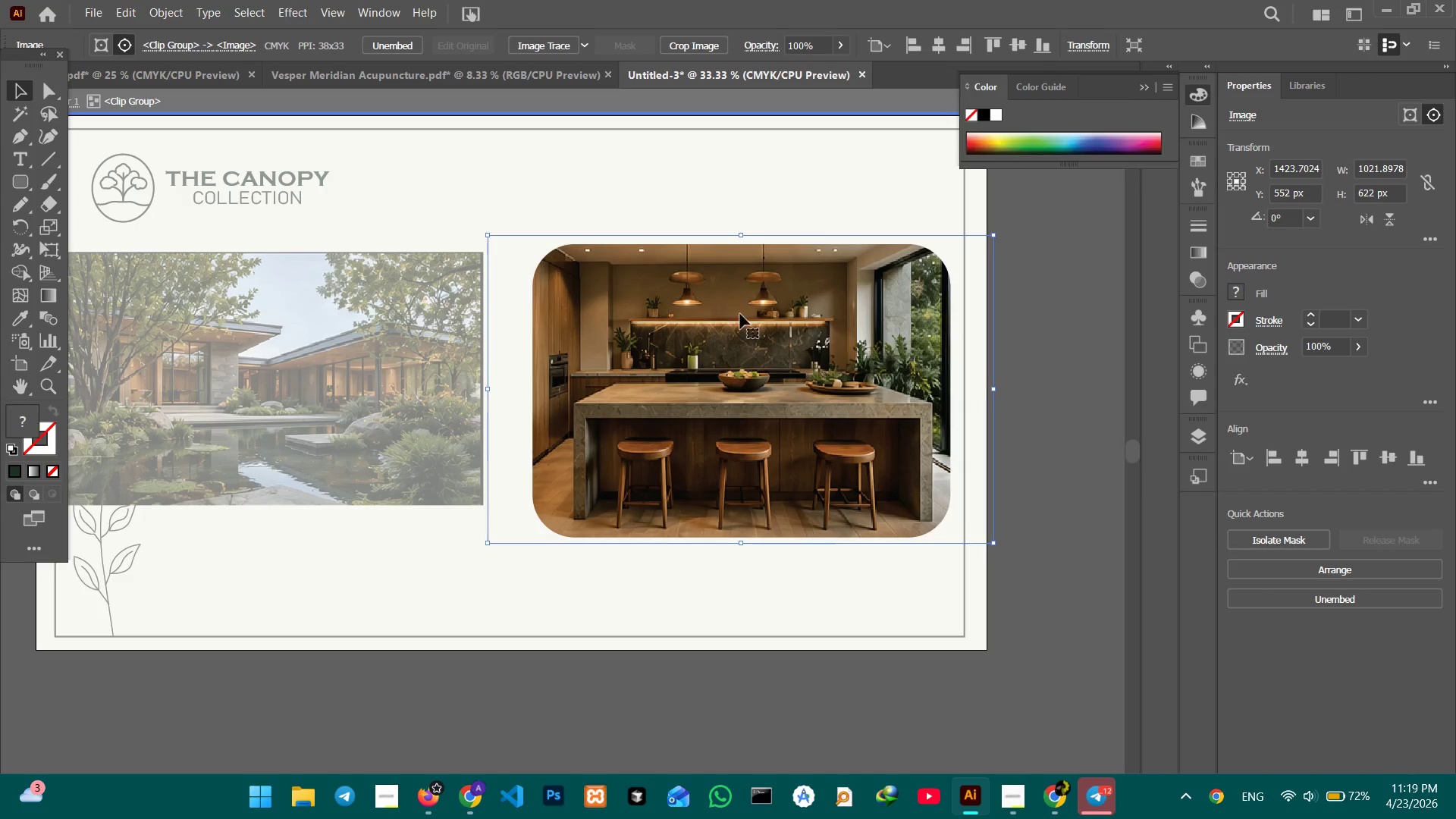 
hold_key(key=ShiftLeft, duration=2.14)
 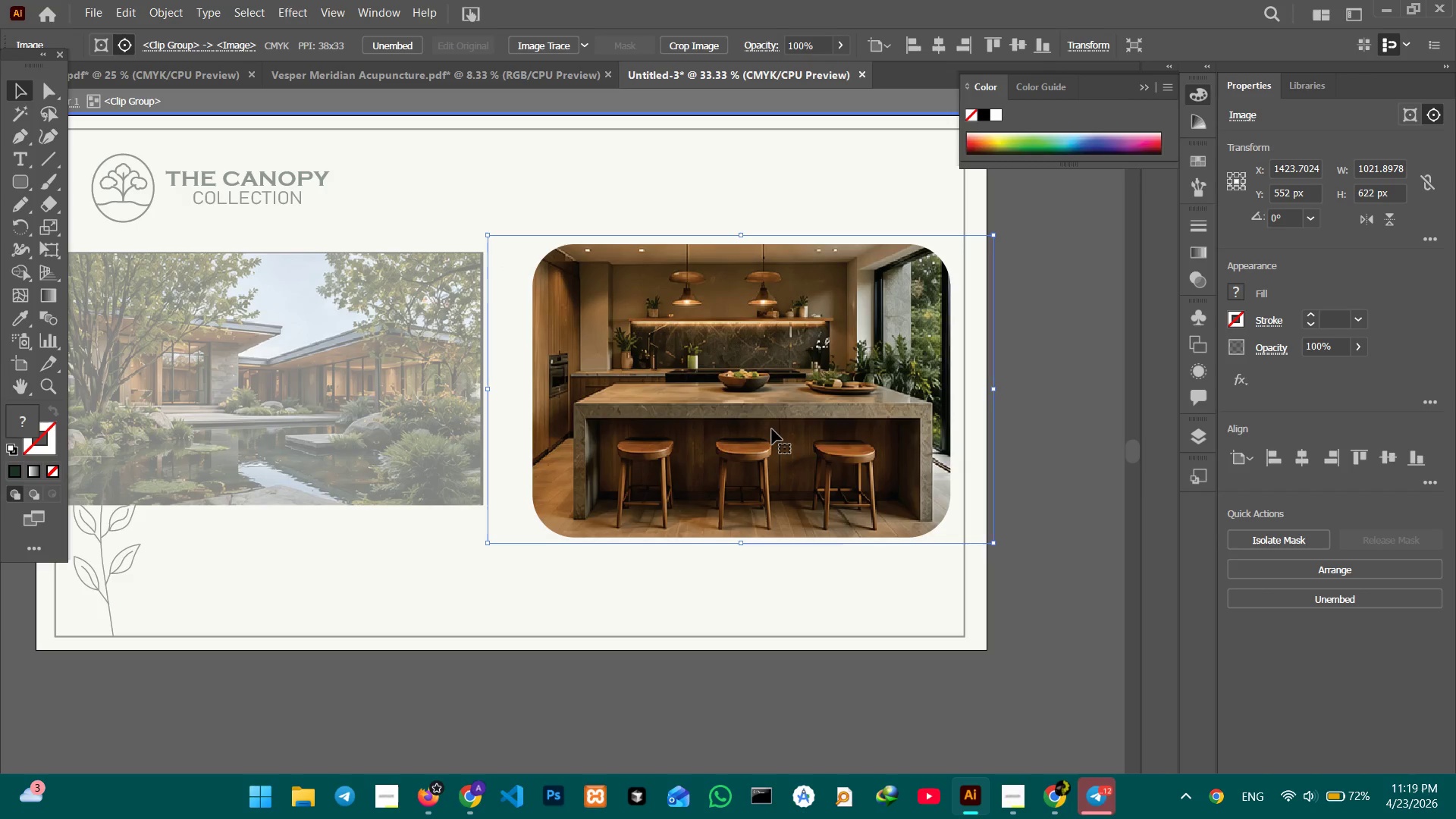 
left_click_drag(start_coordinate=[772, 429], to_coordinate=[753, 428])
 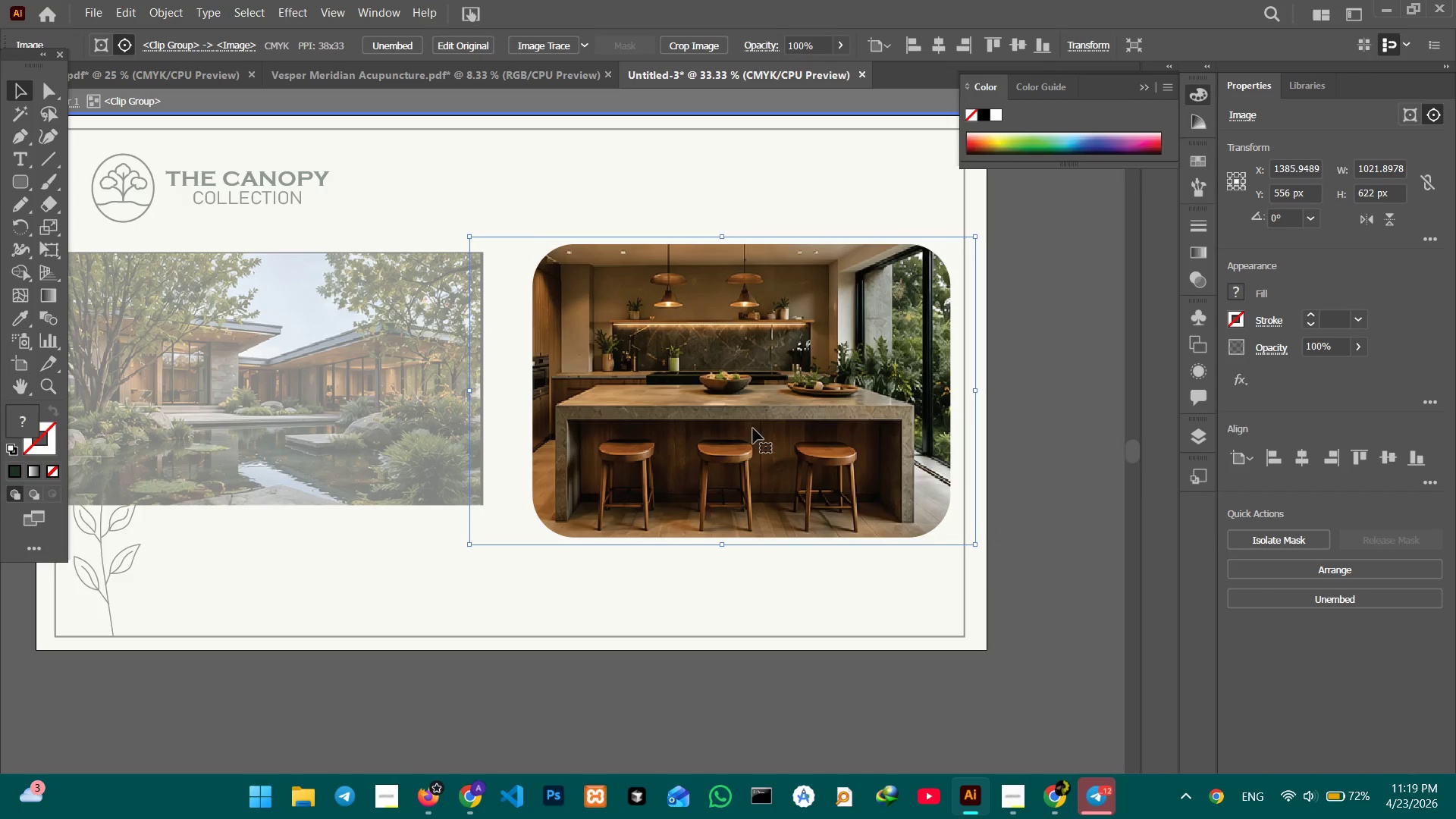 
left_click_drag(start_coordinate=[753, 428], to_coordinate=[766, 429])
 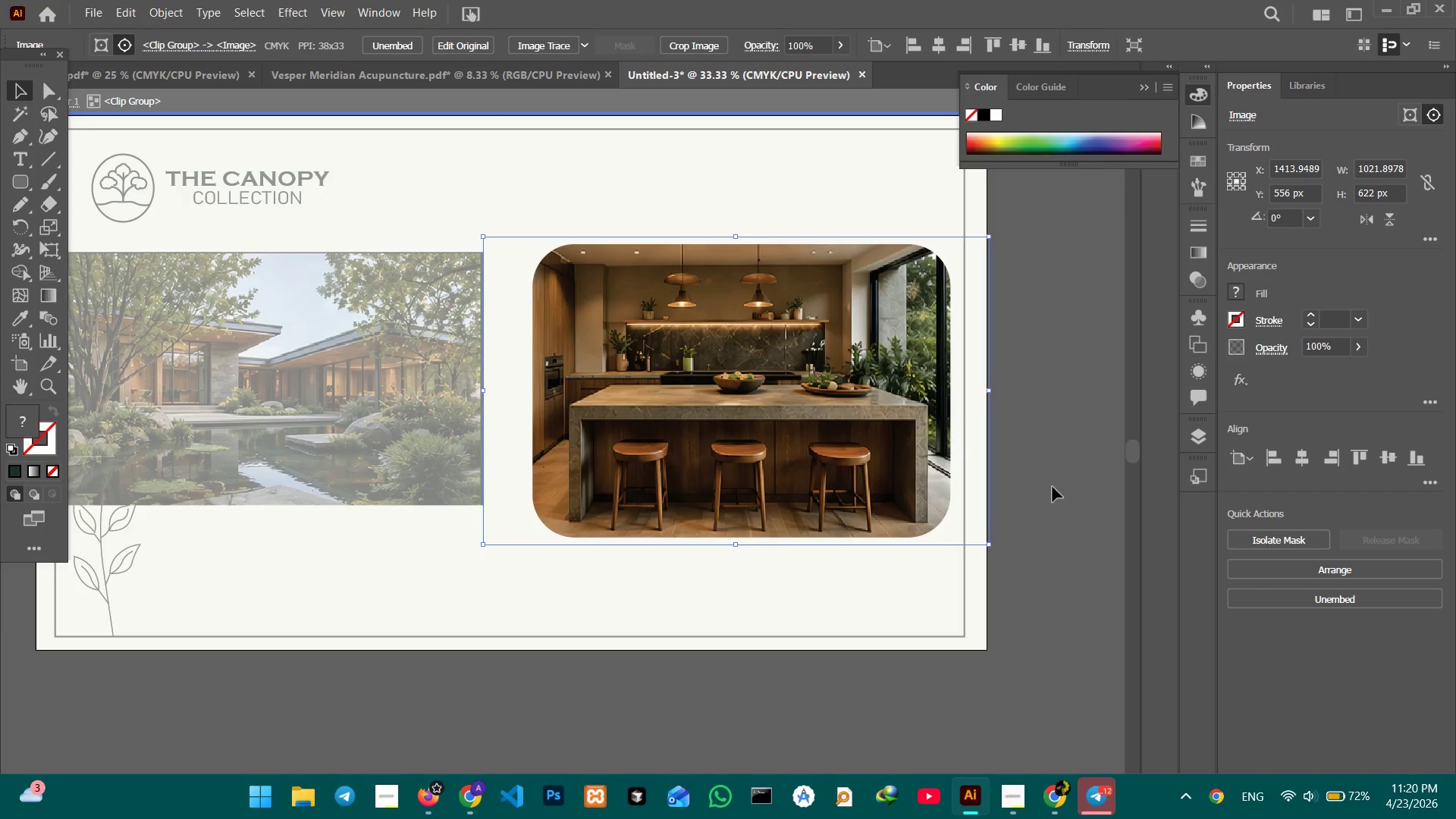 
double_click([1053, 487])
 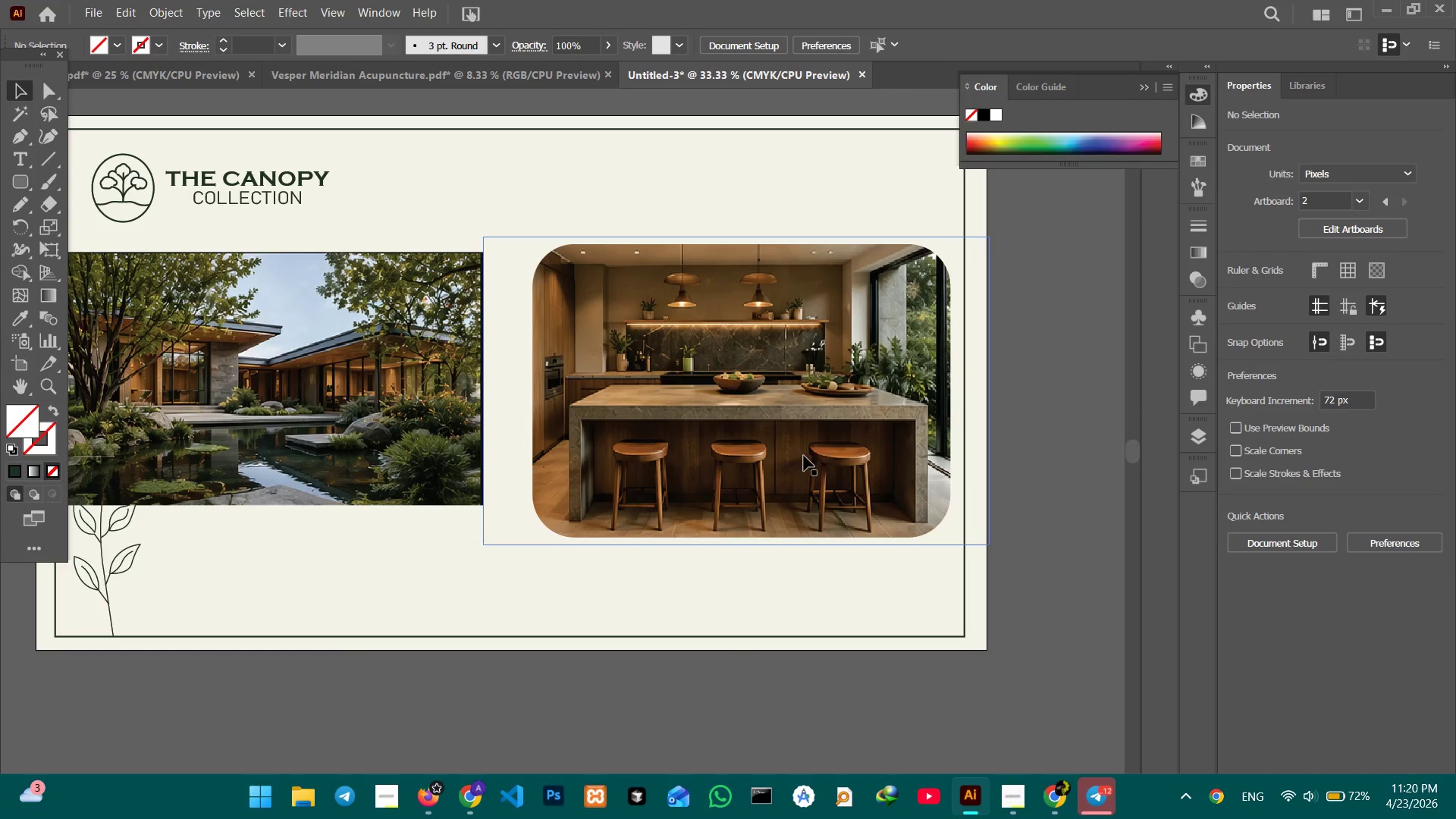 
left_click_drag(start_coordinate=[804, 456], to_coordinate=[795, 454])
 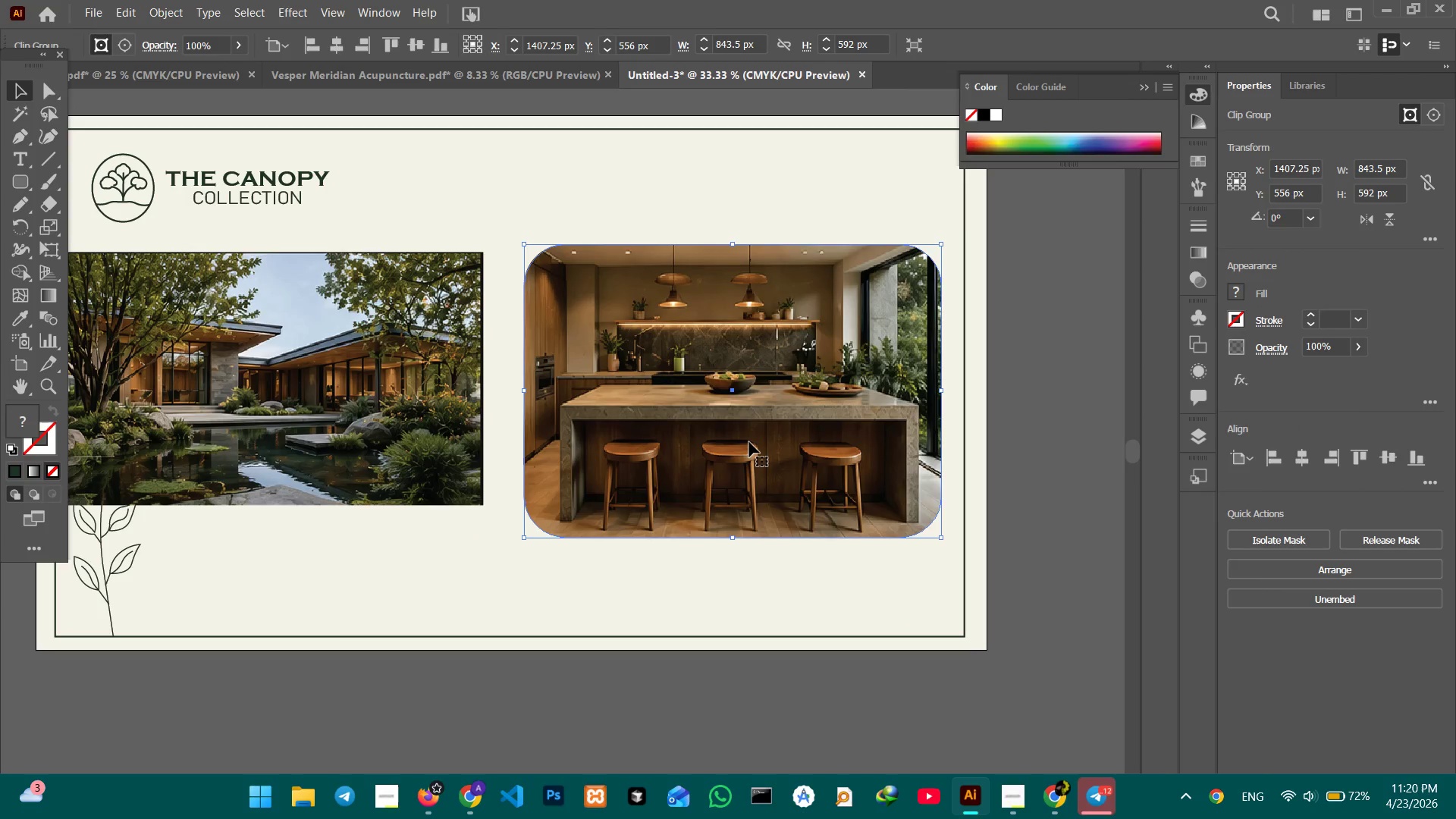 
wait(5.45)
 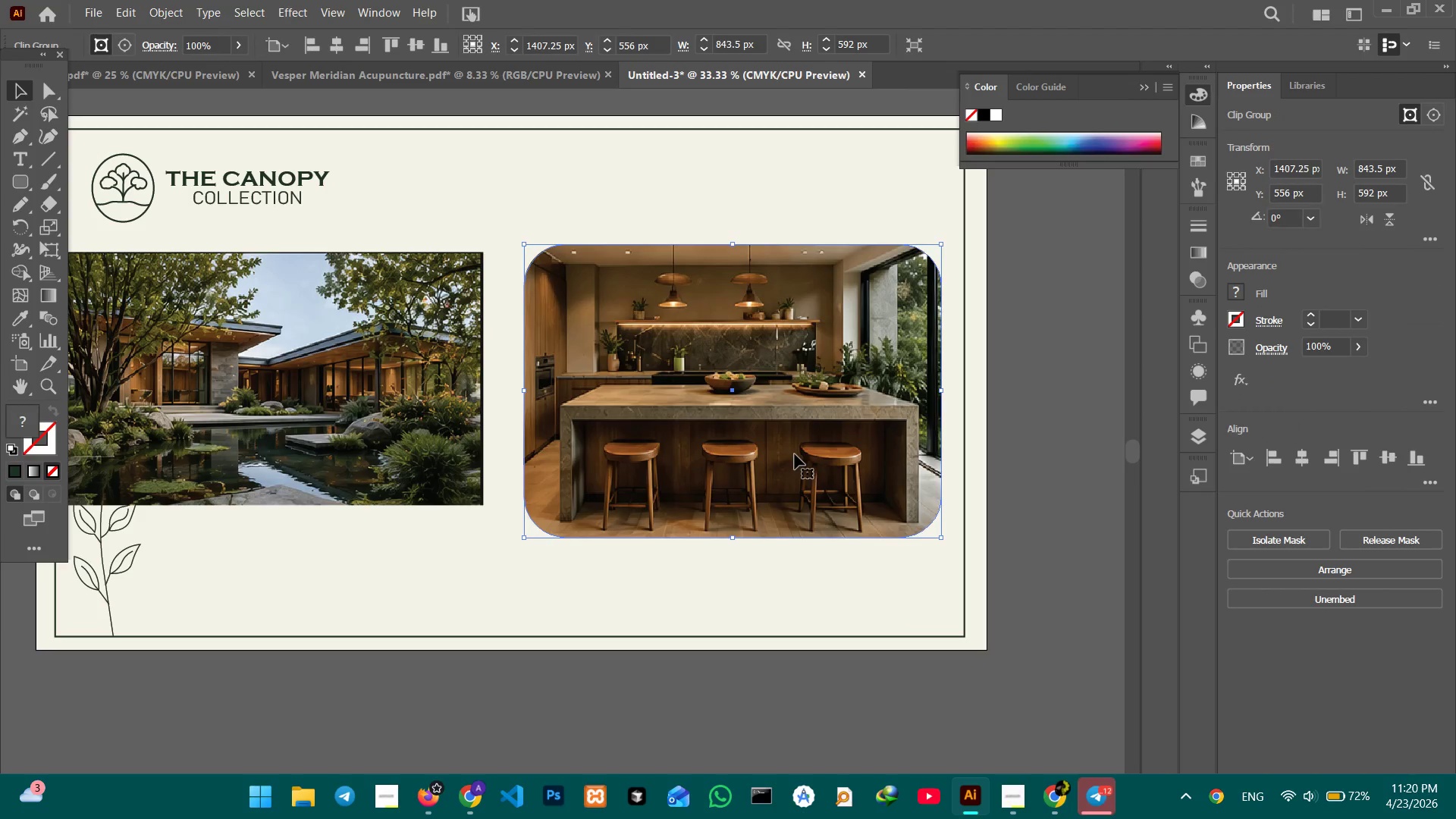 
hold_key(key=Space, duration=1.17)
 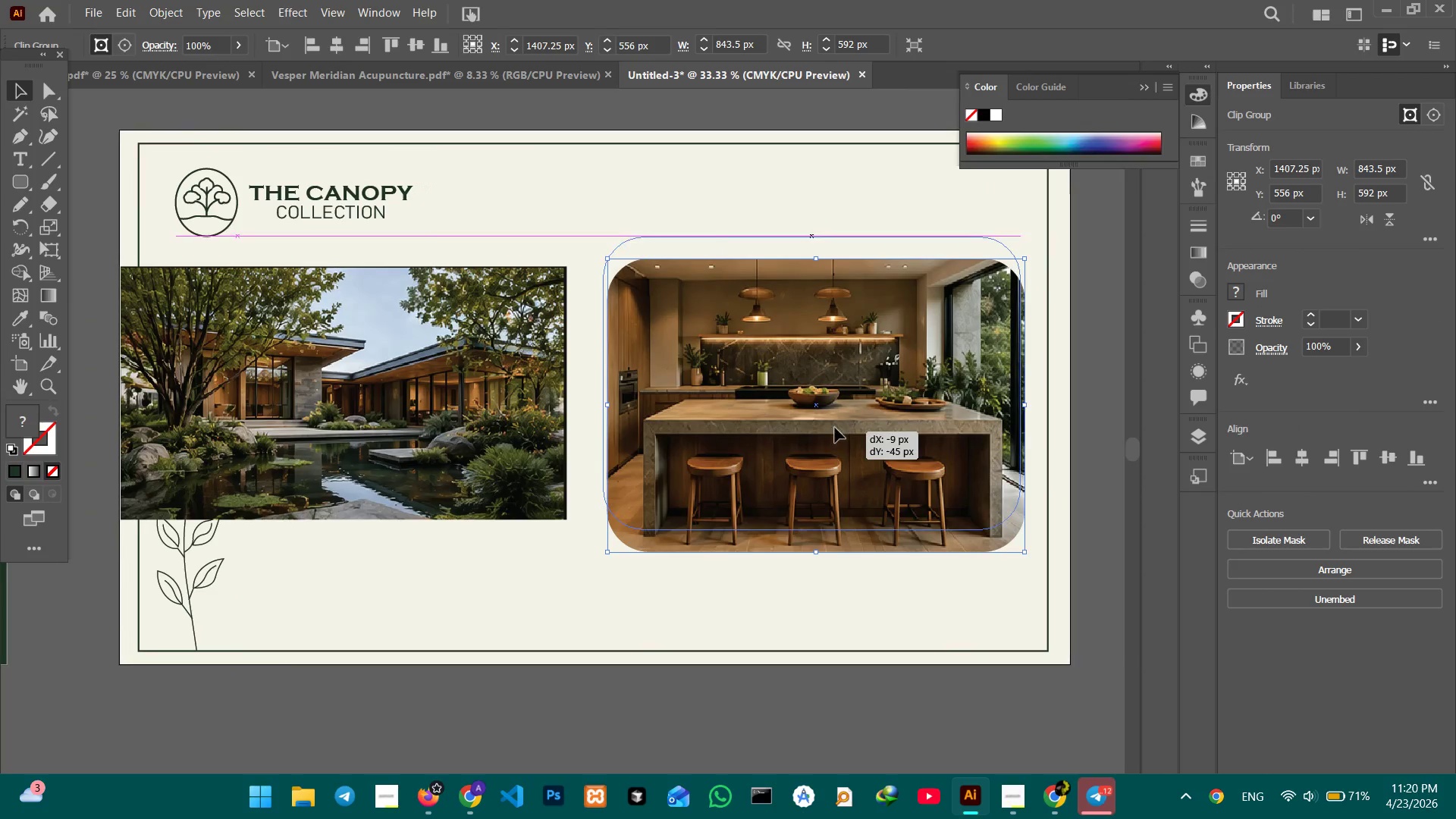 
left_click_drag(start_coordinate=[673, 471], to_coordinate=[755, 485])
 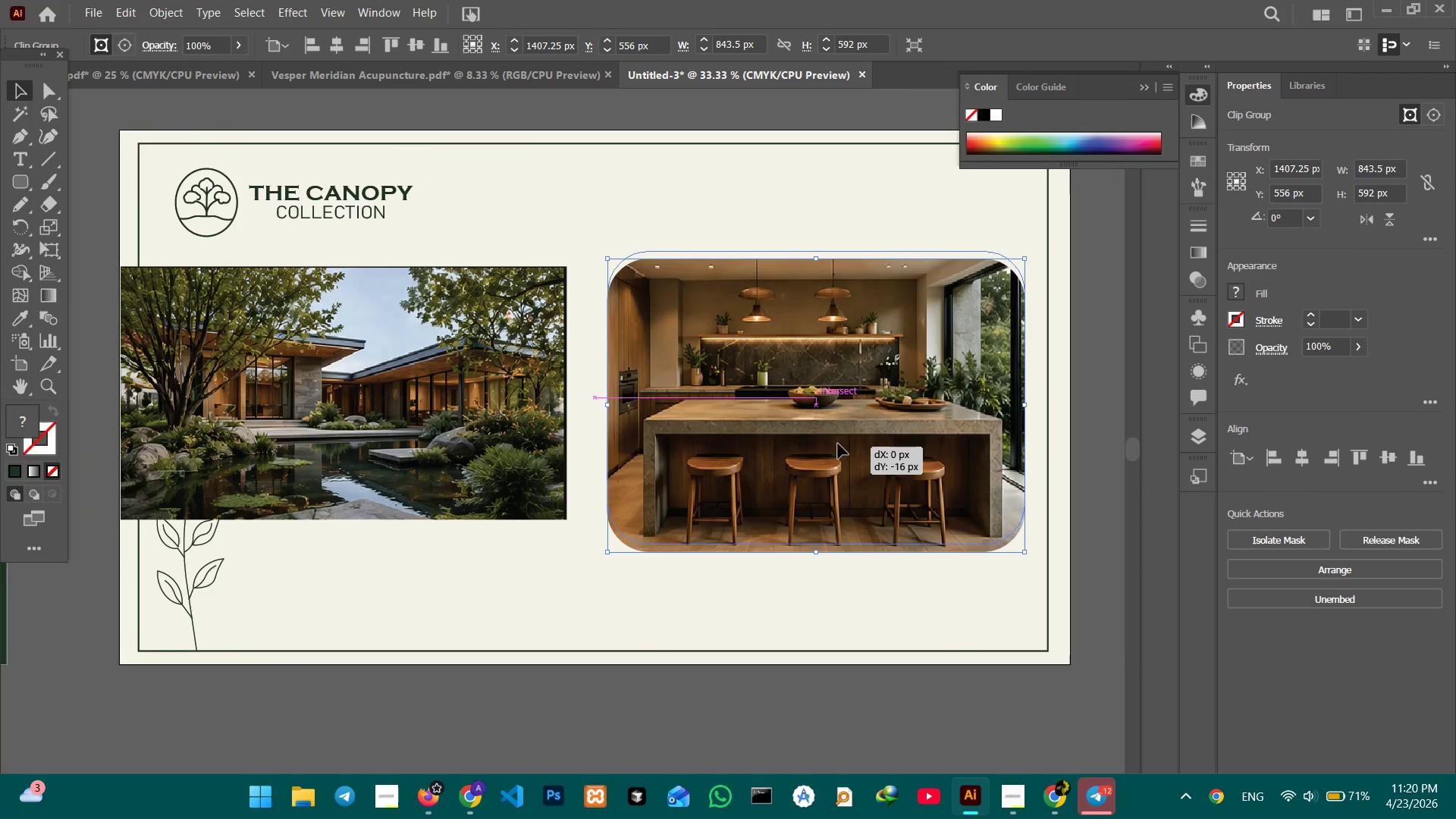 
left_click_drag(start_coordinate=[840, 454], to_coordinate=[841, 411])
 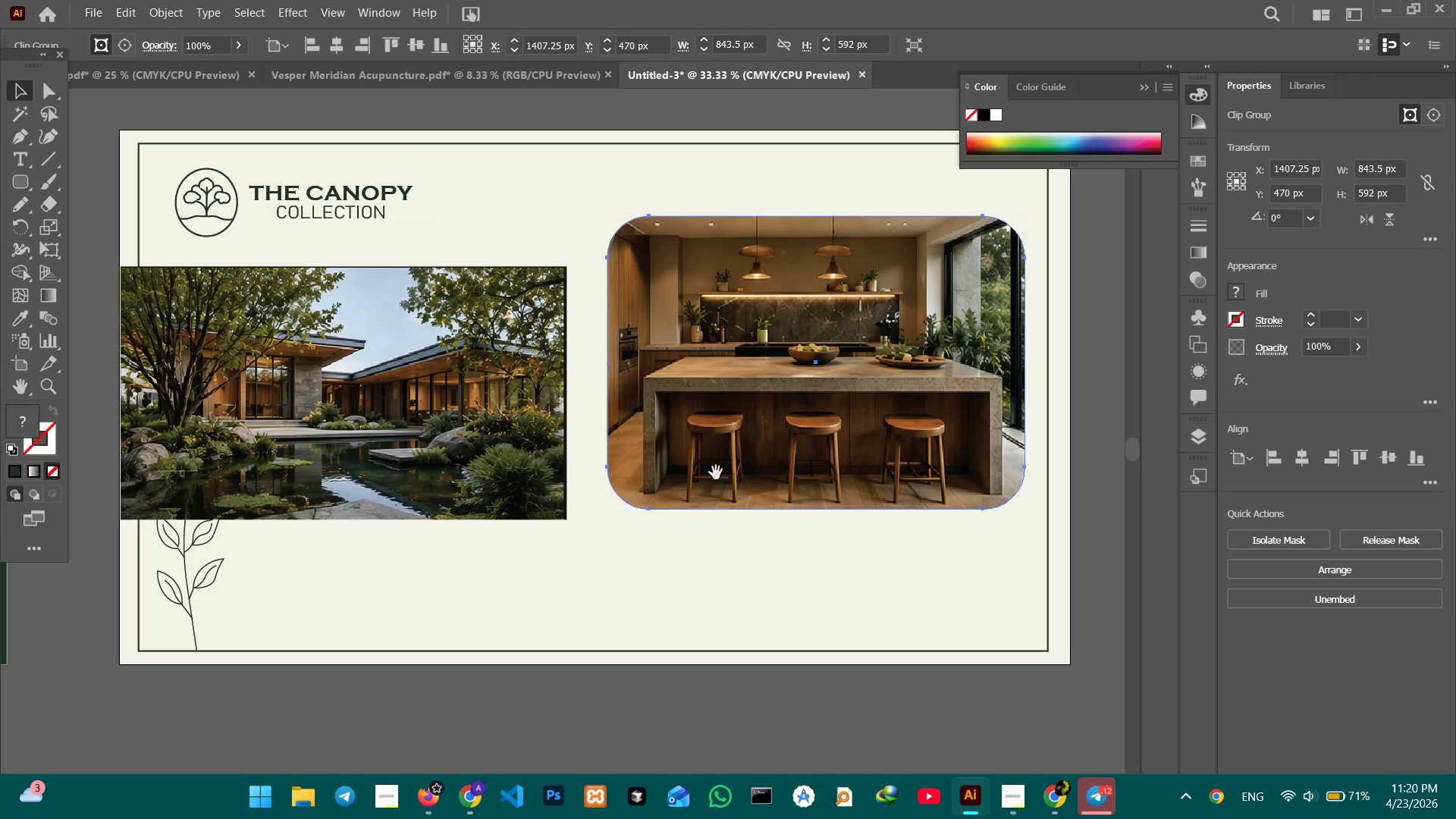 
hold_key(key=Space, duration=1.41)
 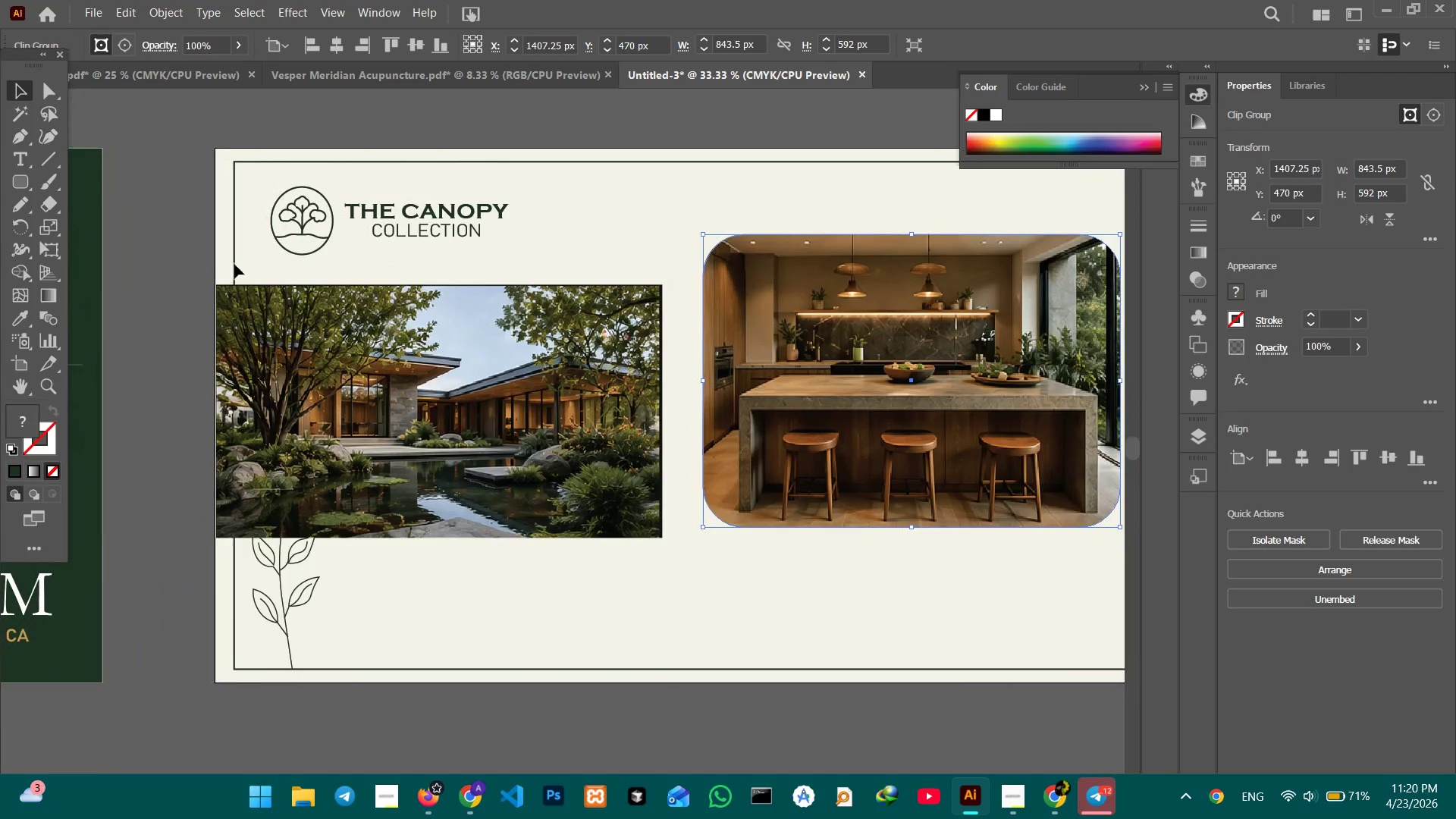 
left_click_drag(start_coordinate=[715, 473], to_coordinate=[811, 491])
 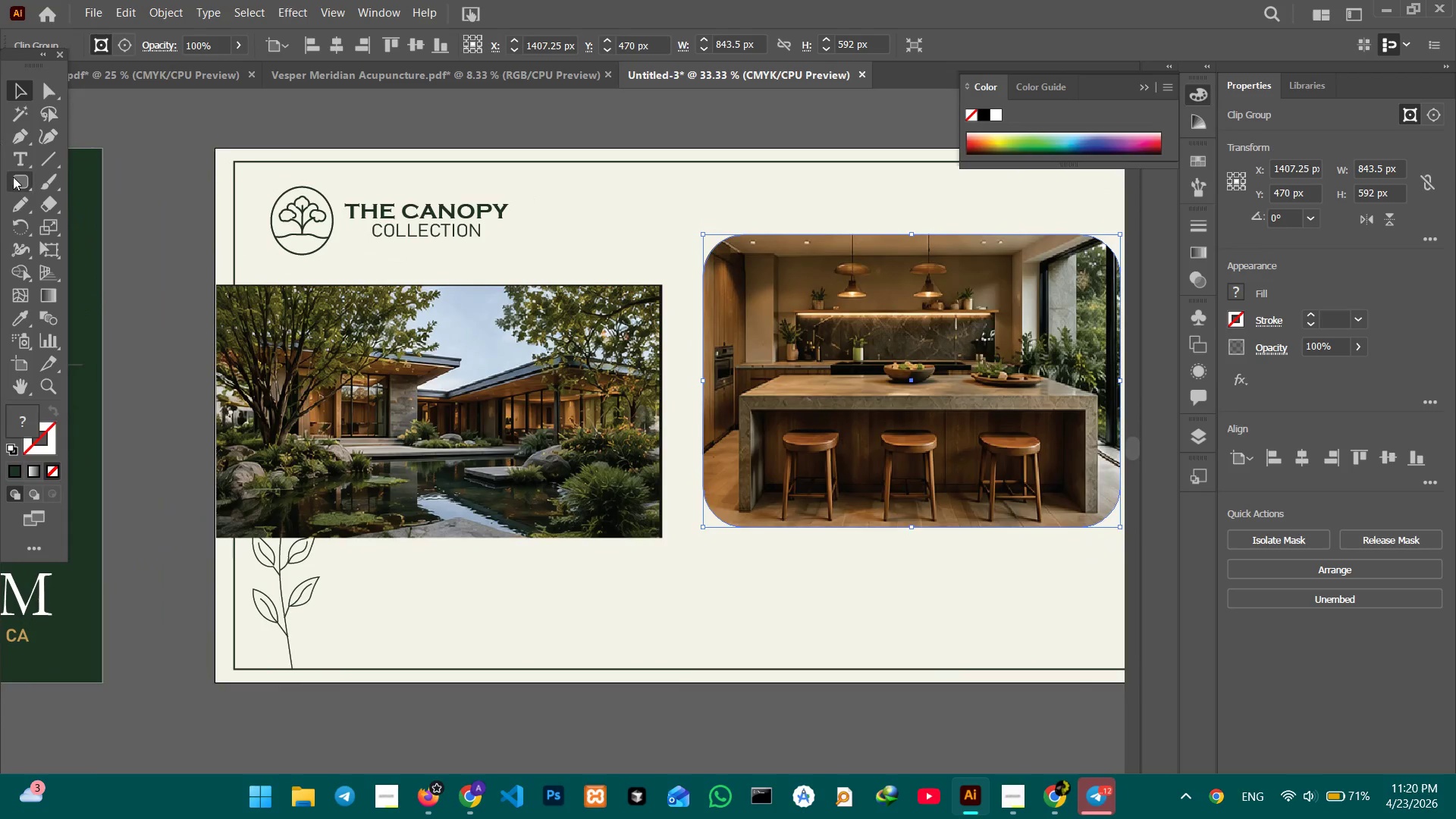 
right_click([14, 178])
 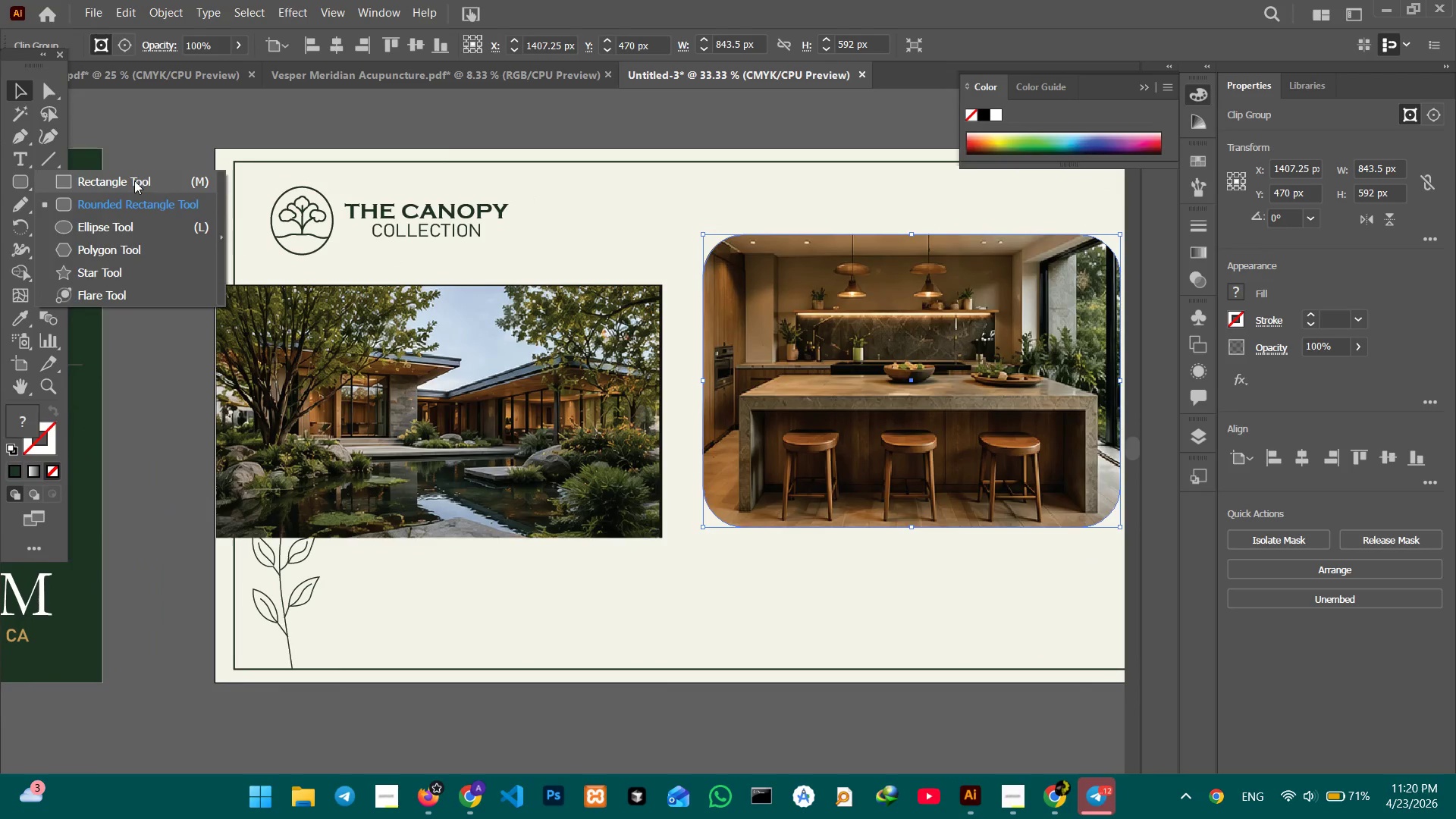 
left_click([133, 180])
 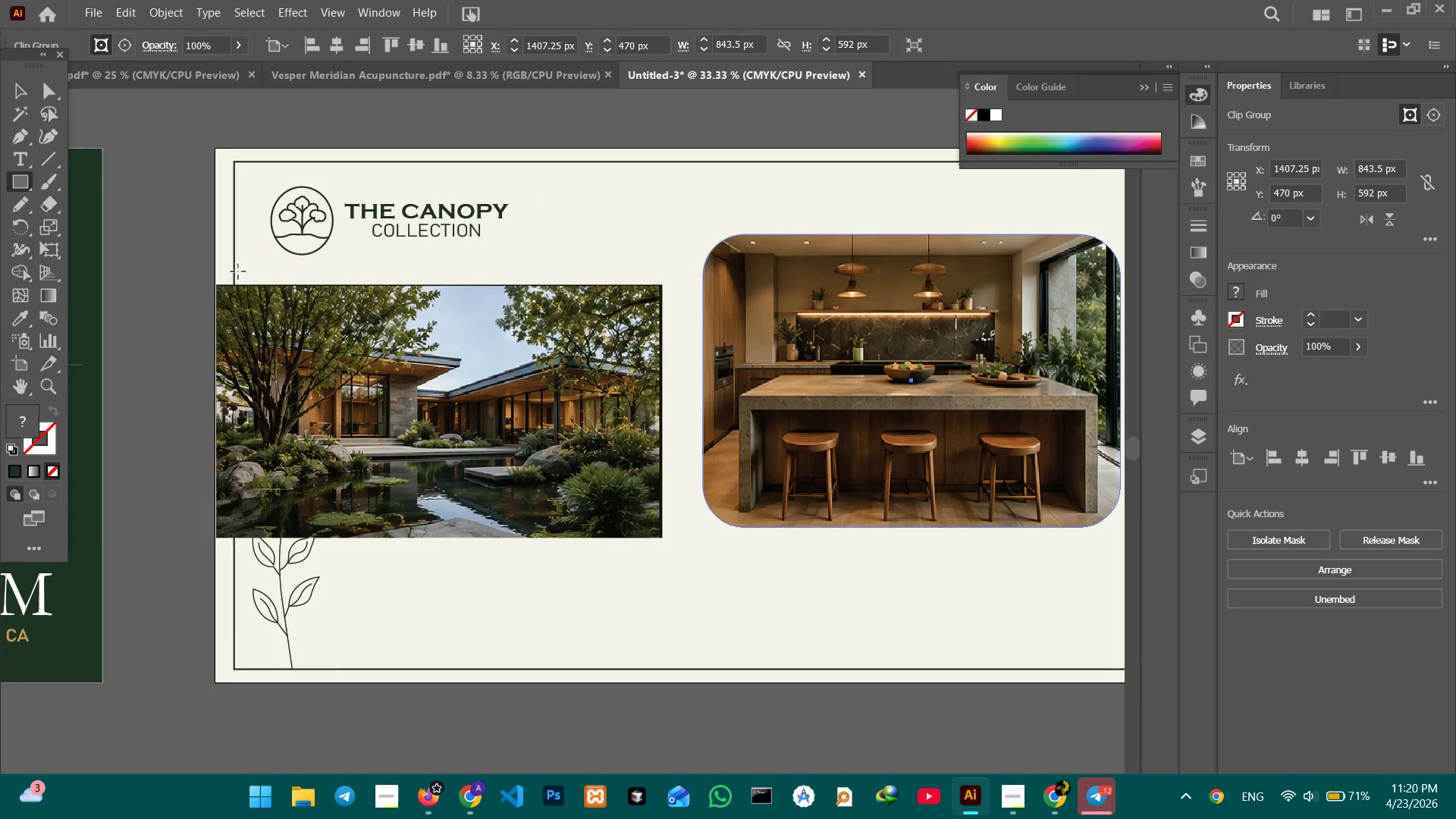 
left_click_drag(start_coordinate=[238, 271], to_coordinate=[693, 588])
 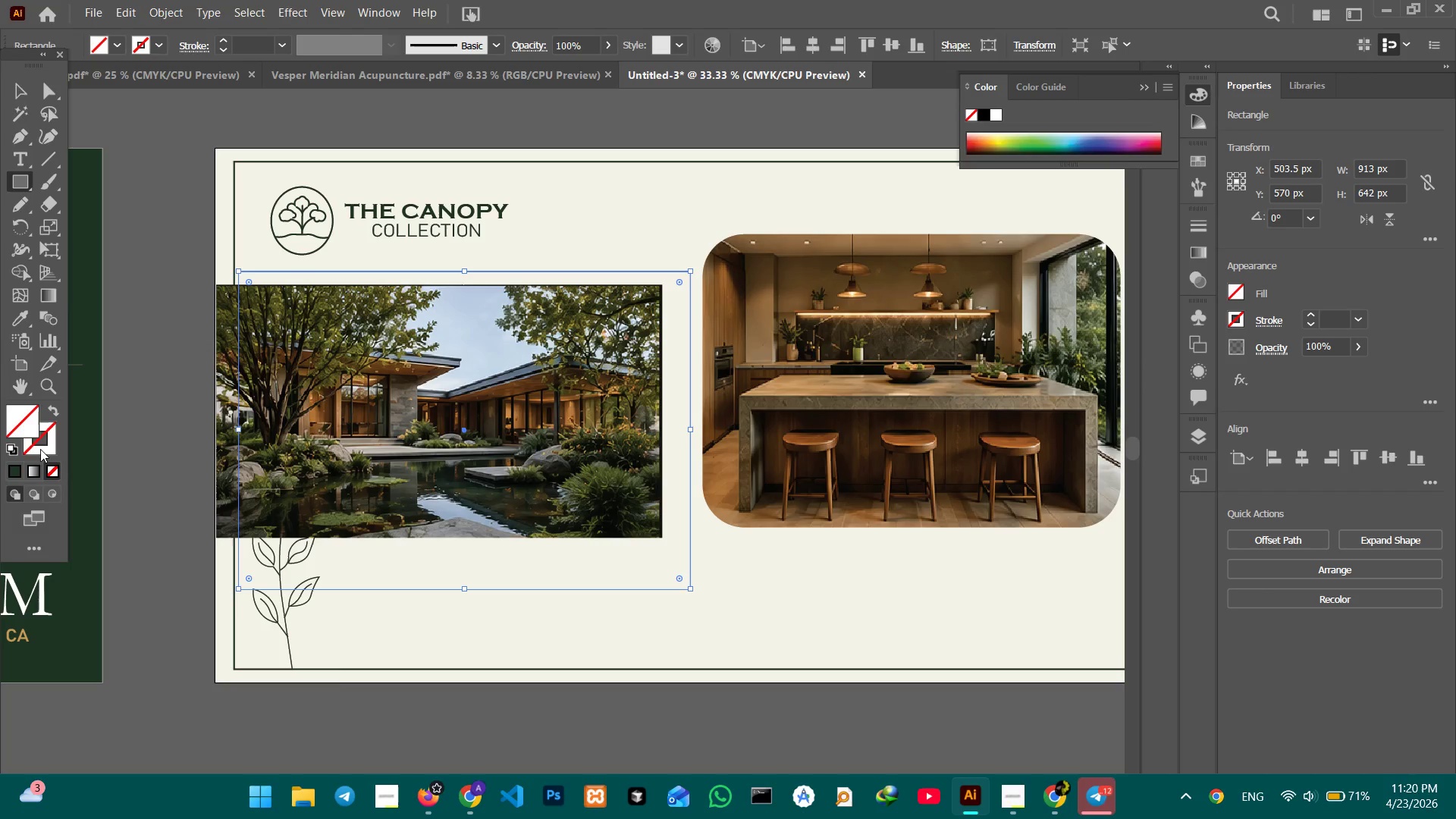 
double_click([15, 472])
 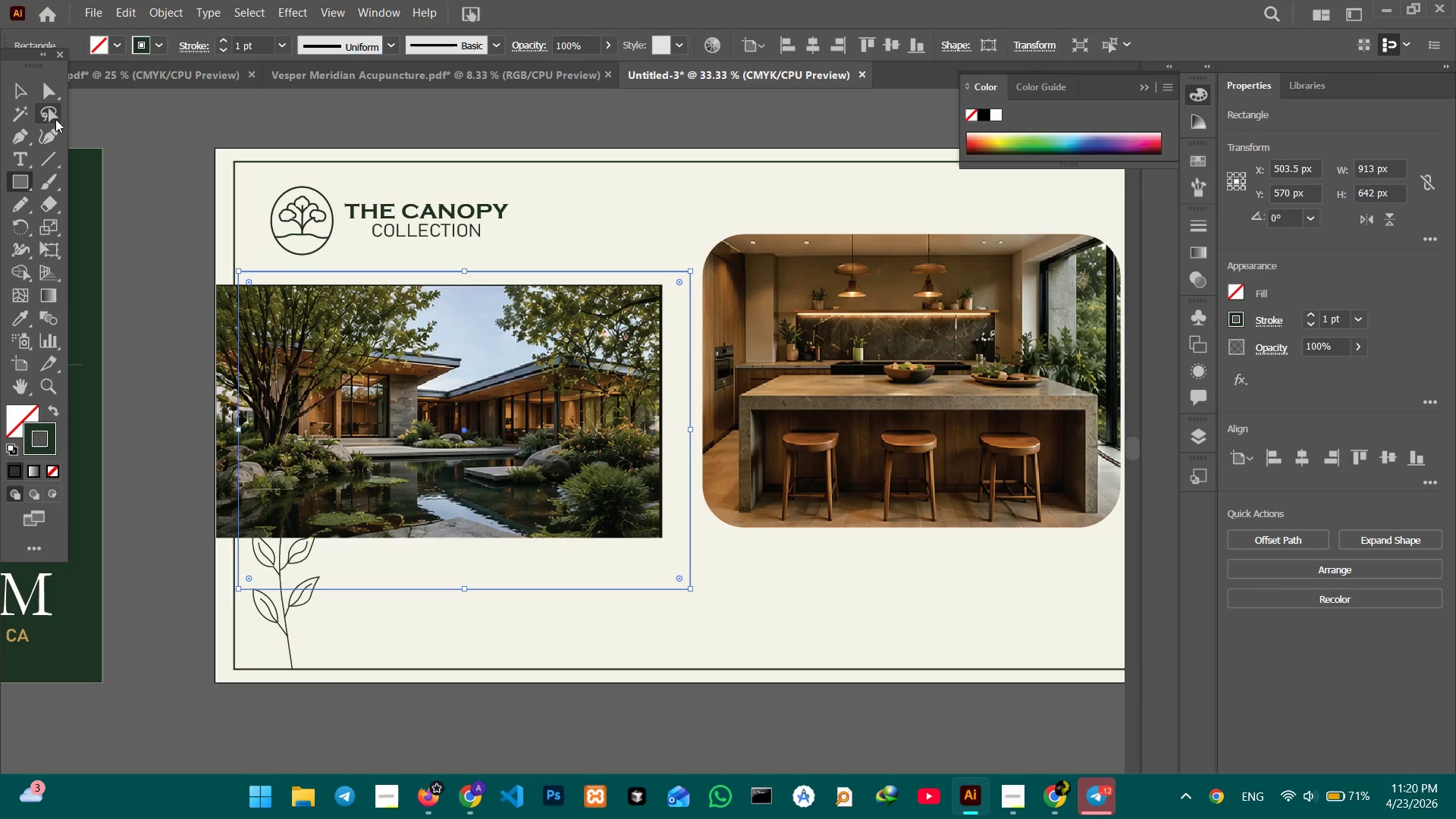 
left_click([49, 95])
 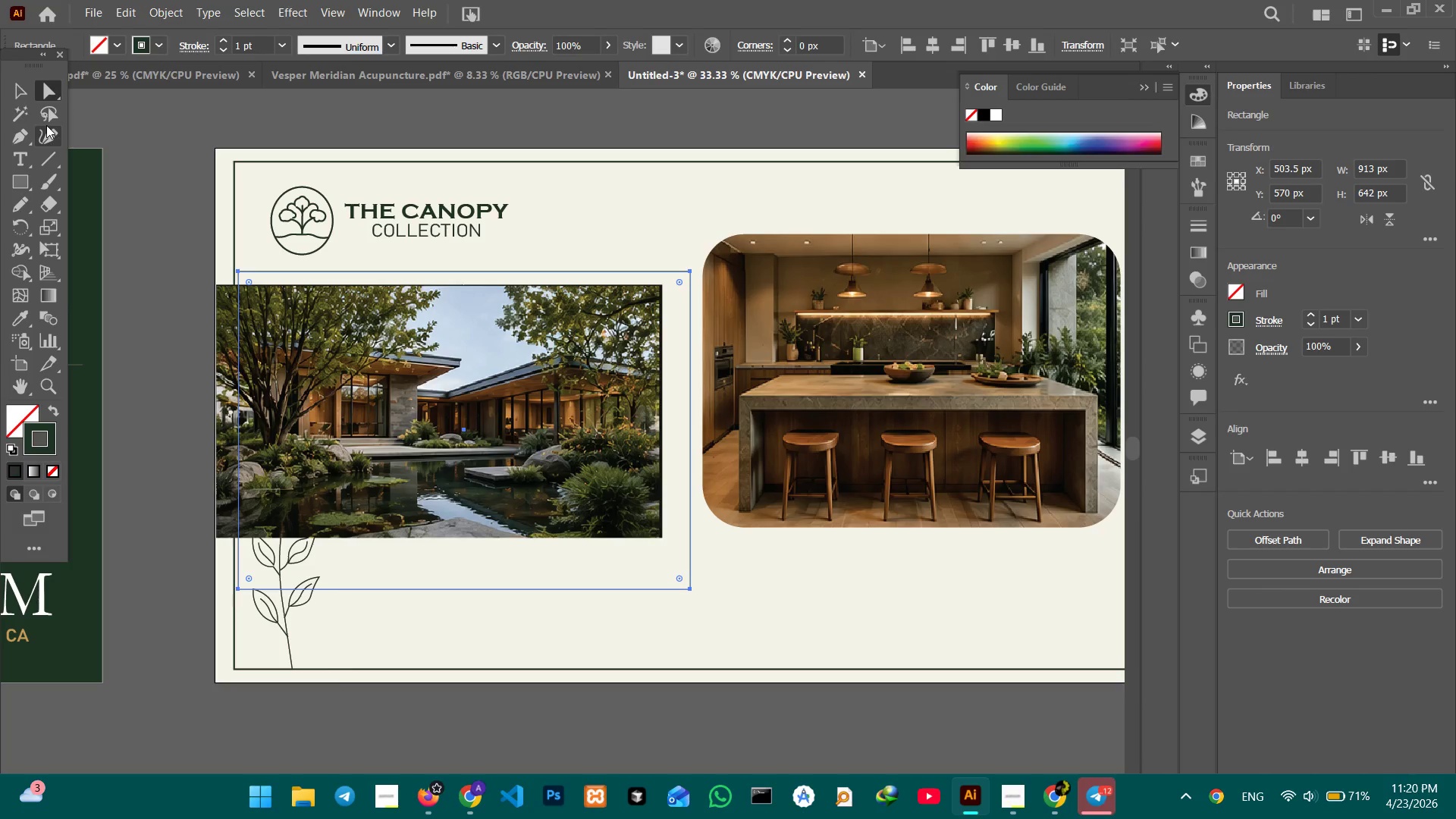 
left_click([46, 125])
 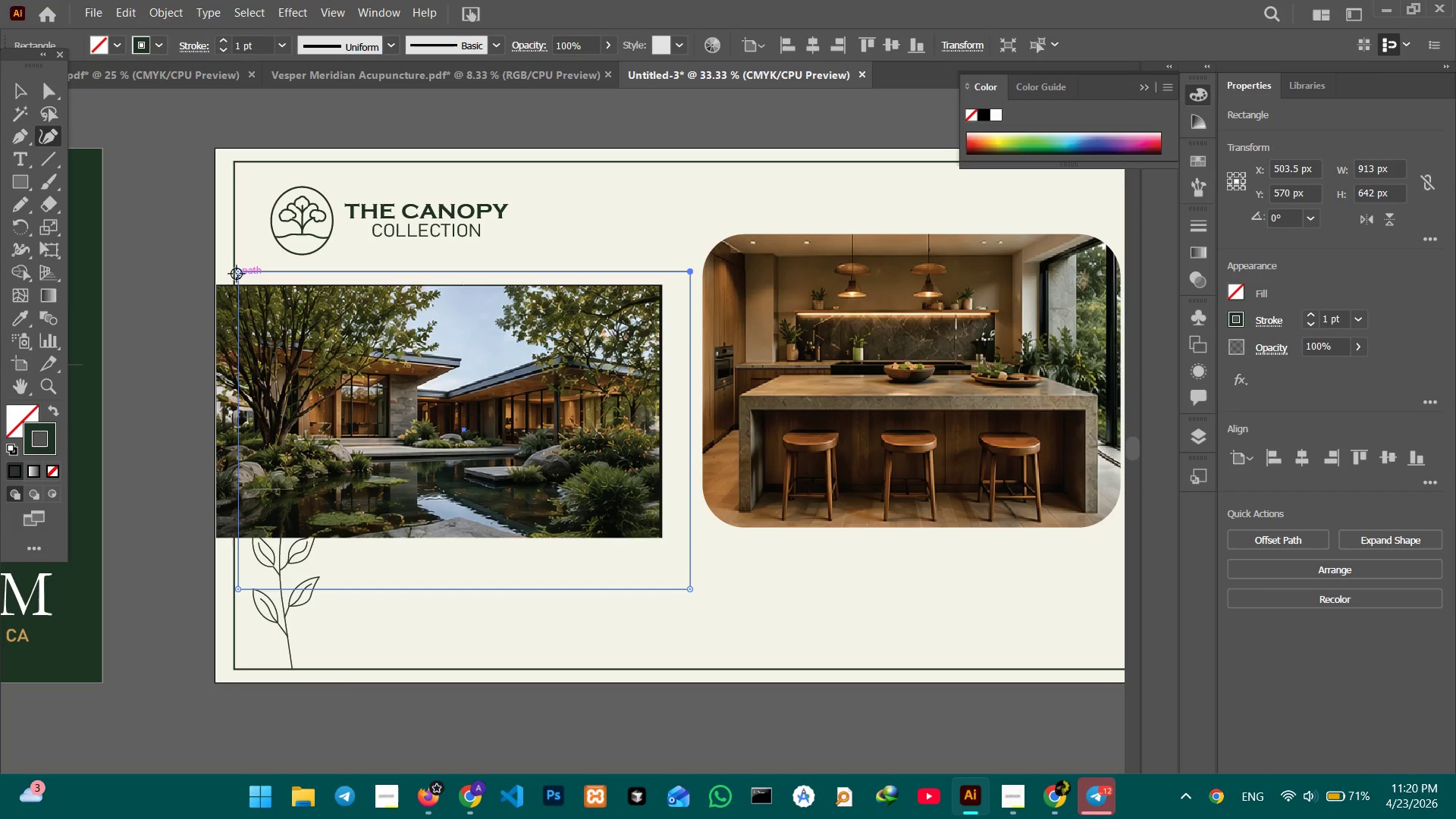 
left_click_drag(start_coordinate=[237, 274], to_coordinate=[237, 412])
 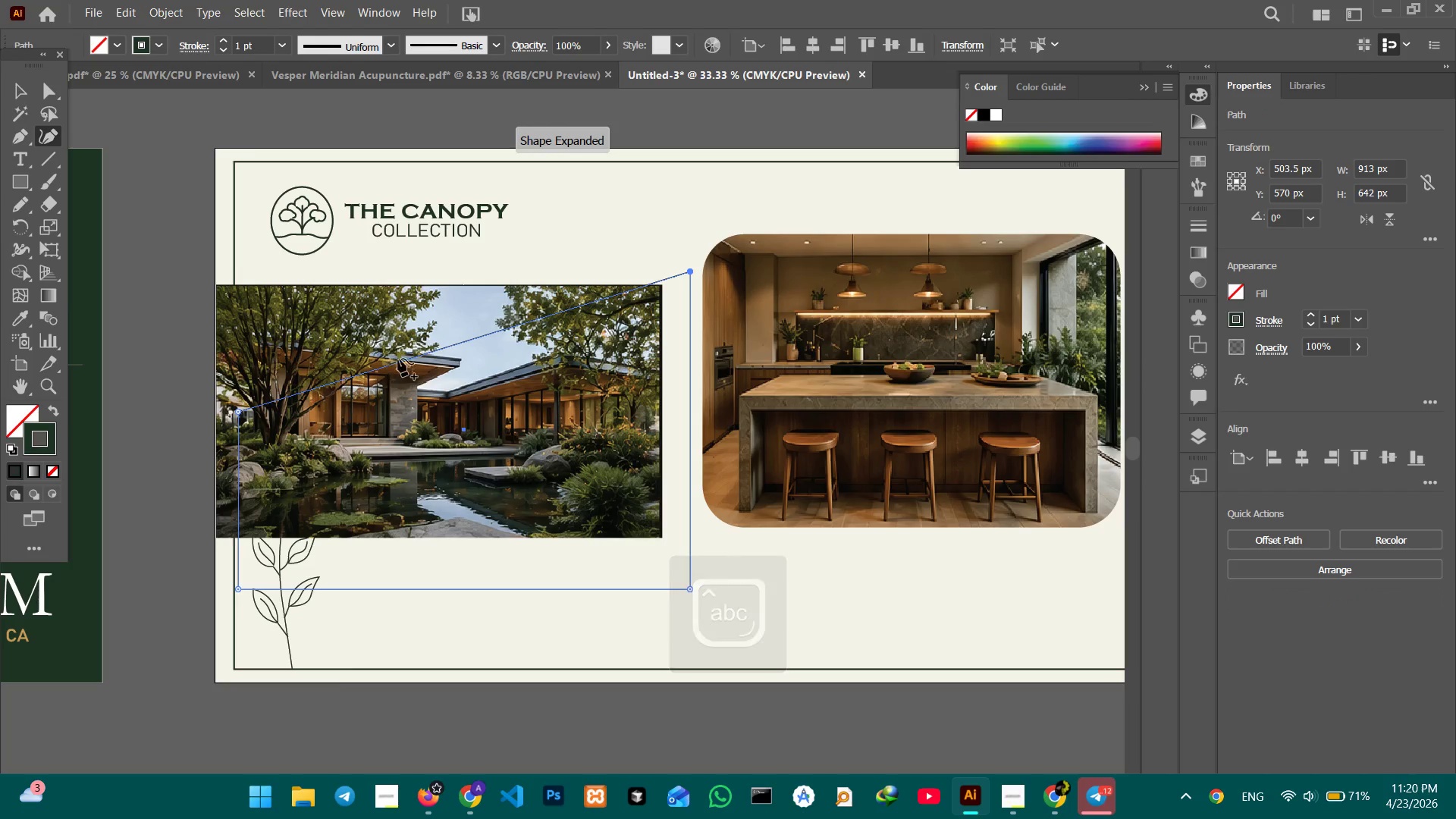 
hold_key(key=CapsLock, duration=0.73)
 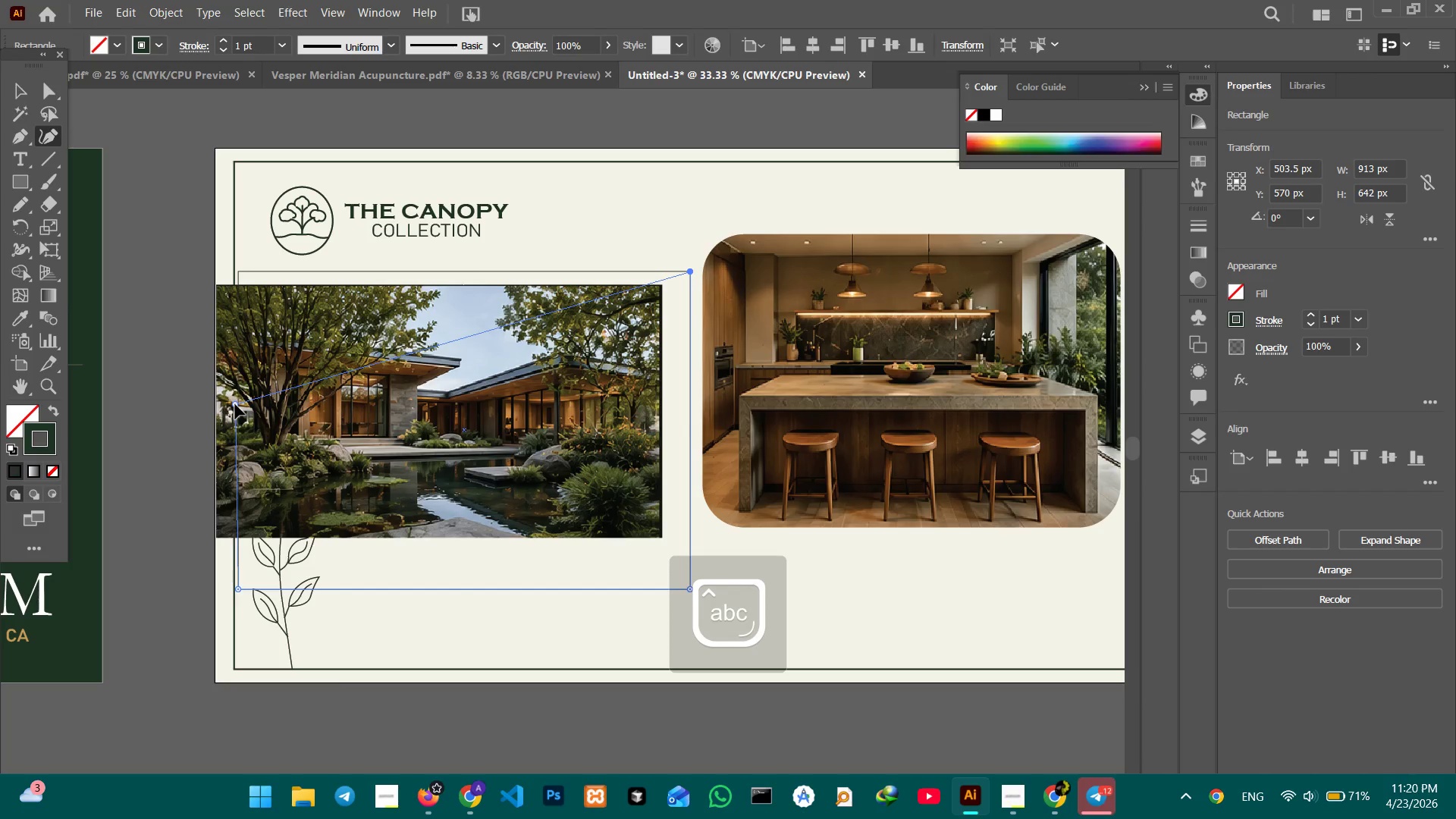 
hold_key(key=ShiftLeft, duration=2.67)
 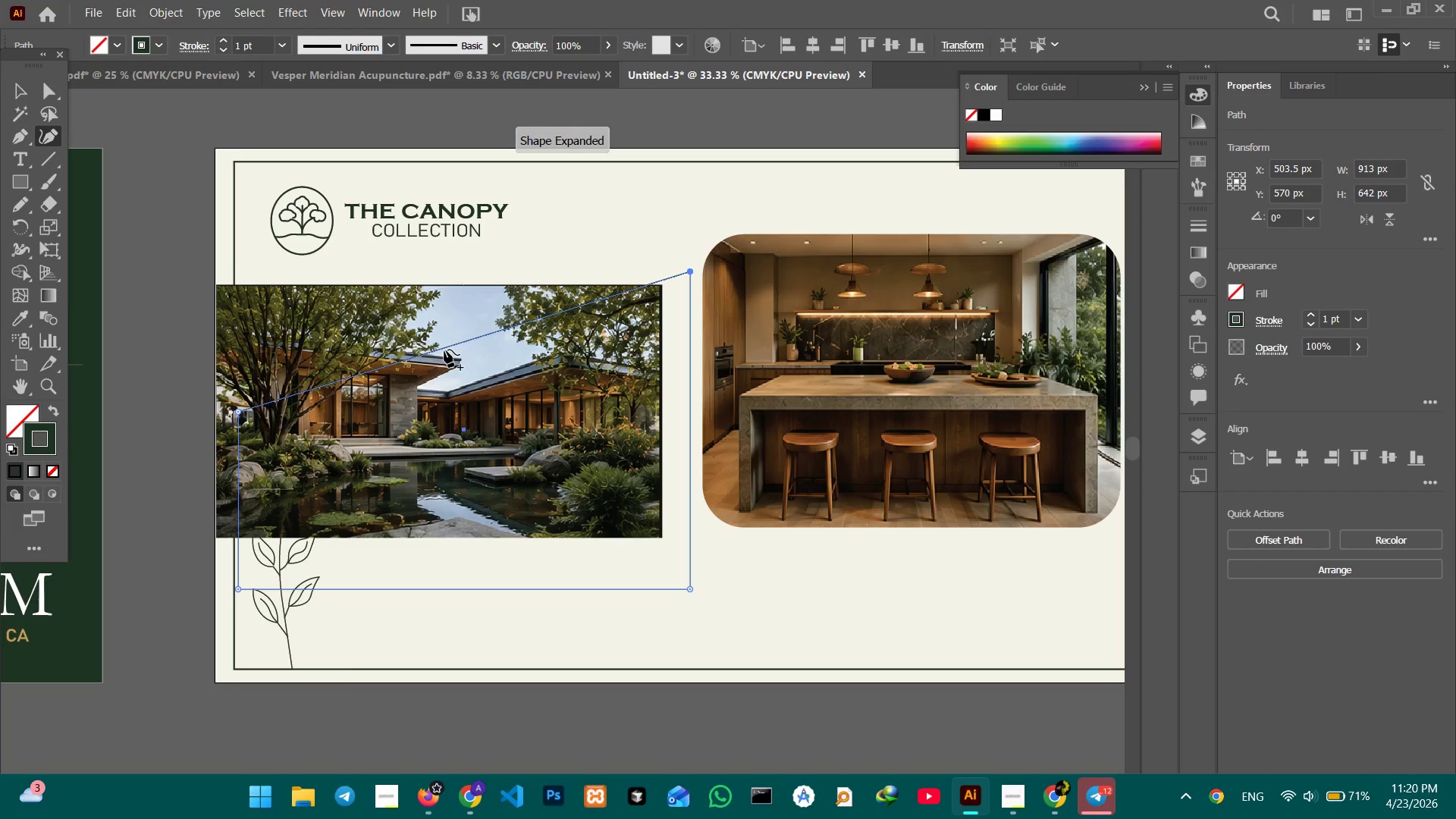 
left_click([444, 348])
 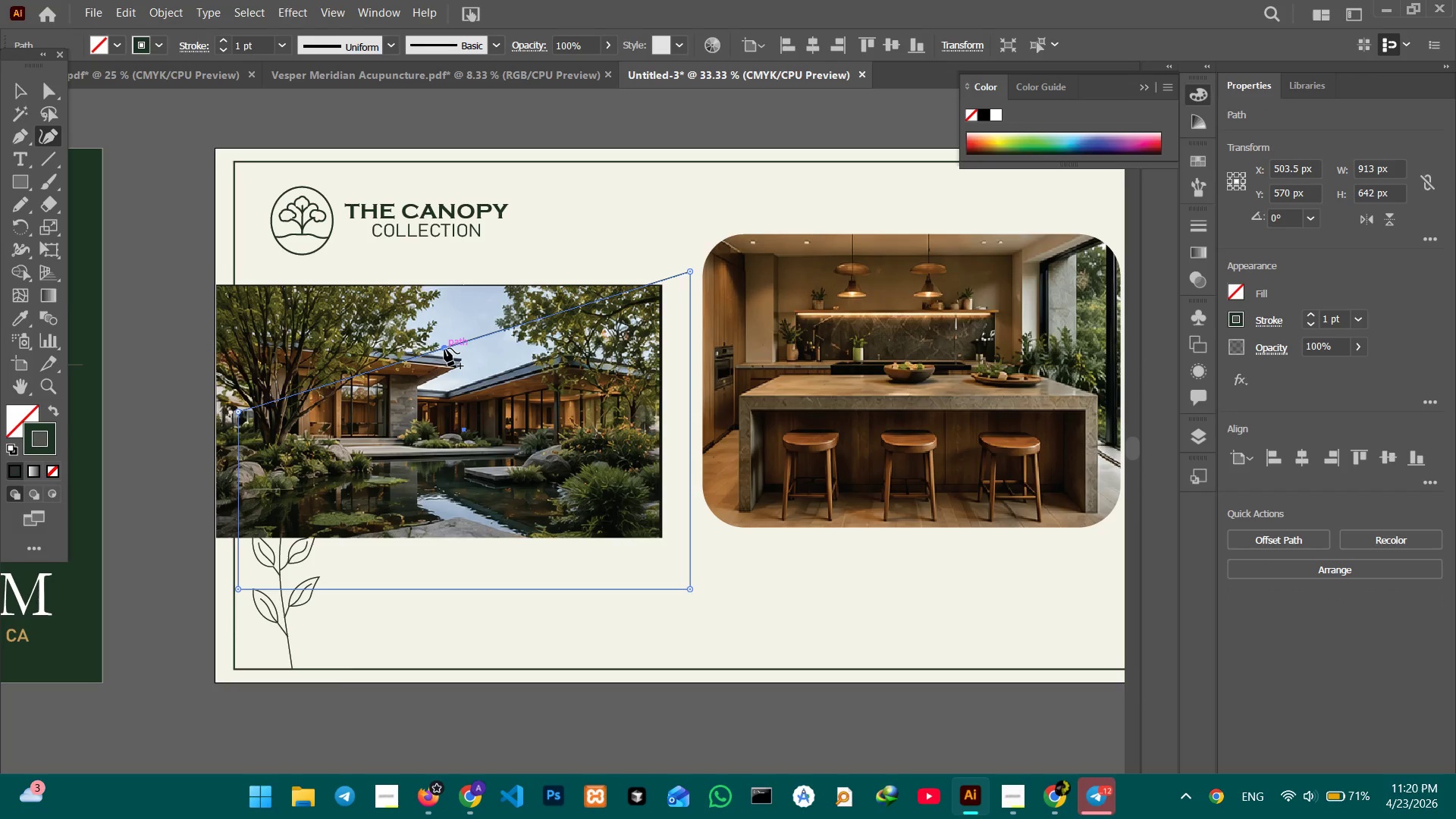 
left_click_drag(start_coordinate=[444, 348], to_coordinate=[388, 282])
 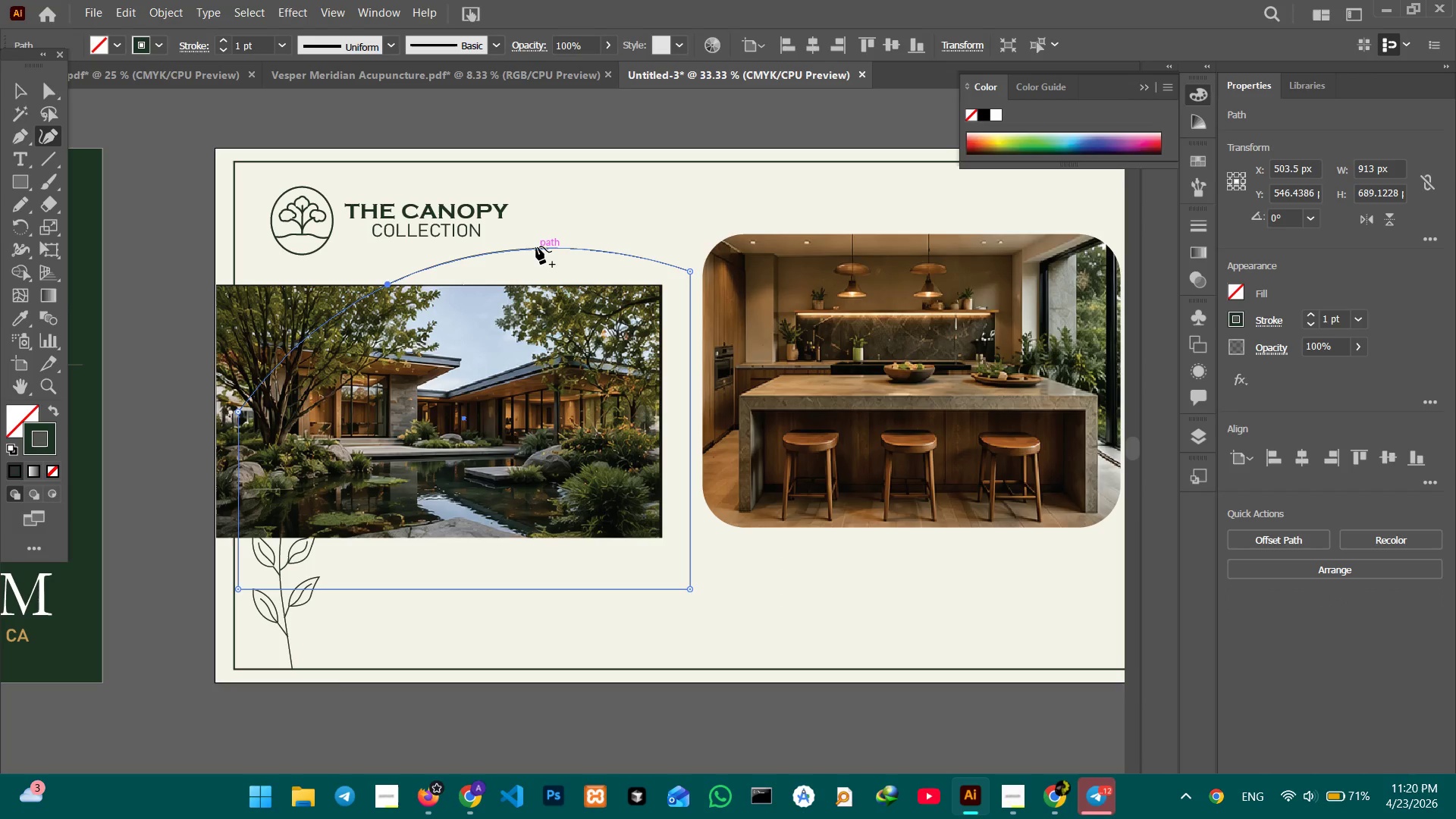 
left_click_drag(start_coordinate=[536, 246], to_coordinate=[533, 287])
 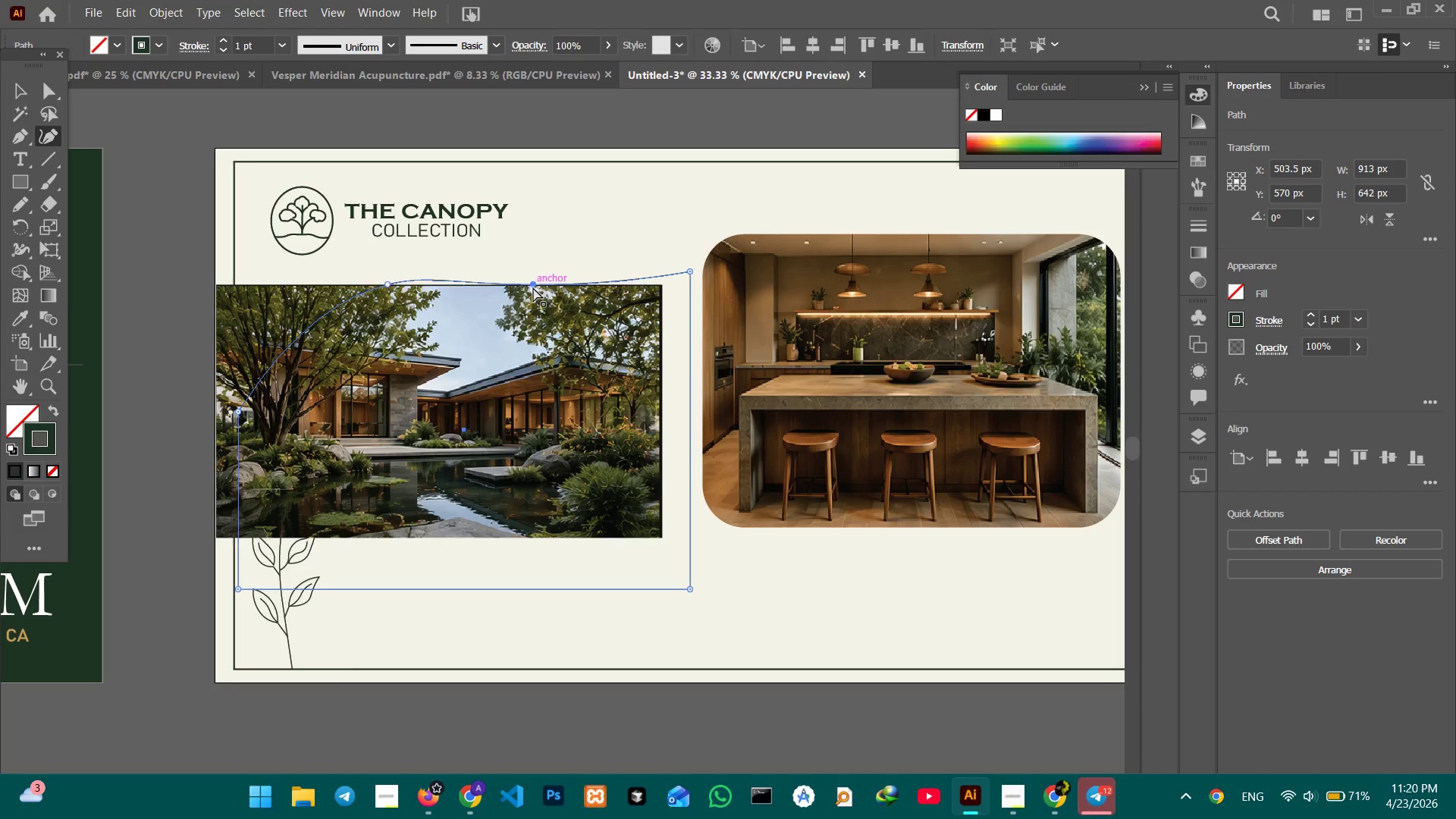 
key(Control+Z)
 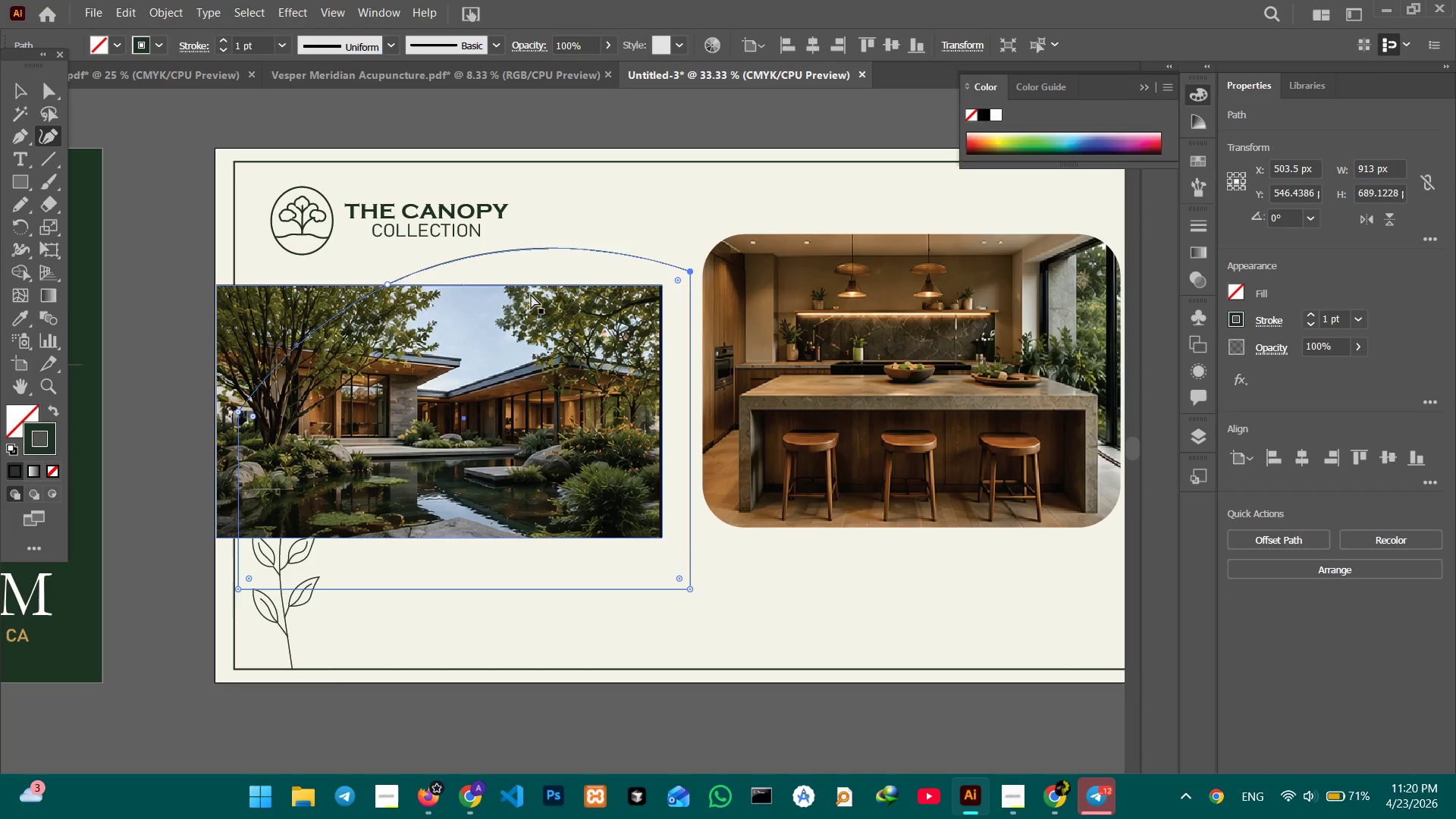 
key(Control+Z)
 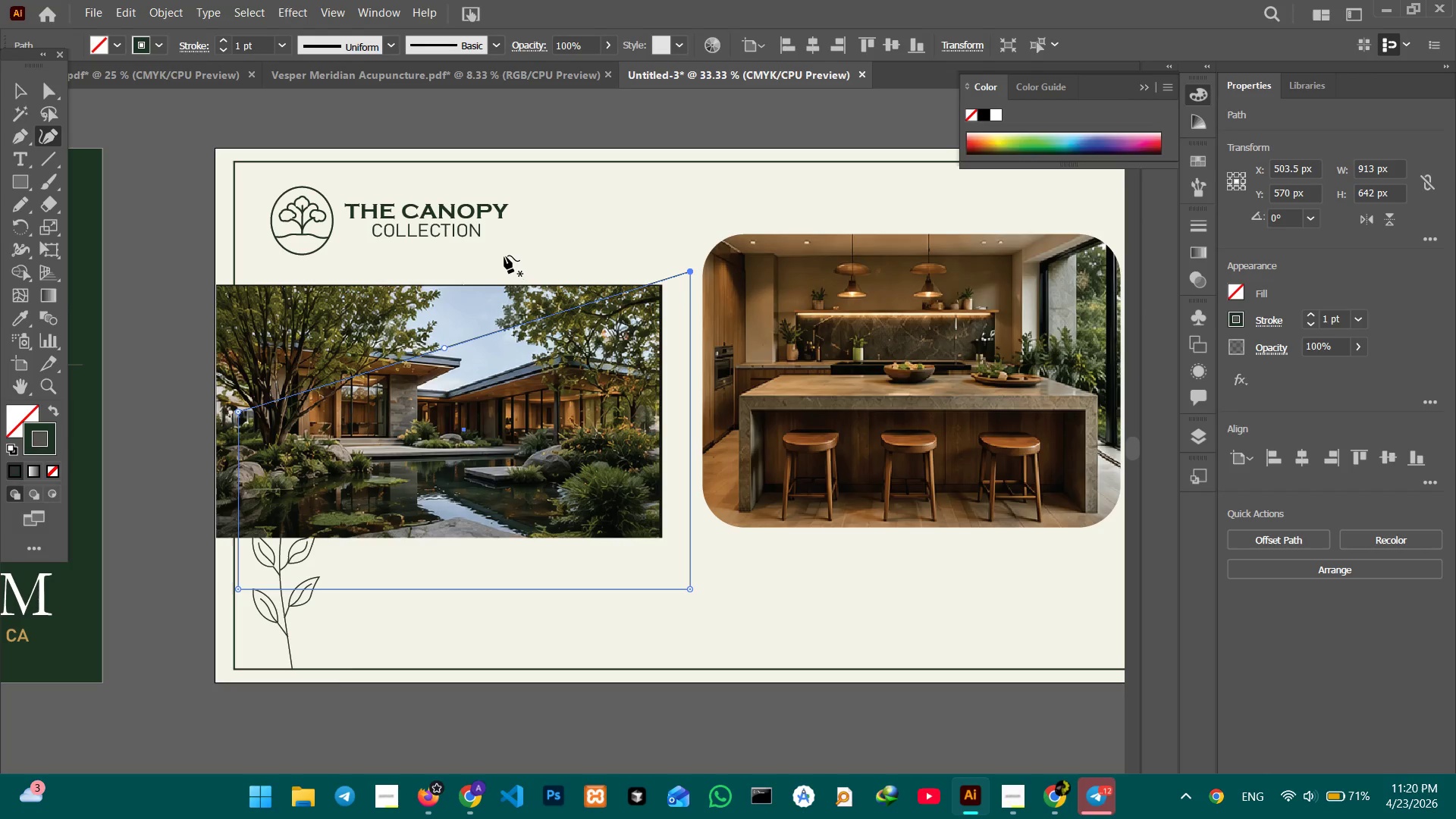 
left_click([15, 88])
 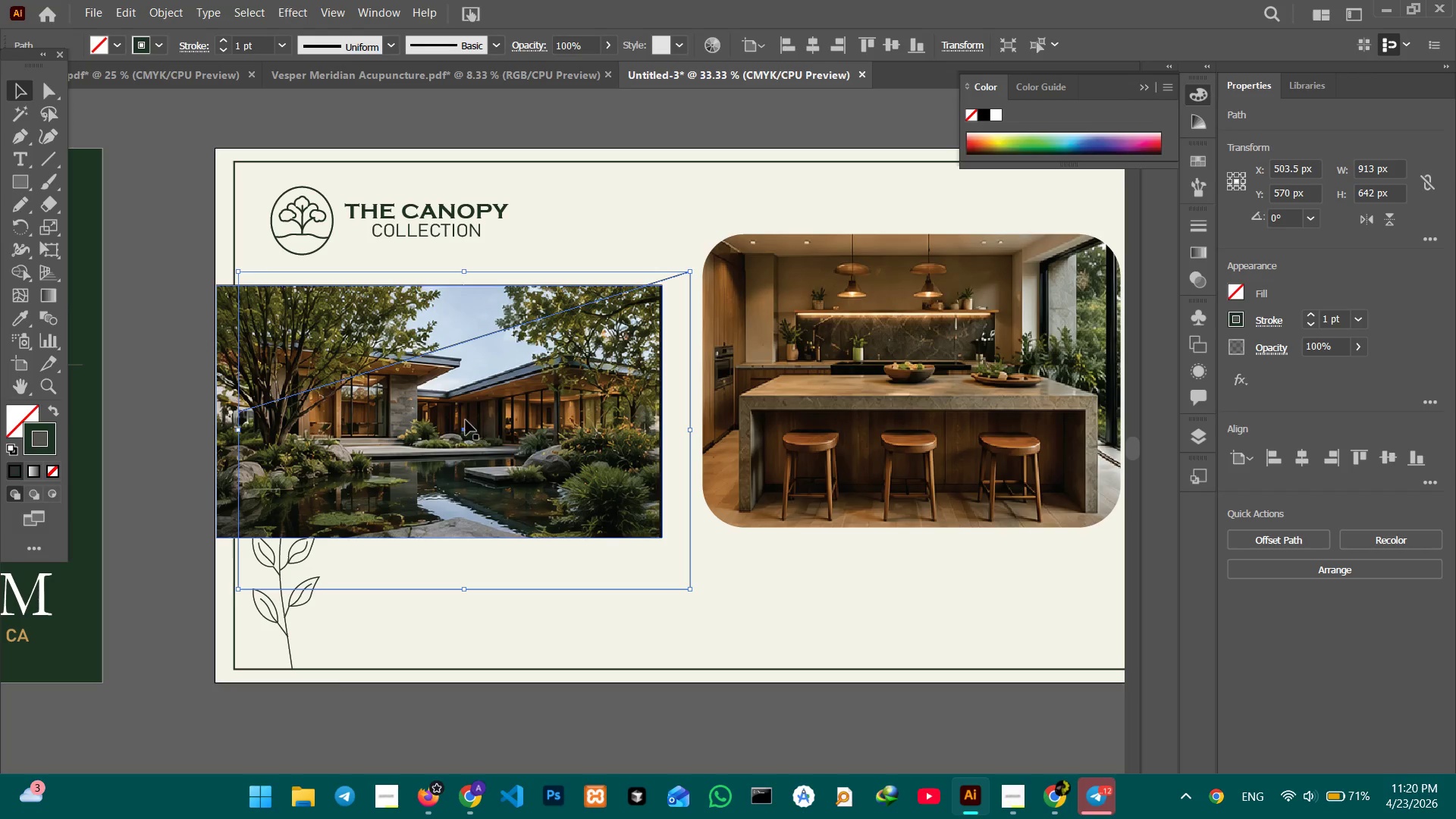 
left_click([523, 457])
 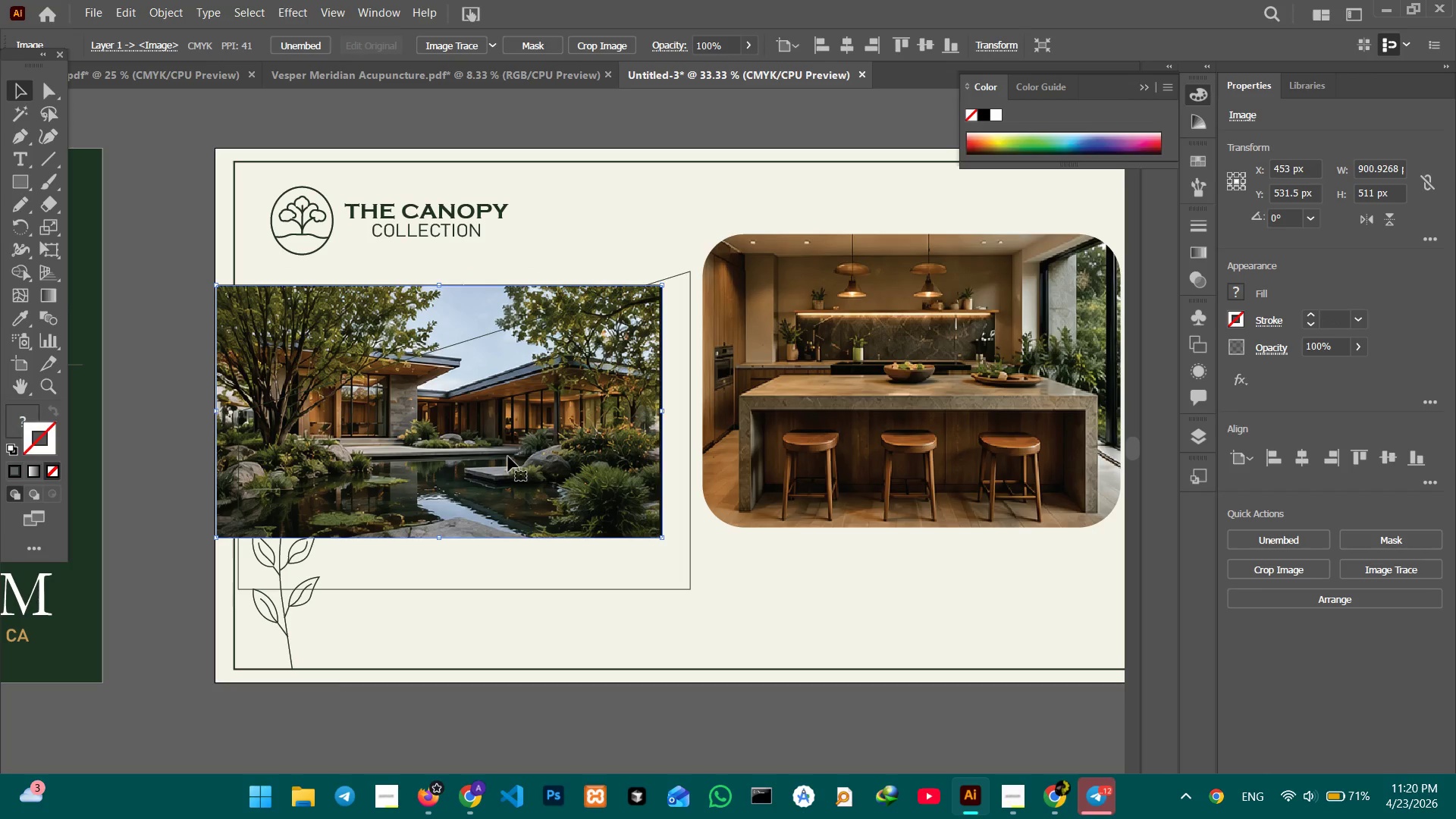 
left_click_drag(start_coordinate=[509, 460], to_coordinate=[538, 513])
 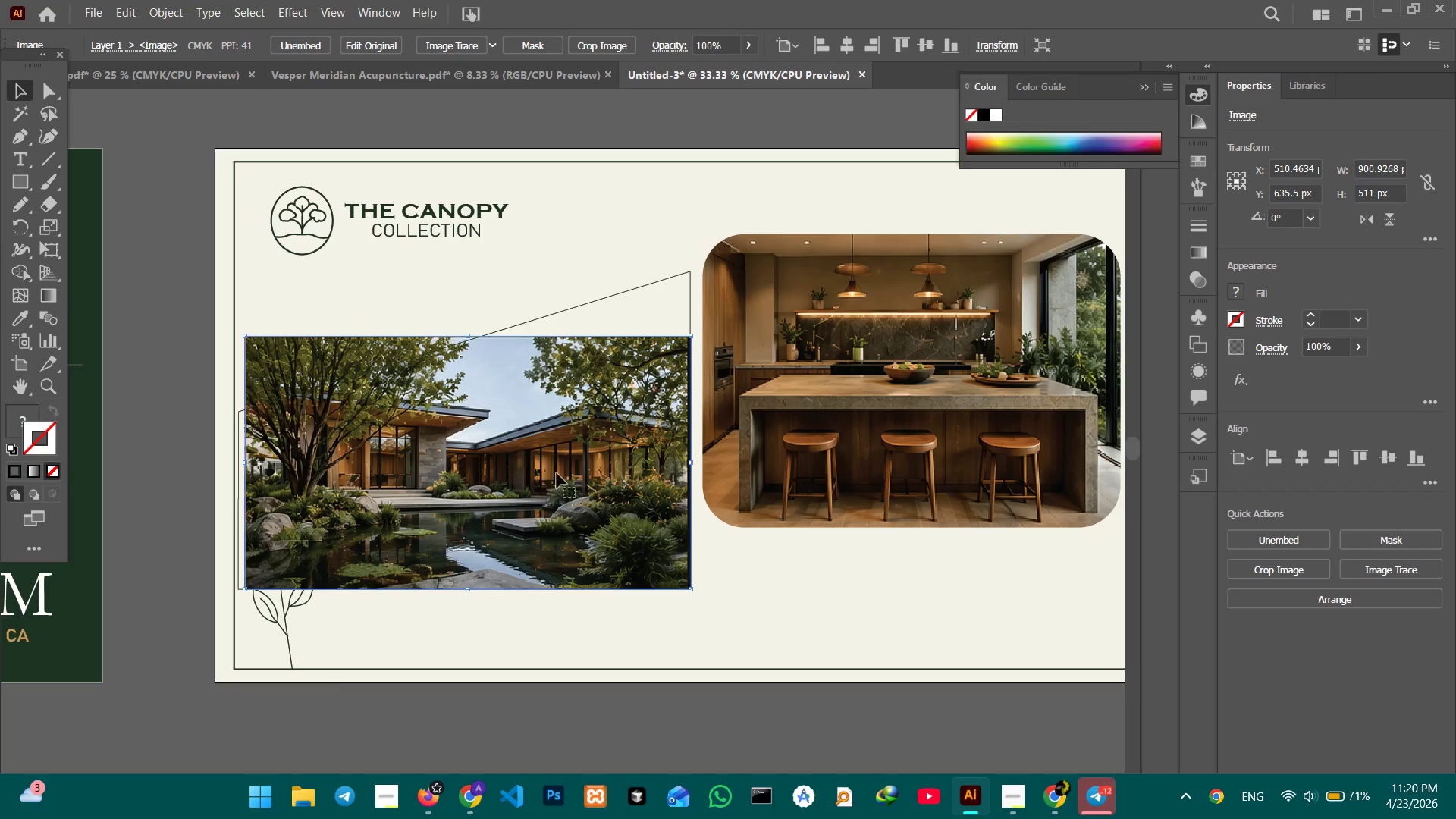 
hold_key(key=ShiftLeft, duration=2.25)
left_click([636, 323])
 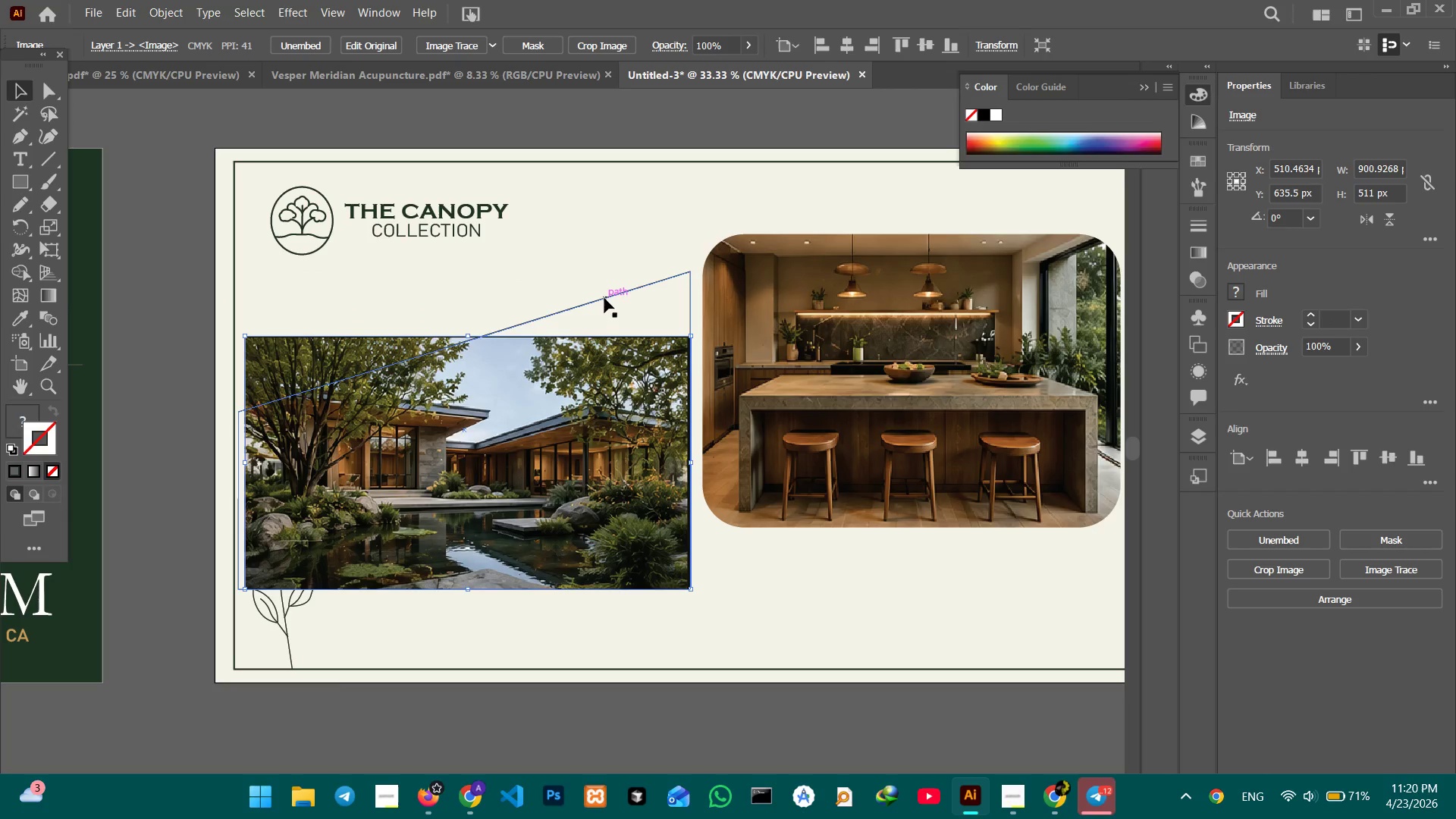 
left_click([604, 298])
 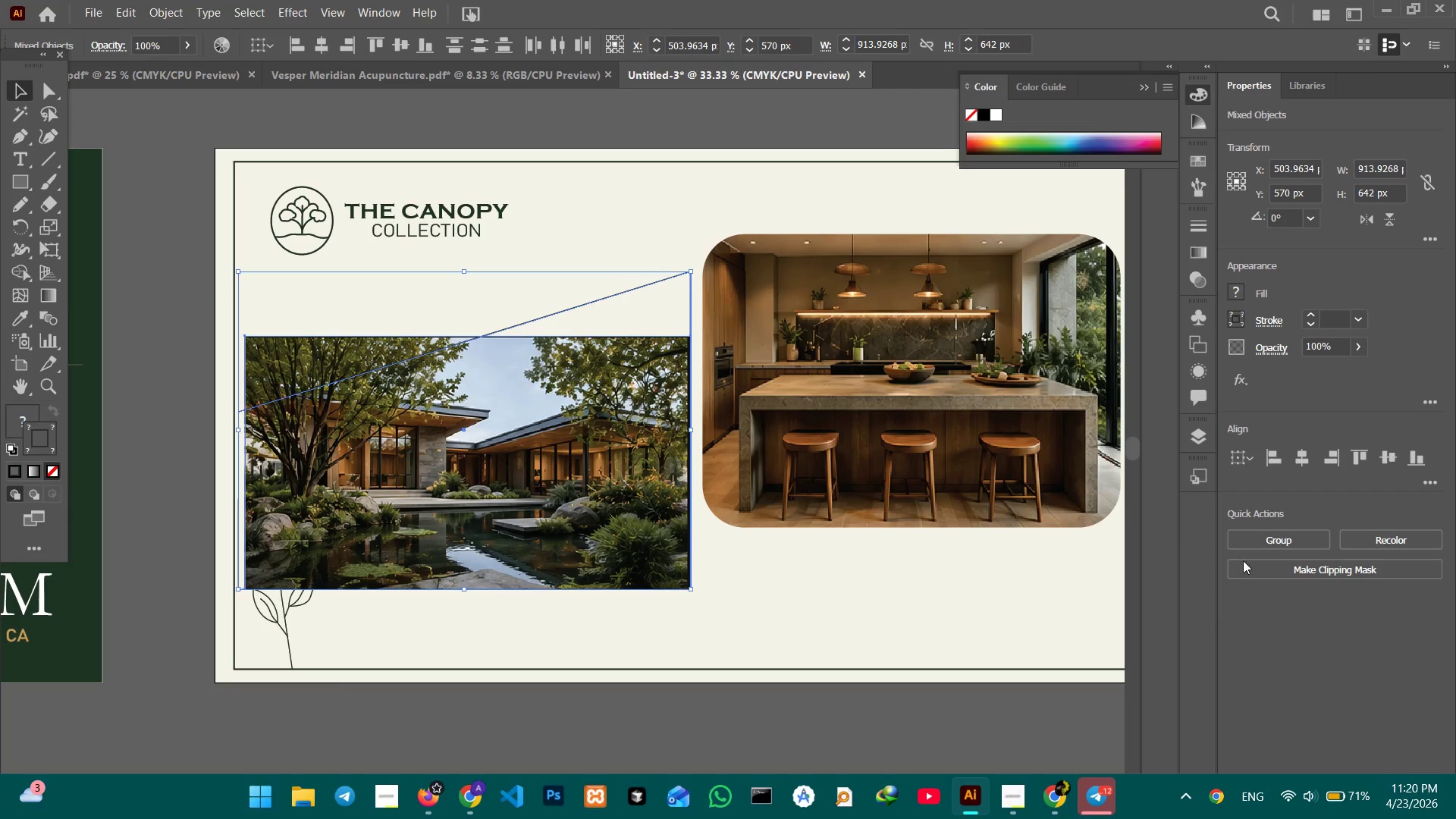 
left_click([1258, 565])
 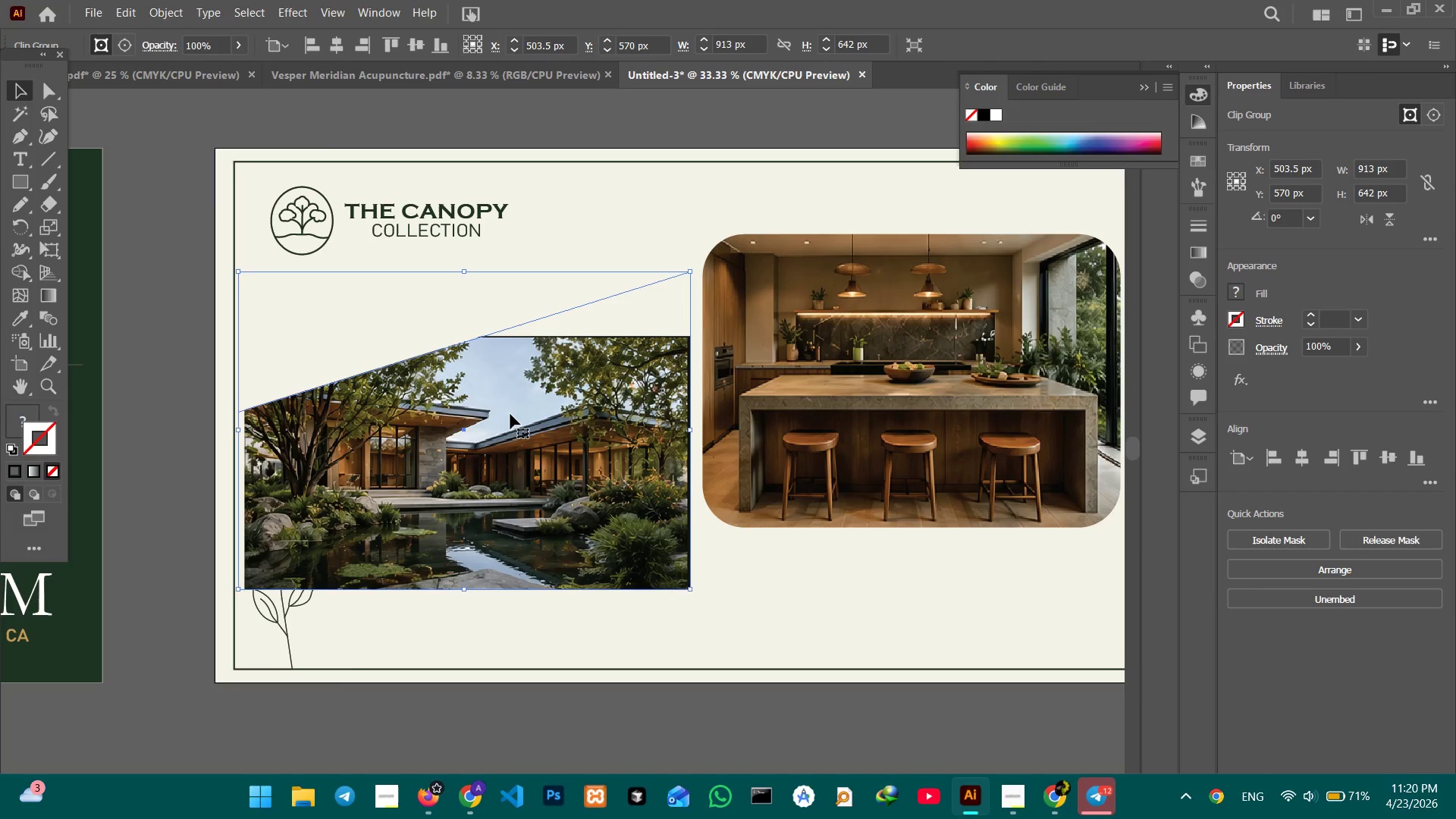 
double_click([510, 414])
 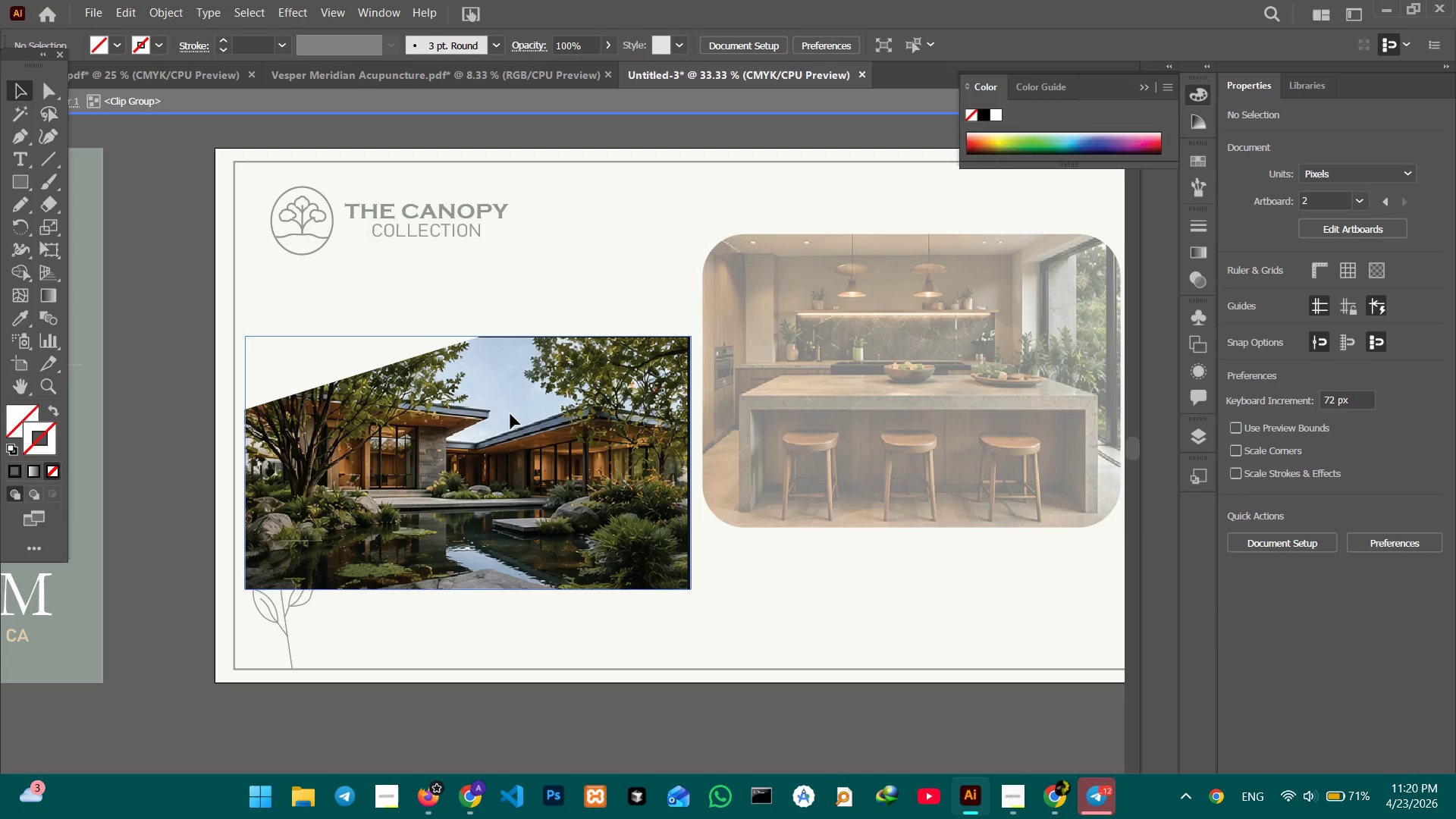 
triple_click([510, 414])
 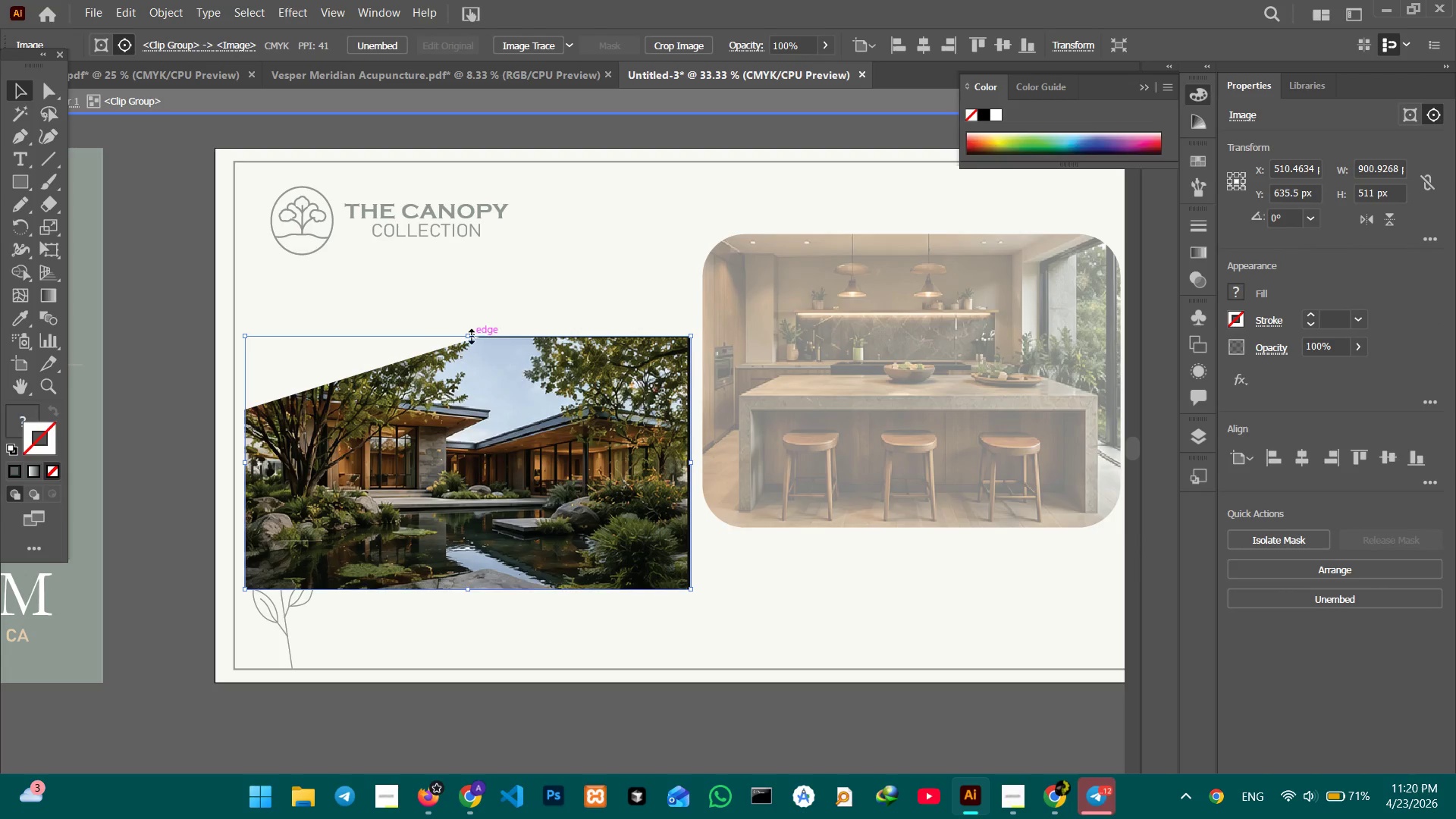 
hold_key(key=ShiftLeft, duration=2.25)
left_click_drag(start_coordinate=[470, 339], to_coordinate=[491, 259])
 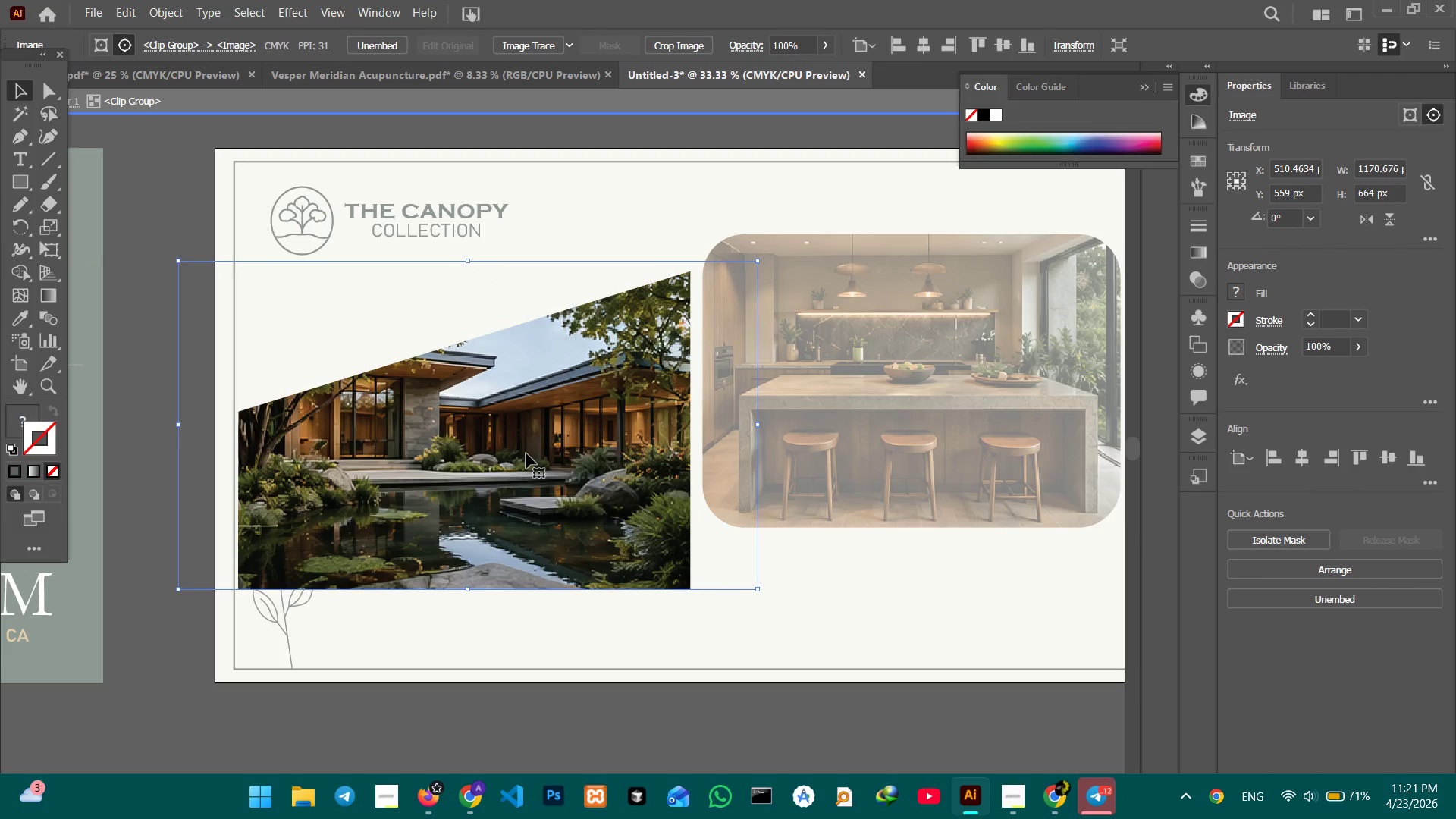 
left_click_drag(start_coordinate=[526, 453], to_coordinate=[529, 464])
 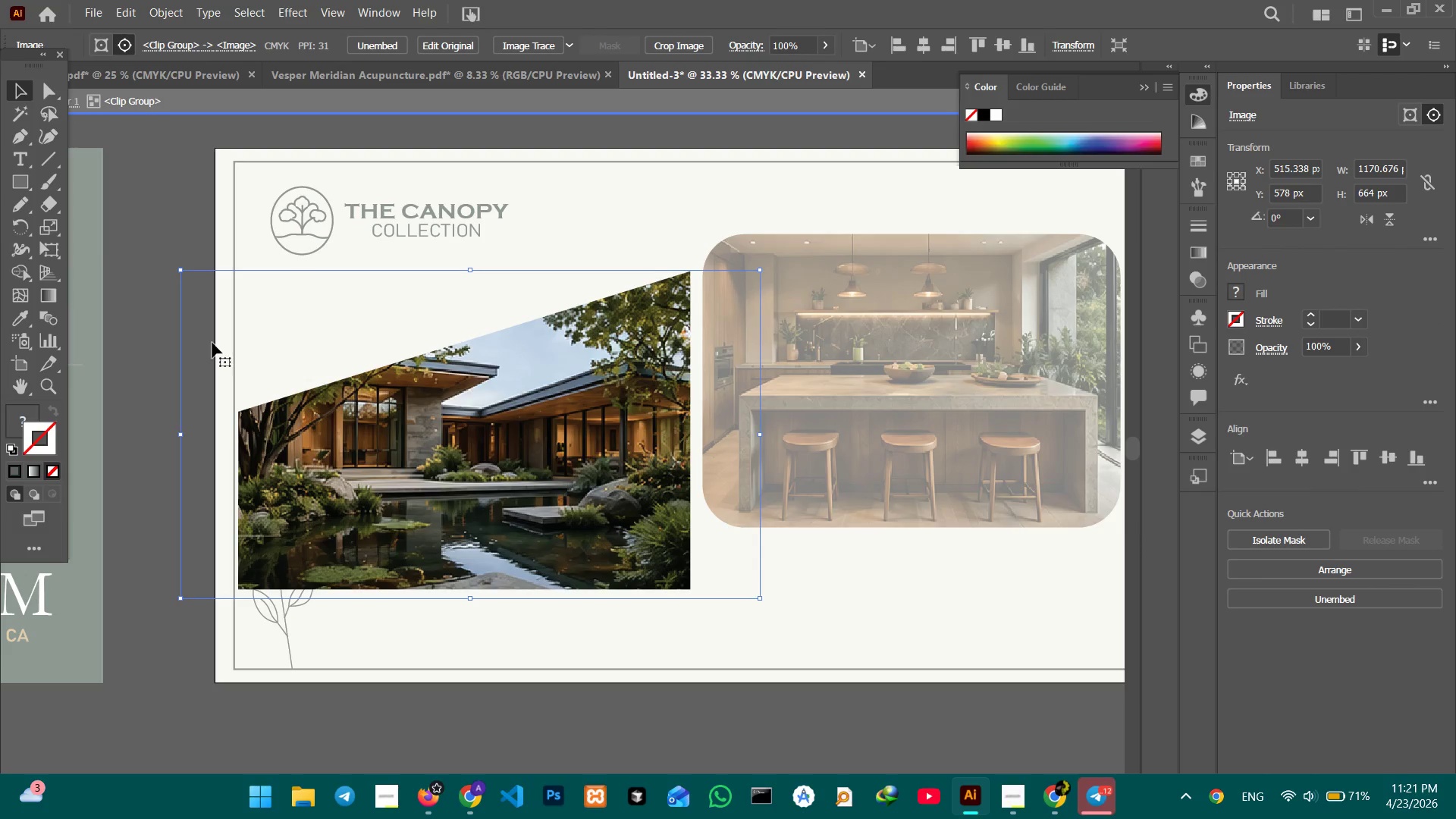 
left_click([165, 328])
 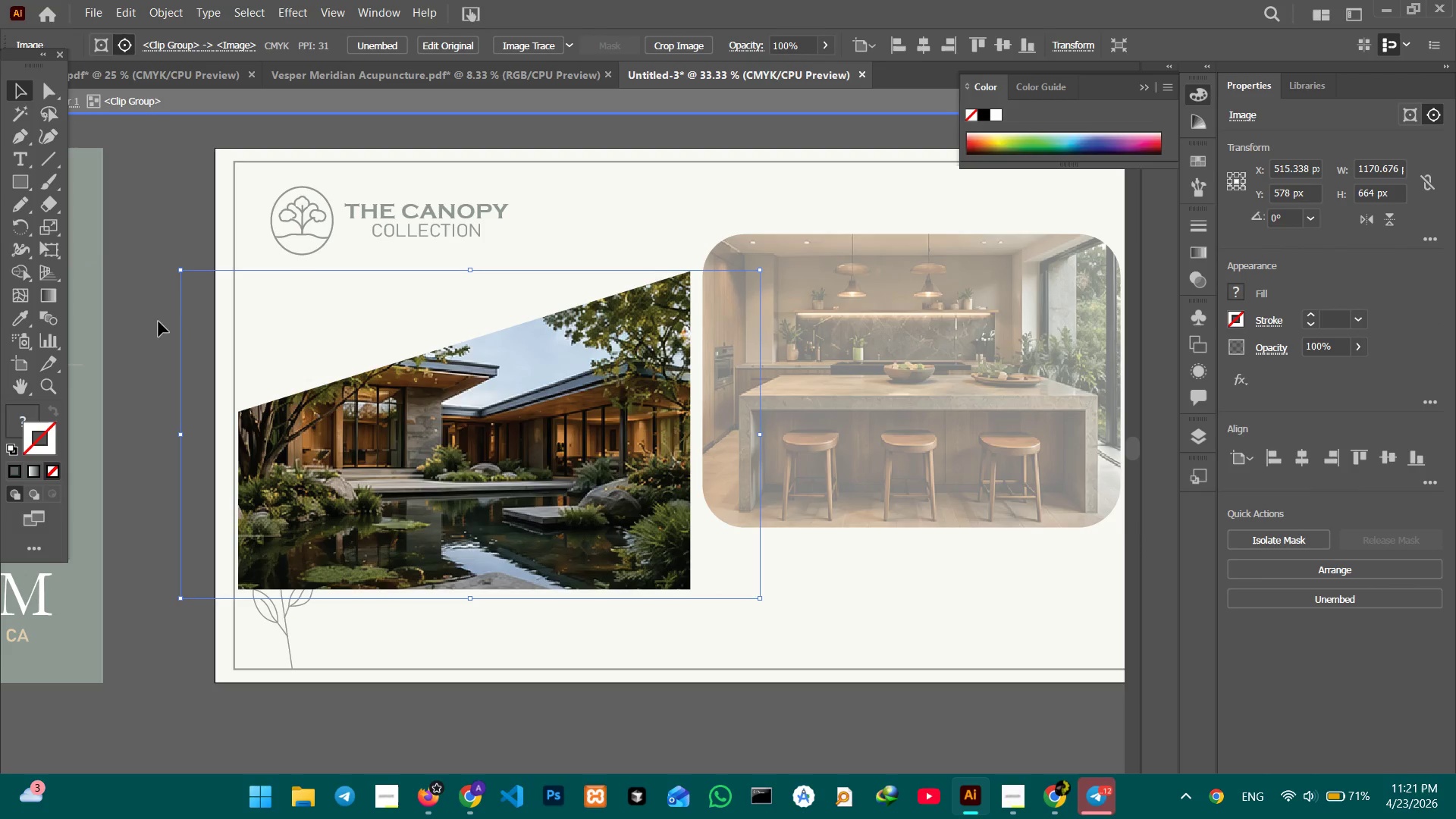 
double_click([158, 318])
 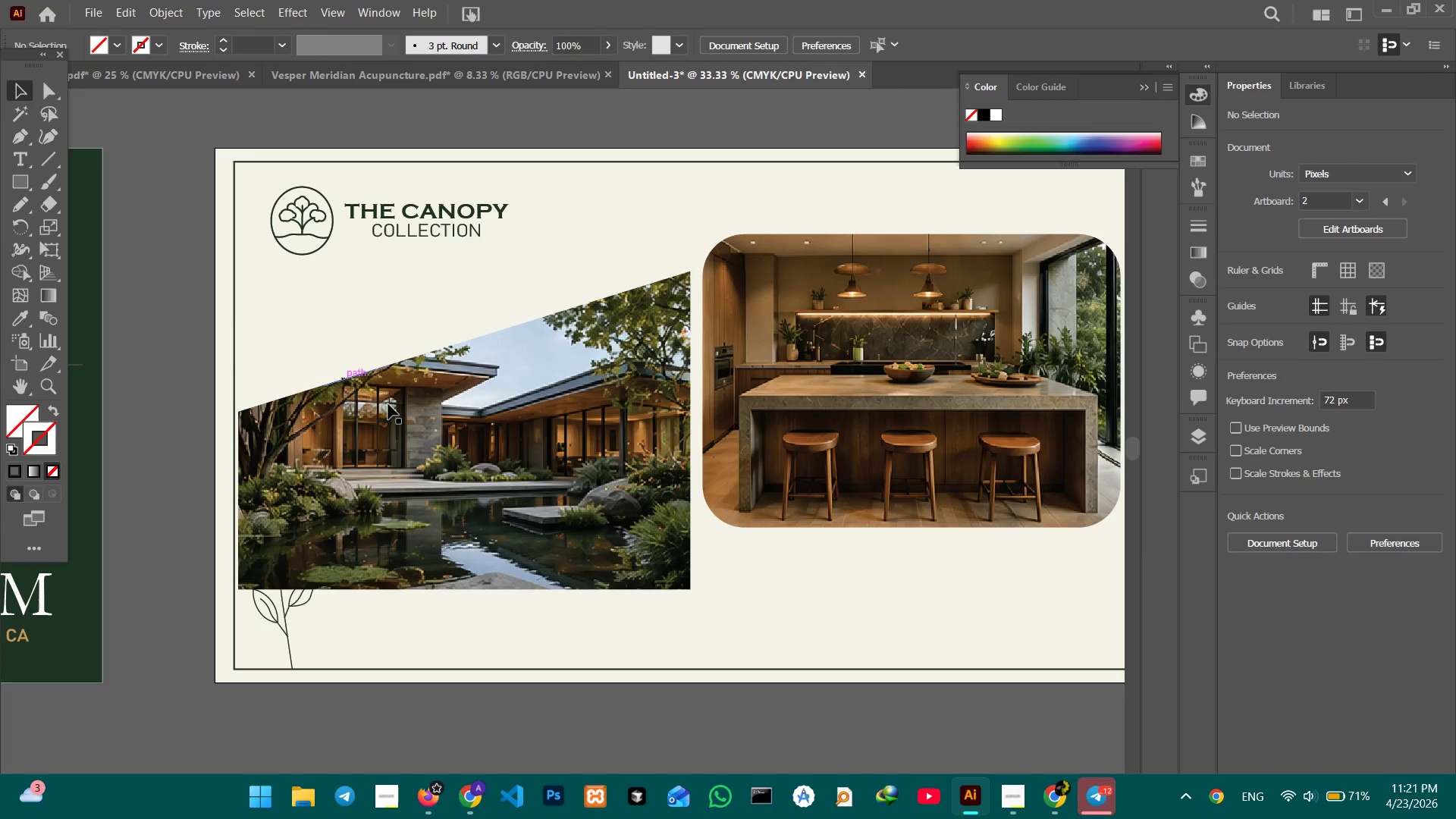 
triple_click([422, 425])
 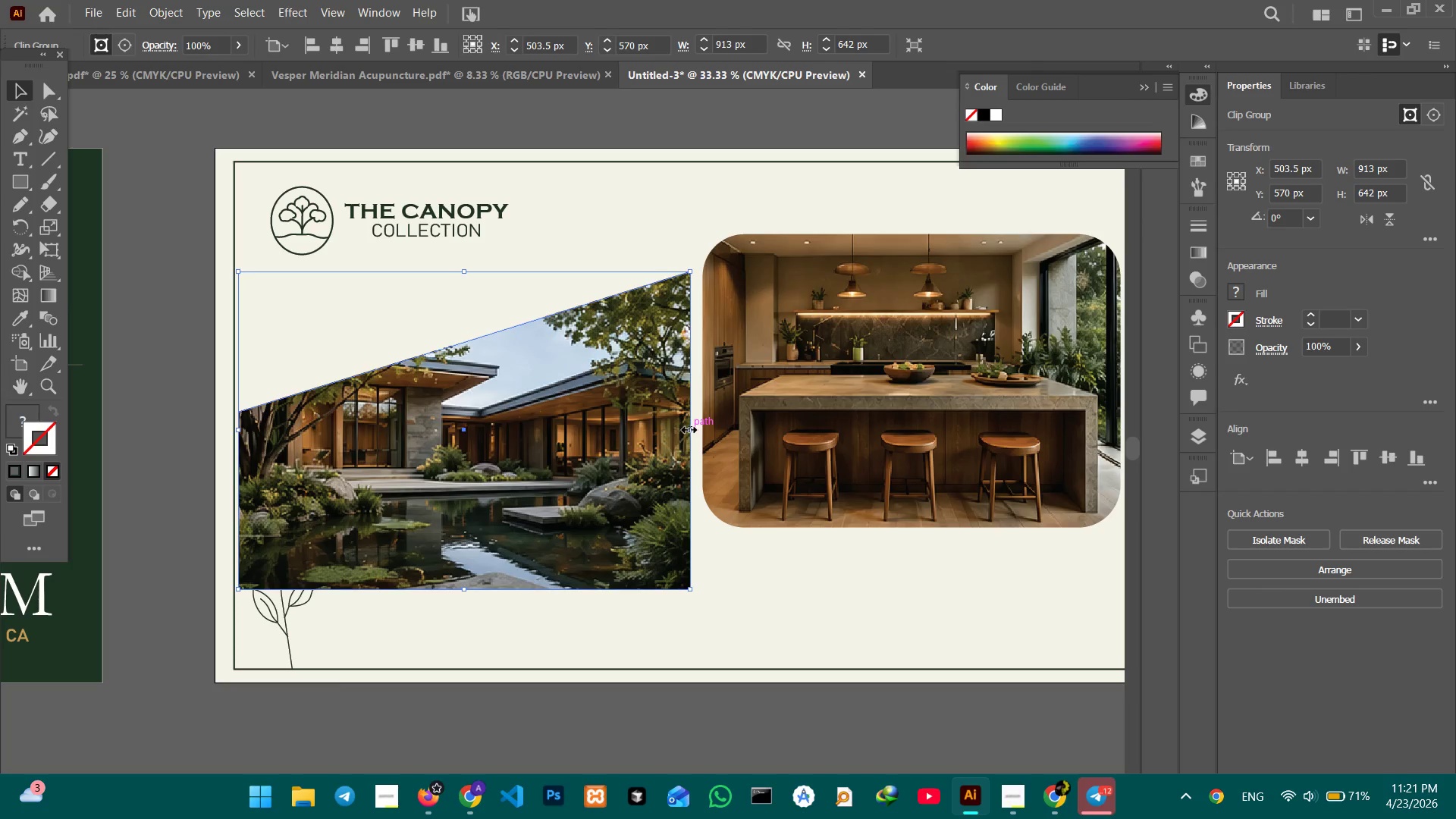 
hold_key(key=ShiftLeft, duration=0.77)
left_click_drag(start_coordinate=[687, 427], to_coordinate=[611, 409])
 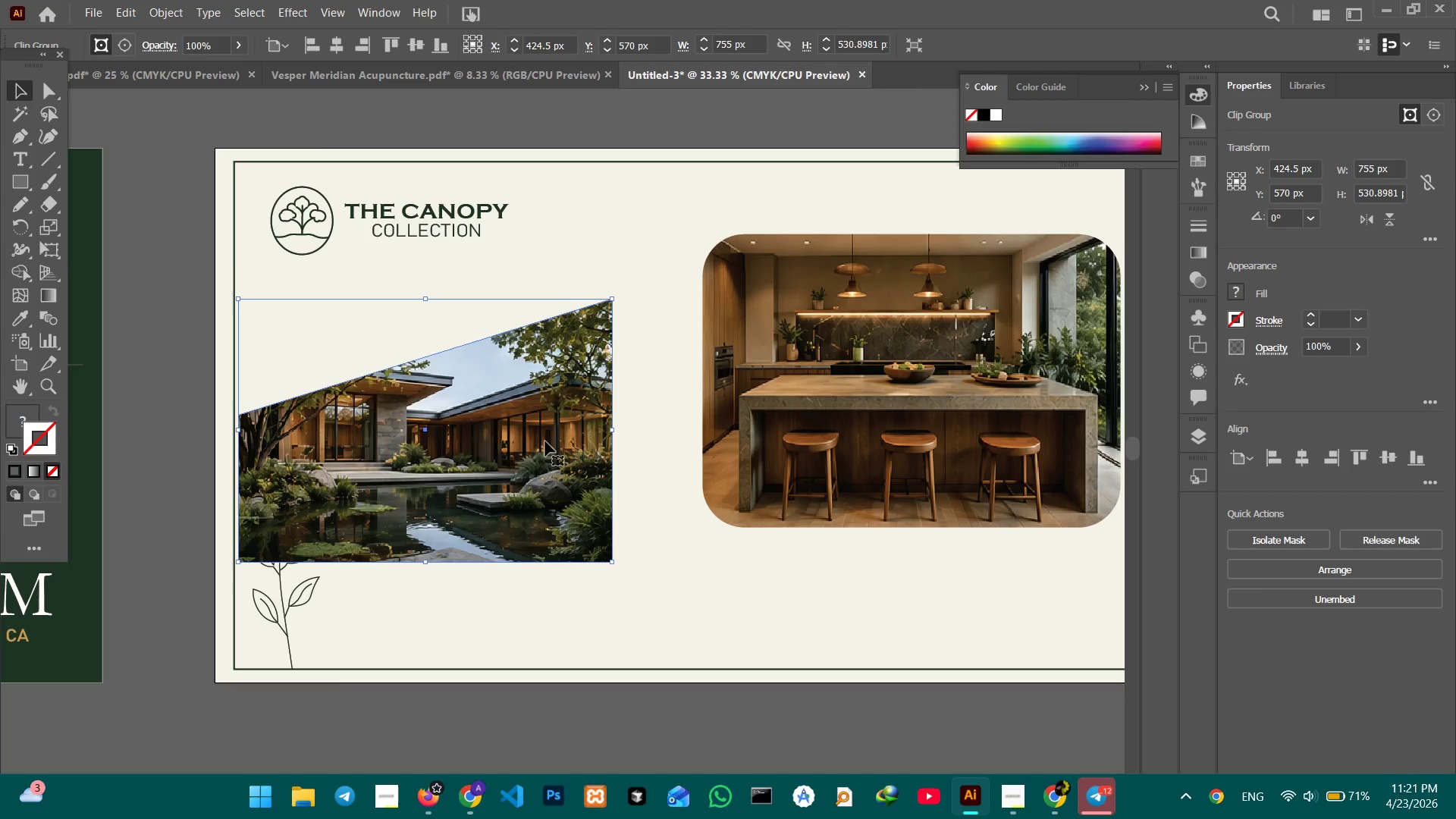 
left_click_drag(start_coordinate=[545, 441], to_coordinate=[630, 397])
 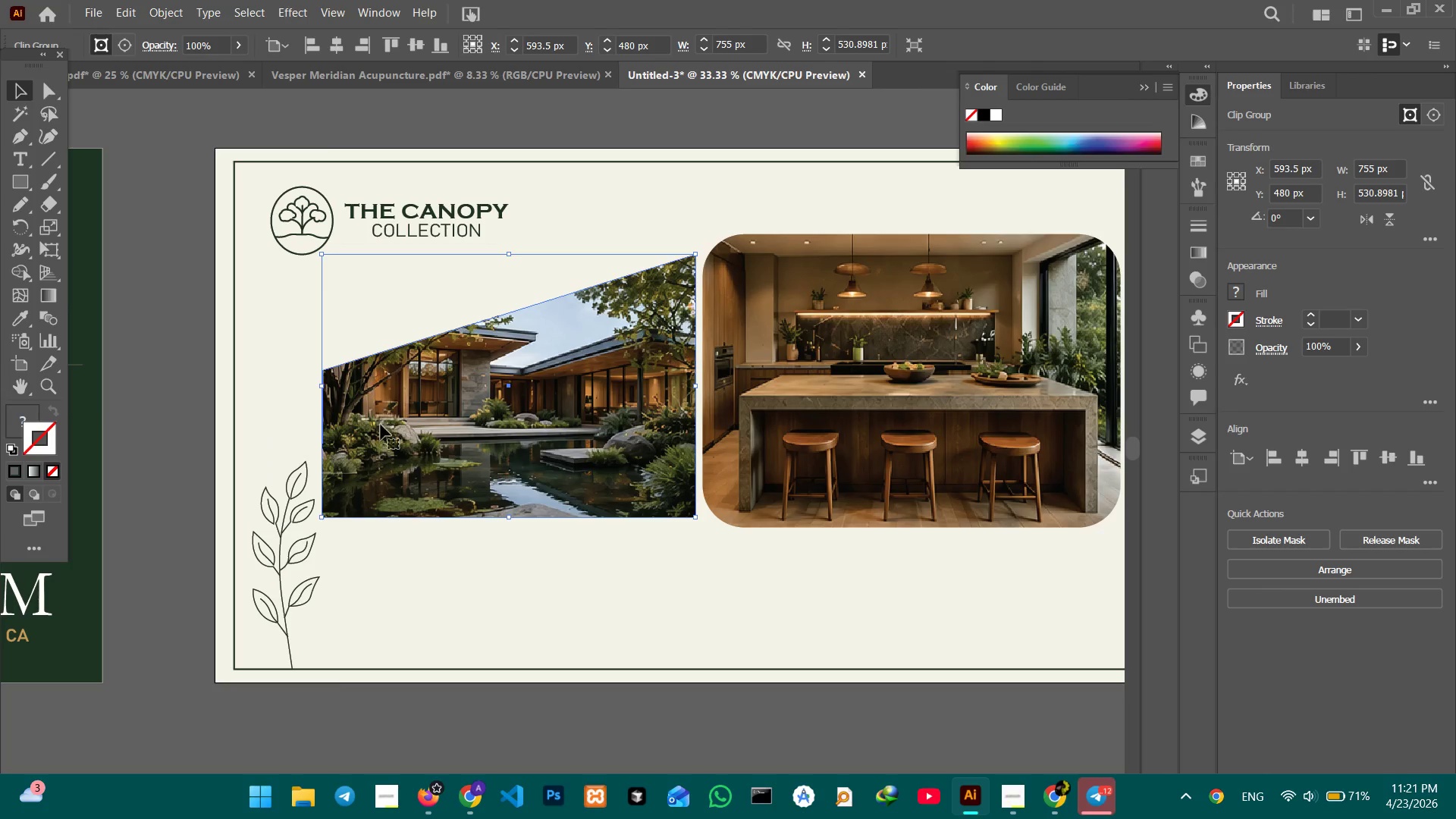 
hold_key(key=ShiftLeft, duration=3.11)
left_click_drag(start_coordinate=[322, 388], to_coordinate=[253, 376])
 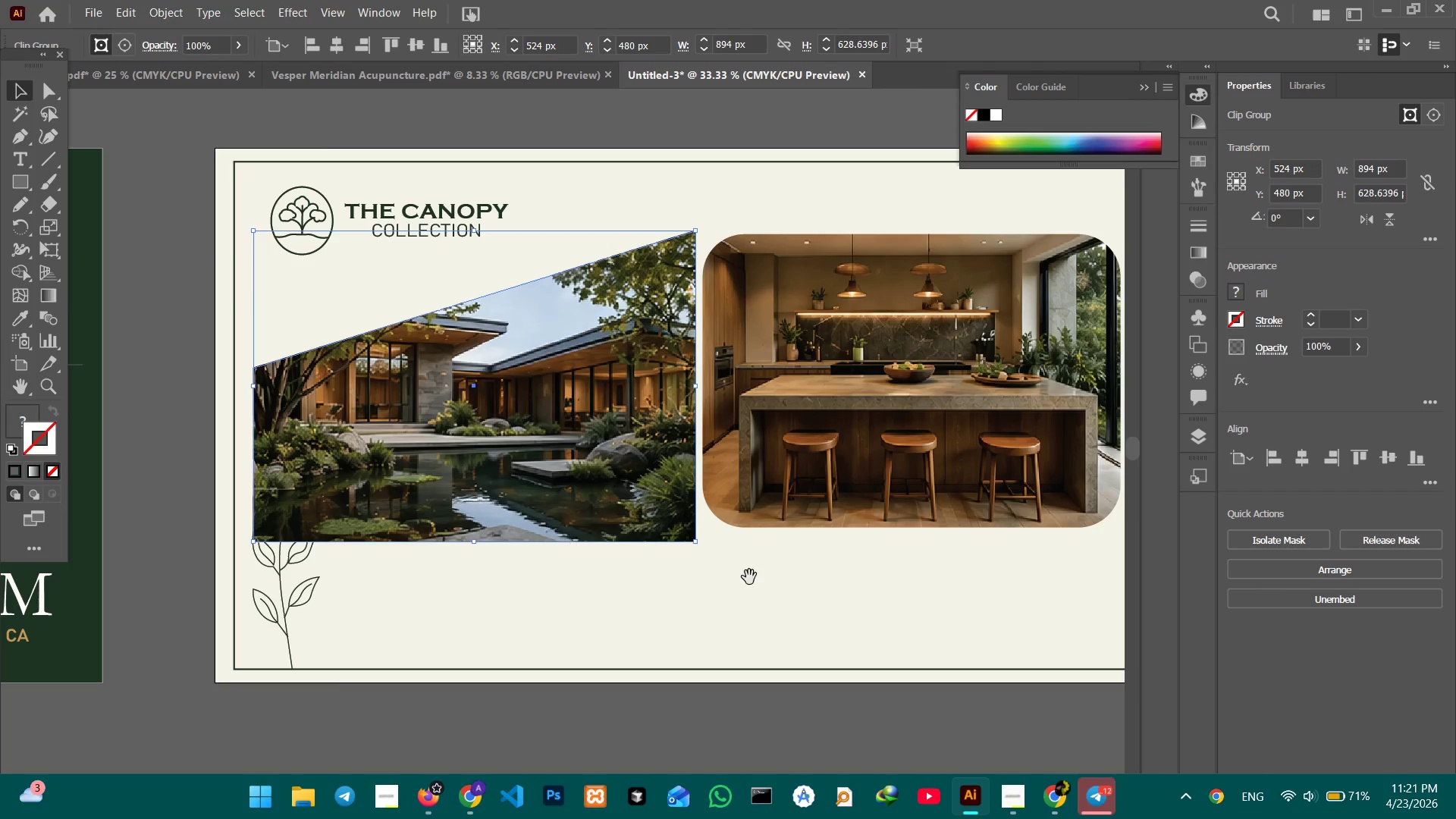 
hold_key(key=Space, duration=1.14)
 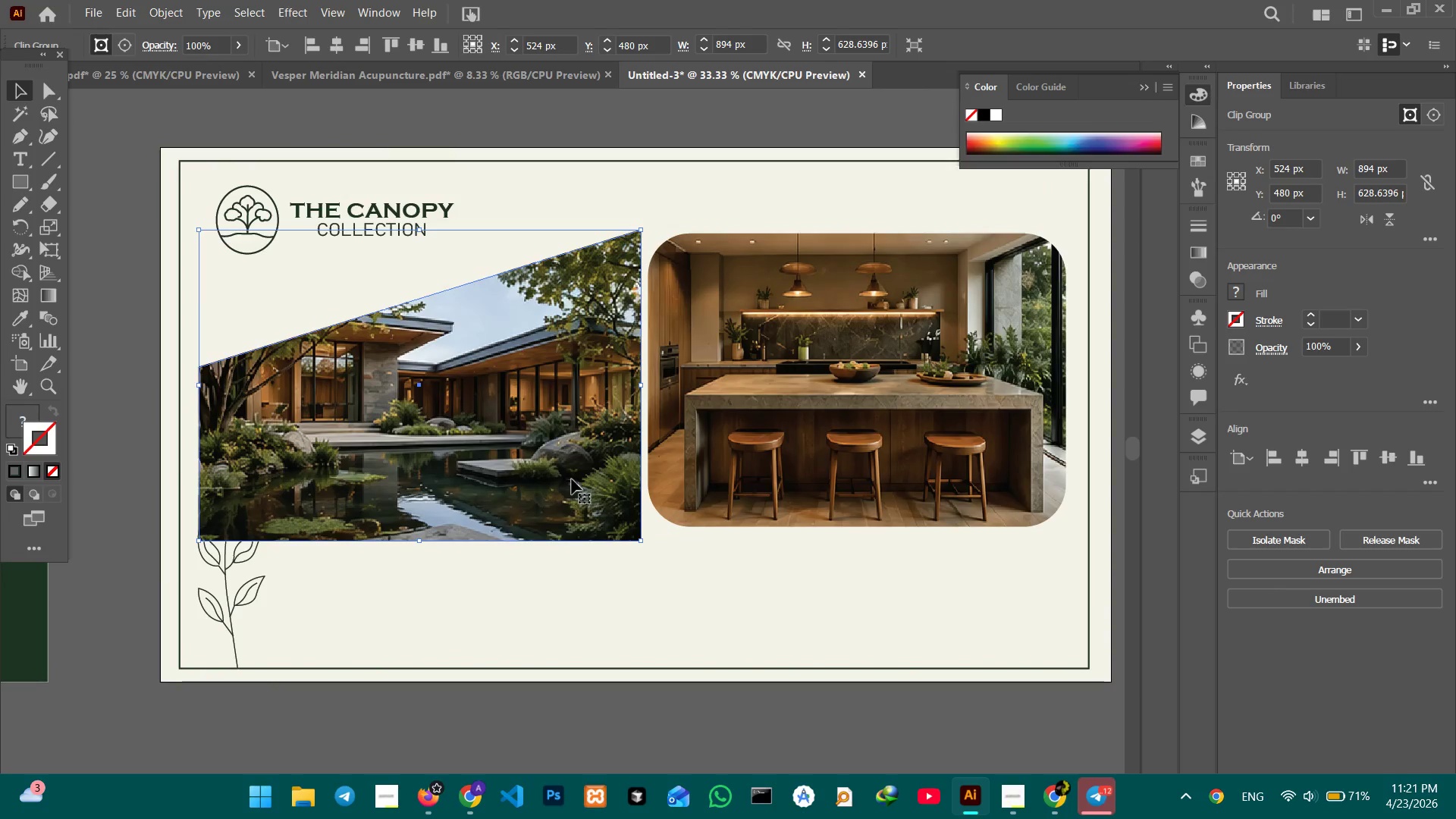 
left_click_drag(start_coordinate=[826, 592], to_coordinate=[772, 592])
 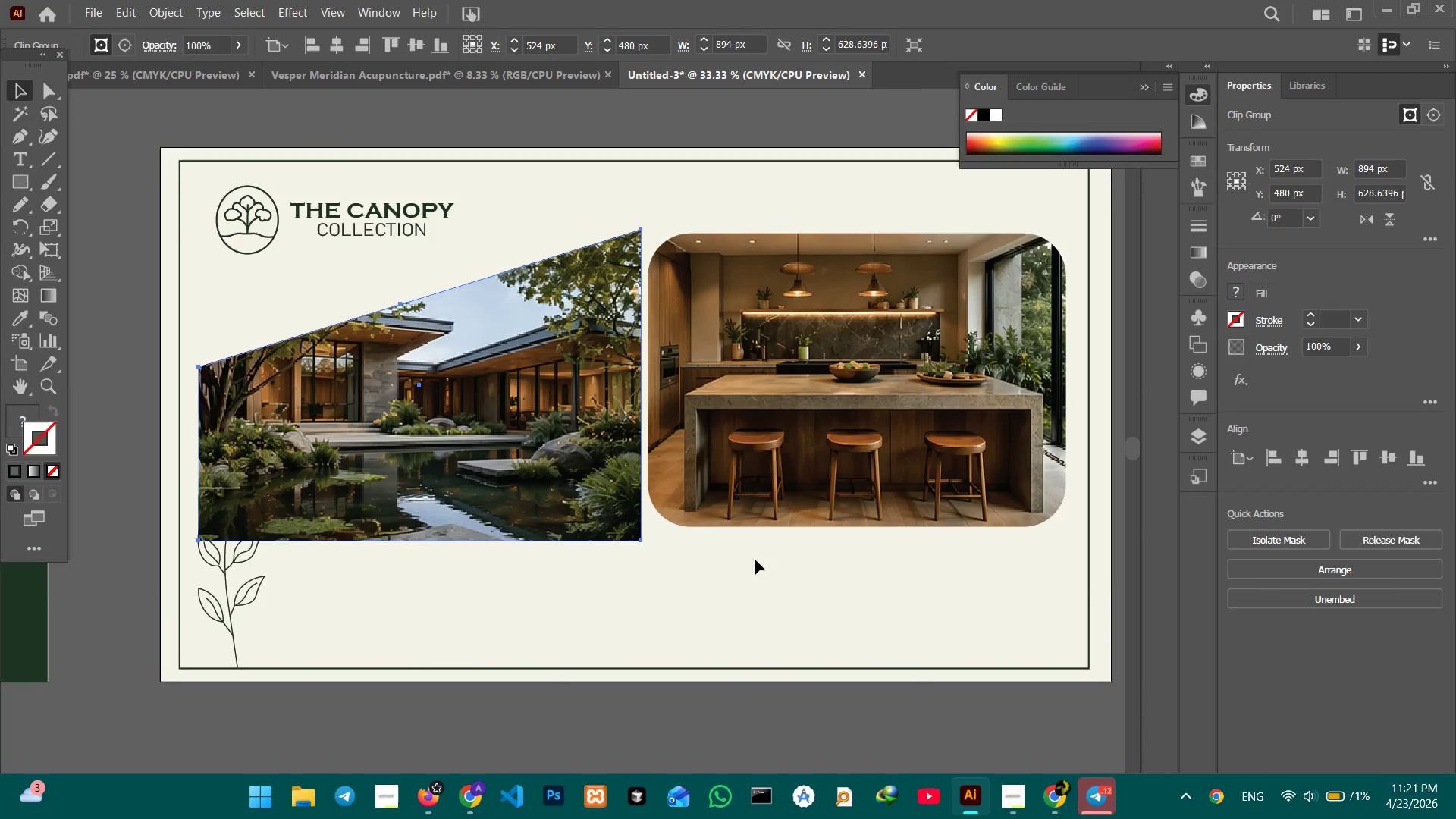 
left_click_drag(start_coordinate=[568, 510], to_coordinate=[570, 497])
 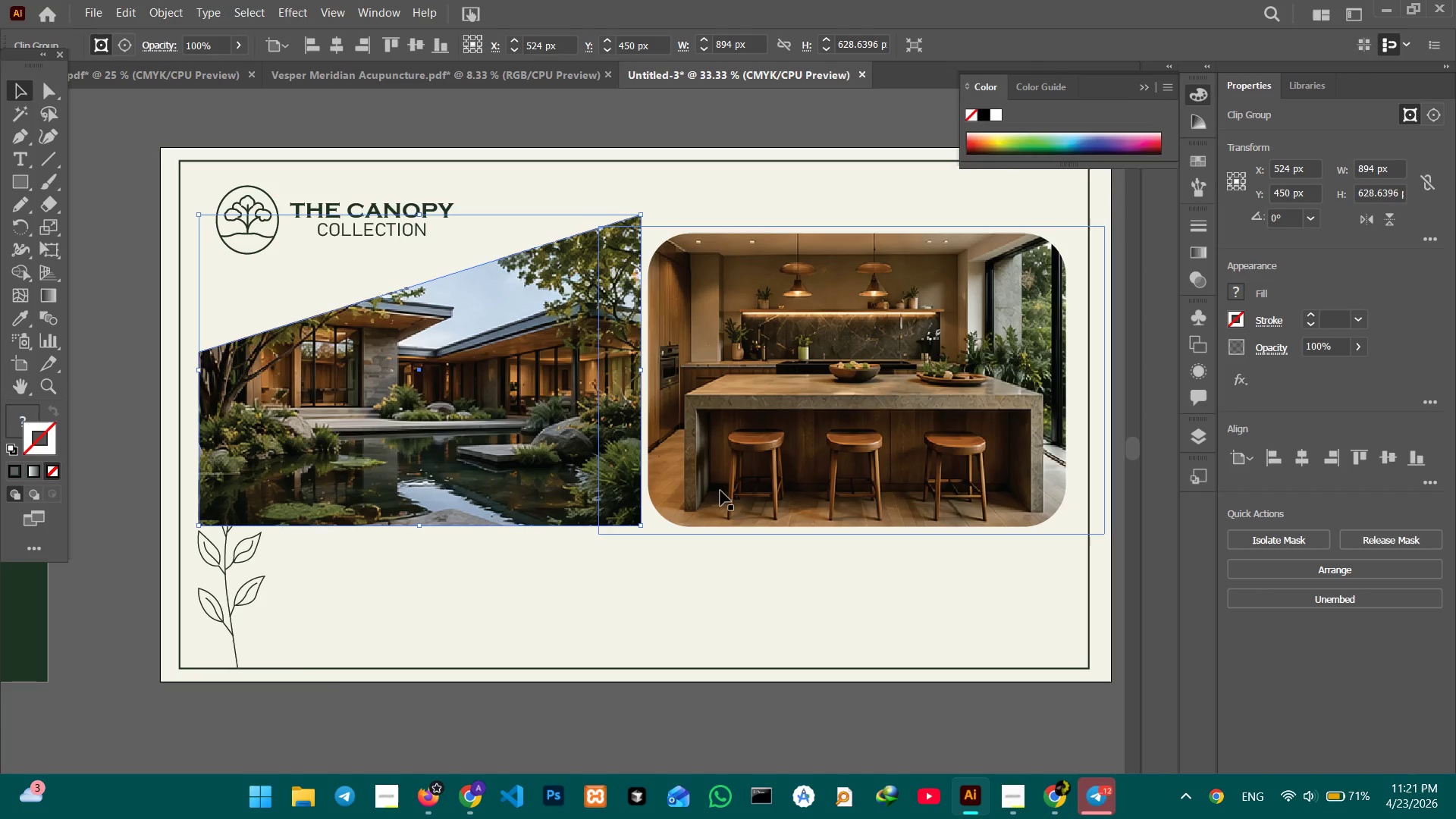 
hold_key(key=ShiftLeft, duration=0.64)
left_click([721, 491])
 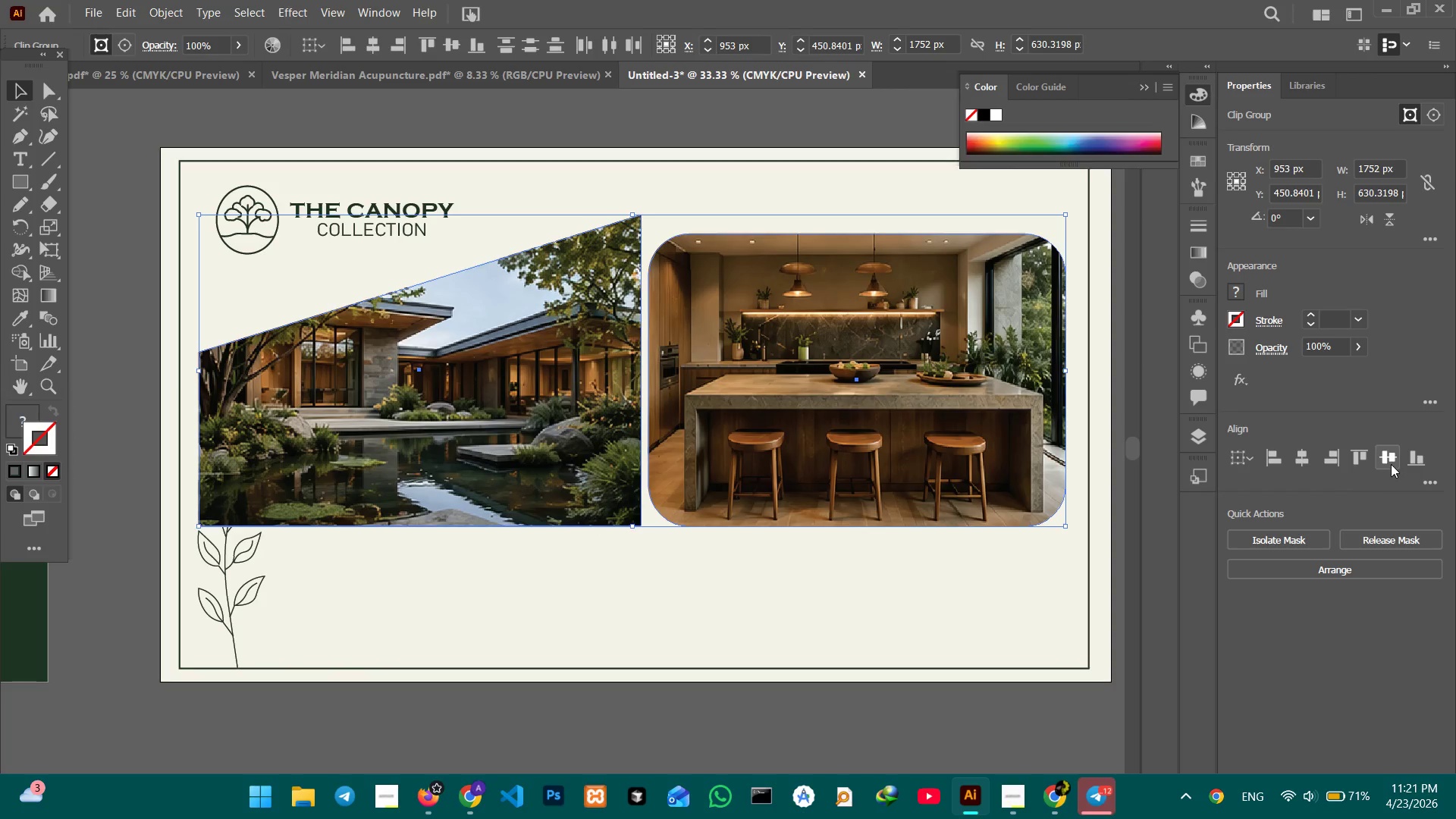 
left_click([1409, 466])
 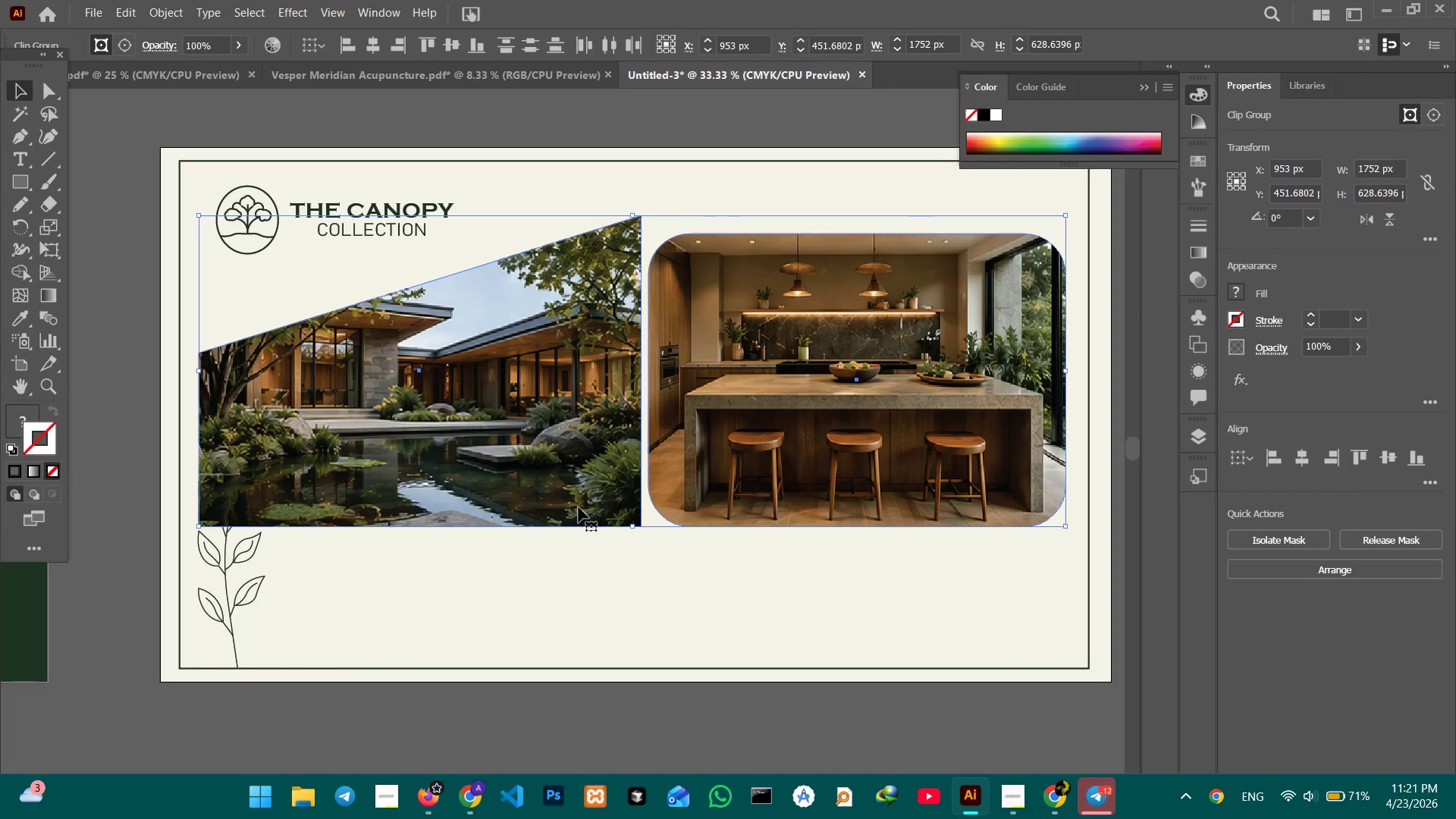 
left_click([576, 552])
 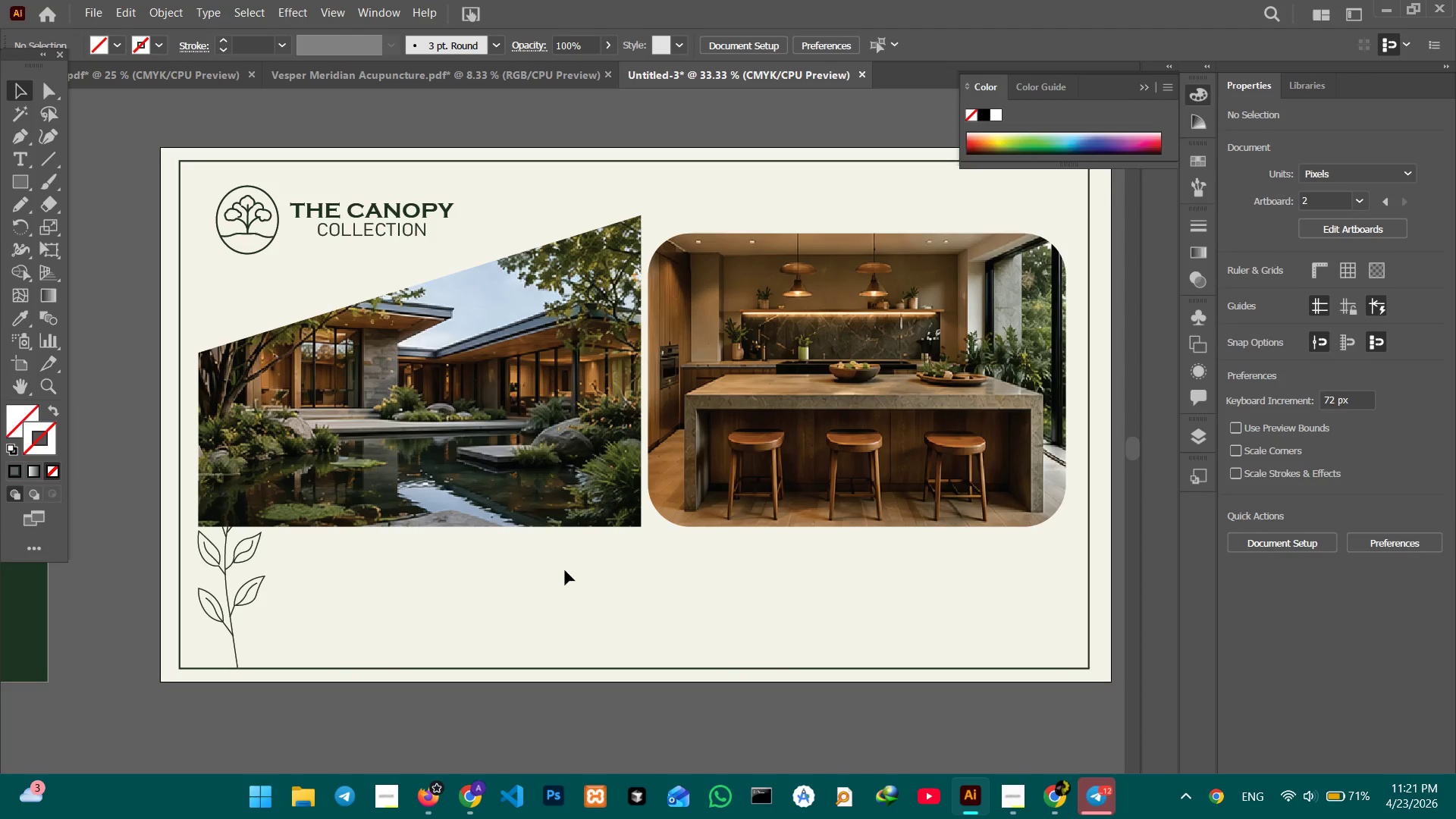 
wait(7.56)
 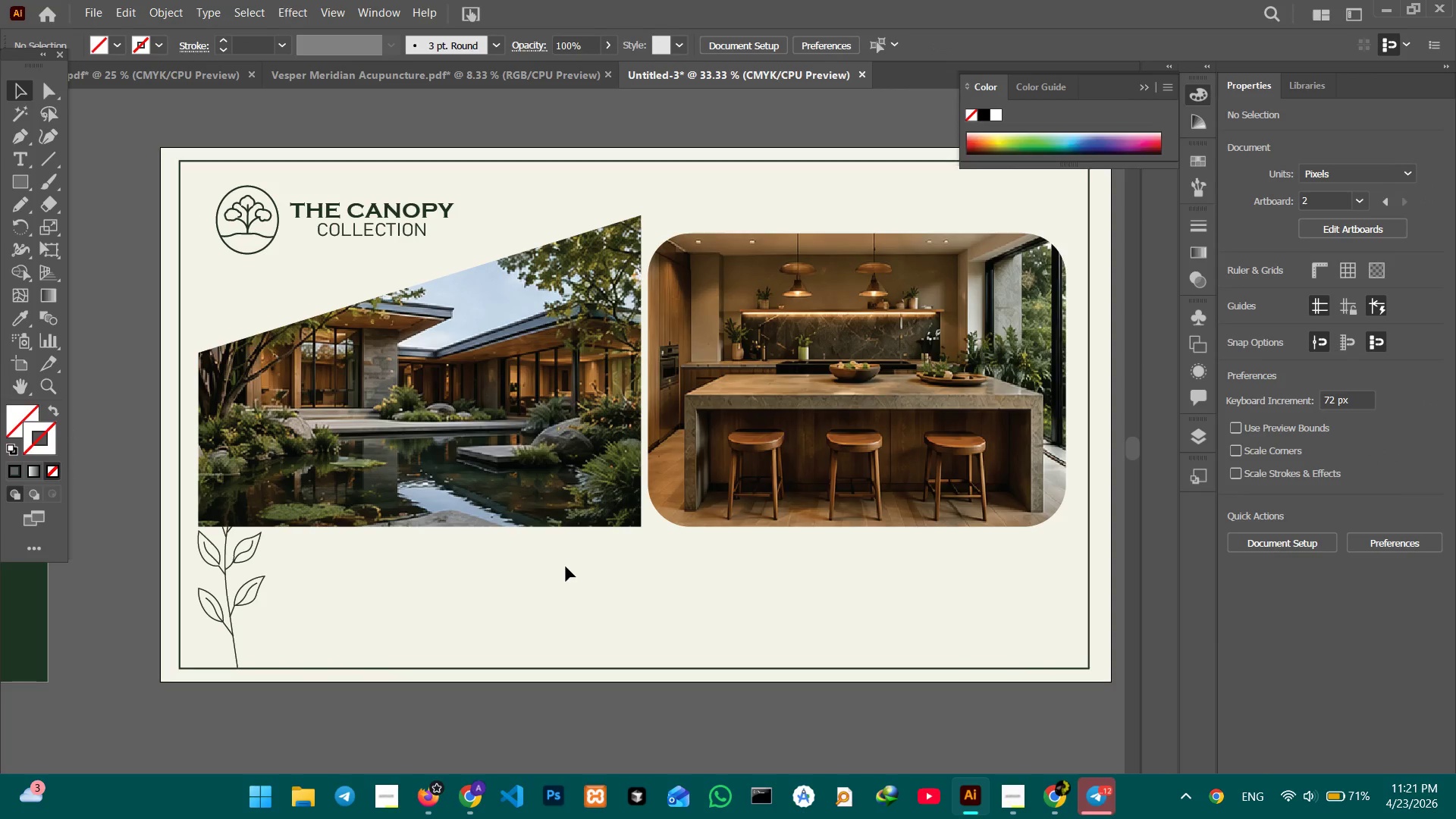 
left_click([922, 433])
 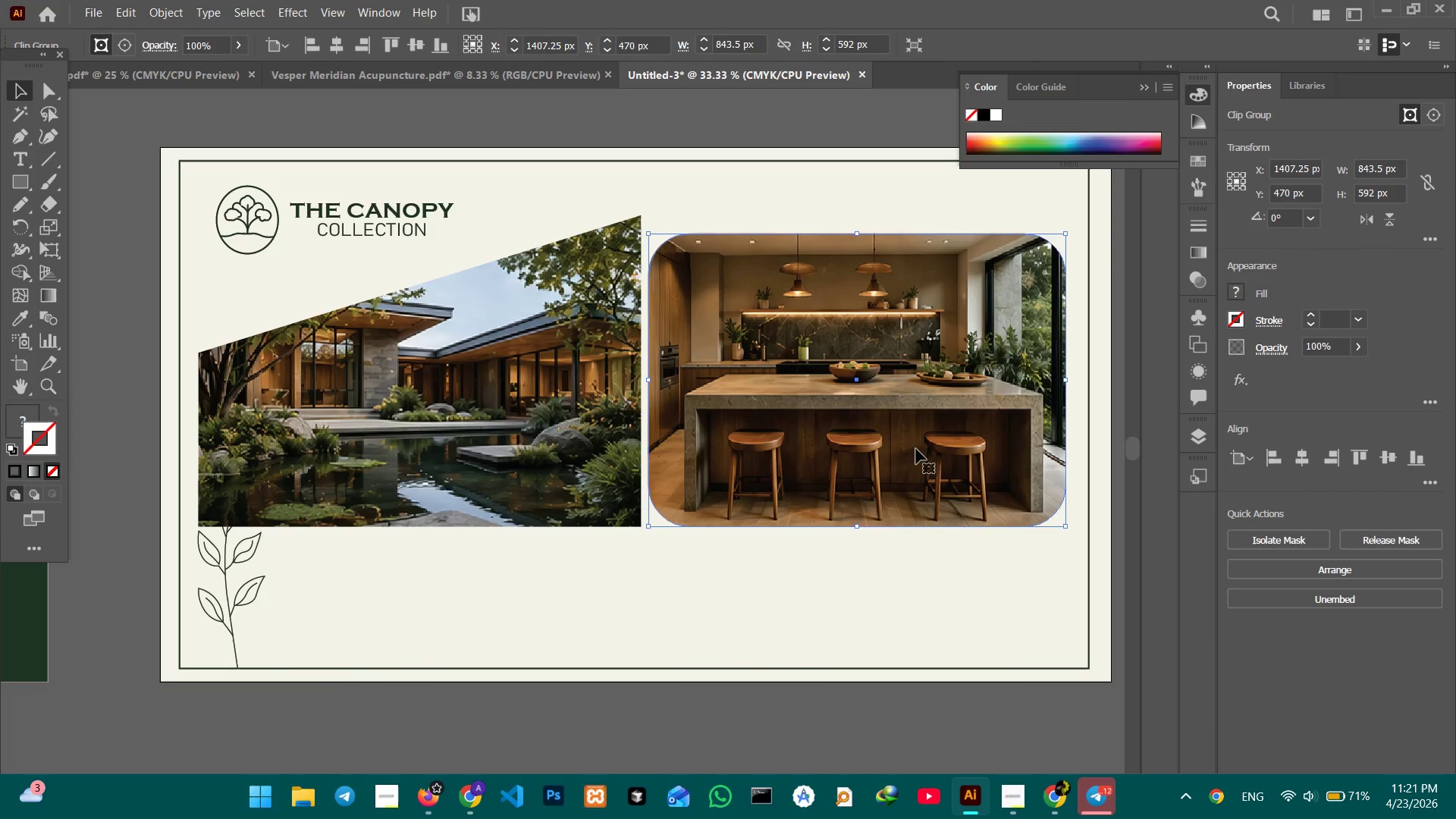 
left_click_drag(start_coordinate=[916, 449], to_coordinate=[926, 452])
 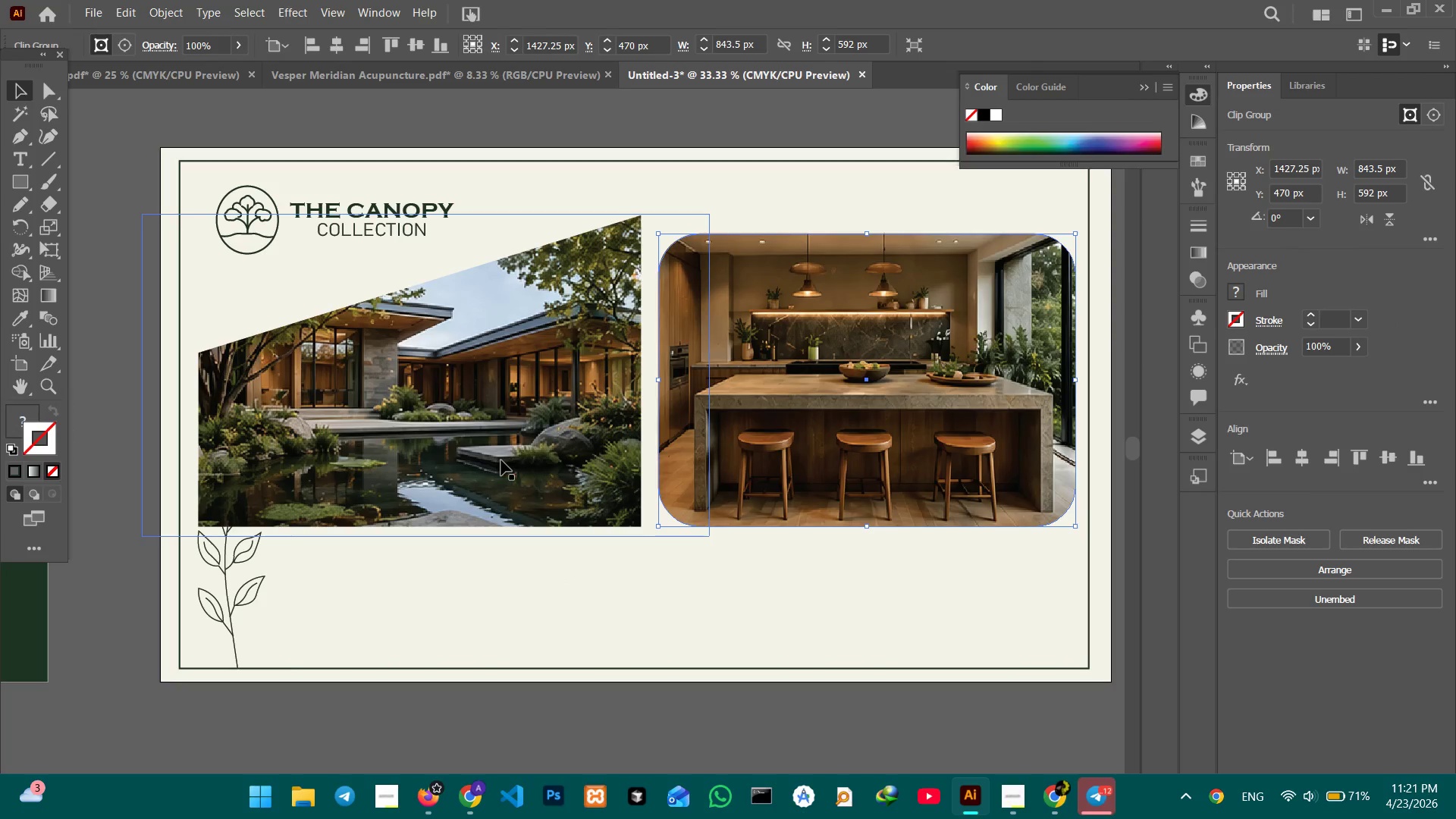 
left_click_drag(start_coordinate=[501, 460], to_coordinate=[489, 458])
 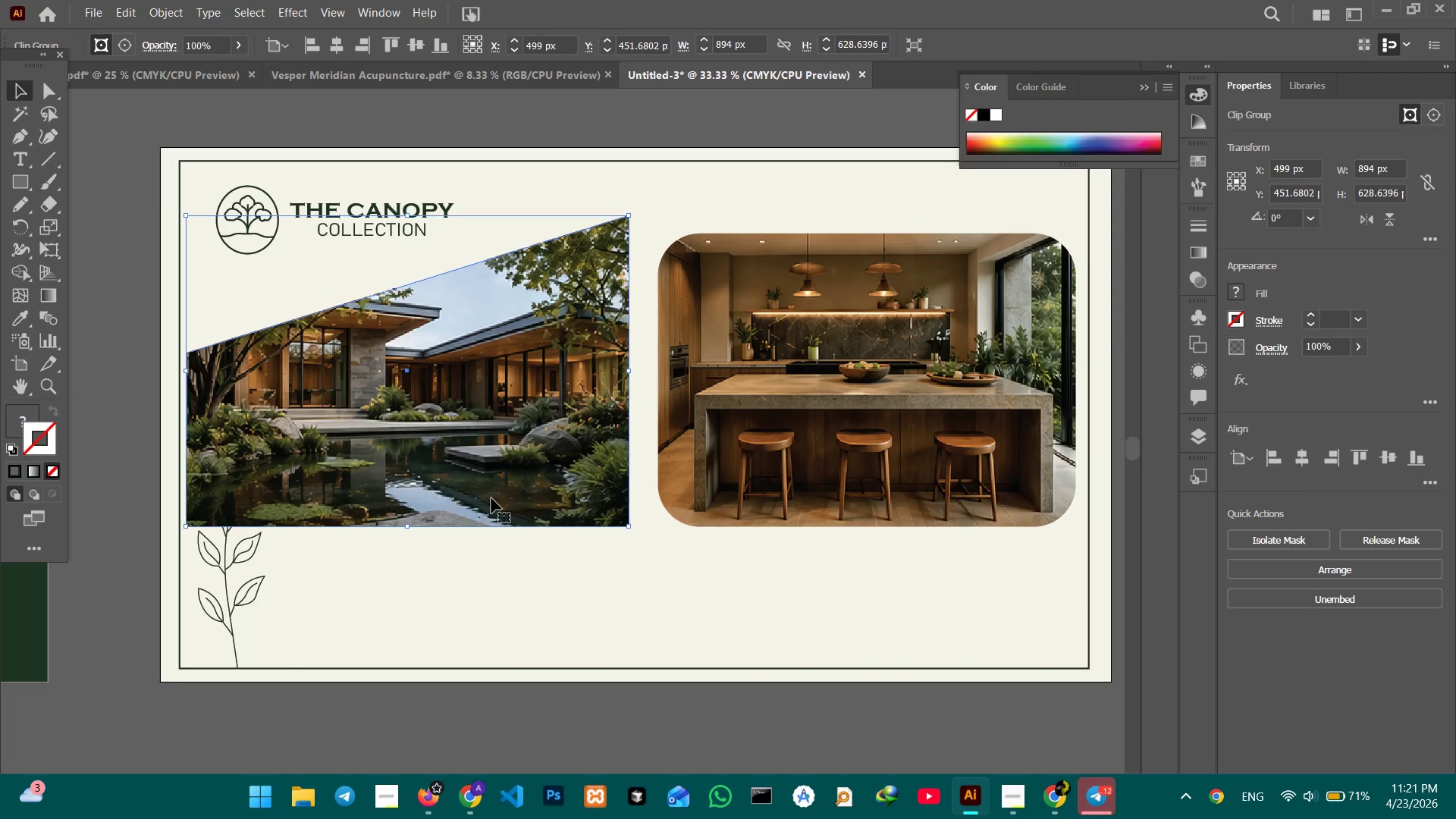 
left_click_drag(start_coordinate=[491, 498], to_coordinate=[501, 497])
 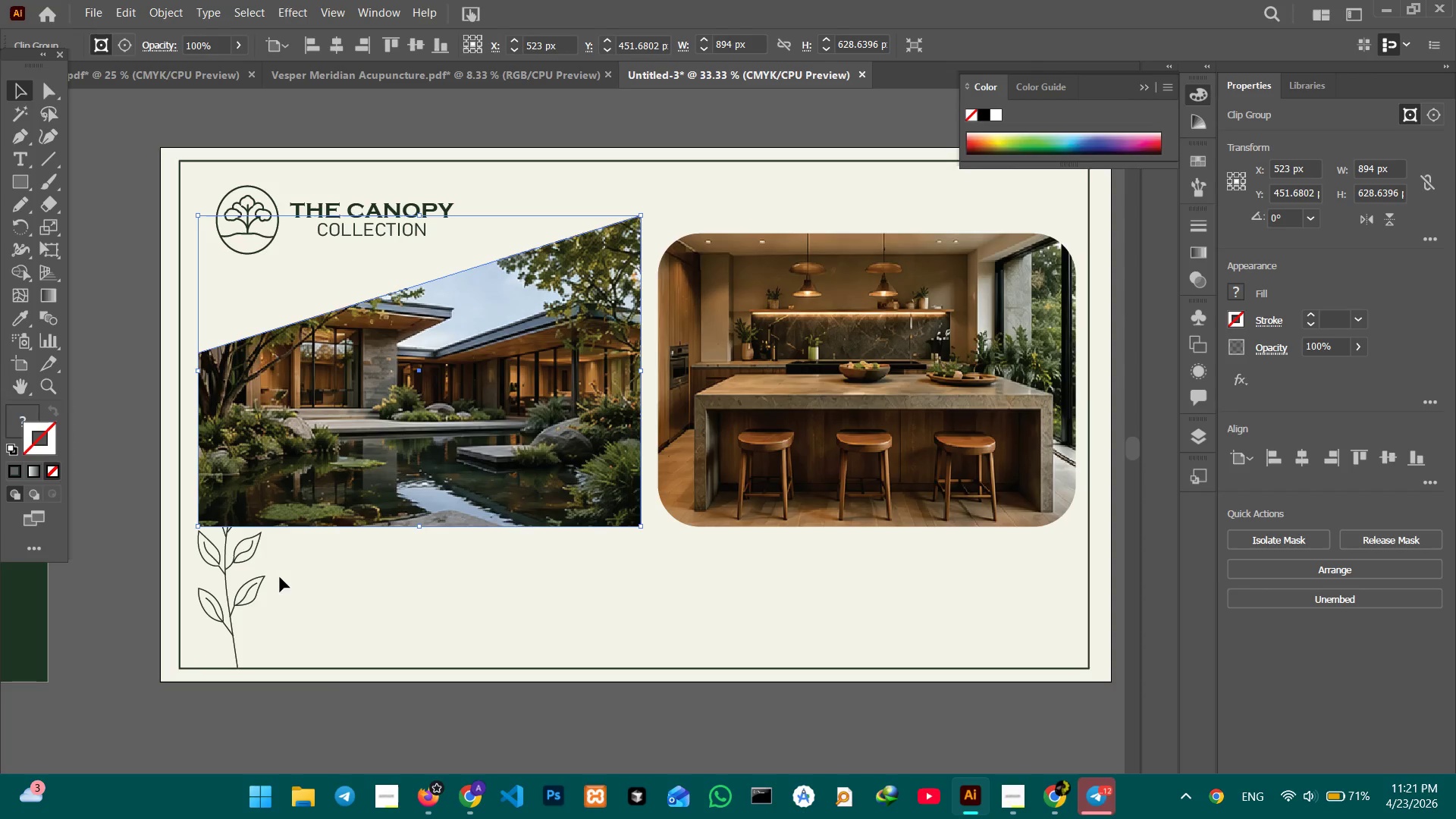 
left_click([265, 579])
 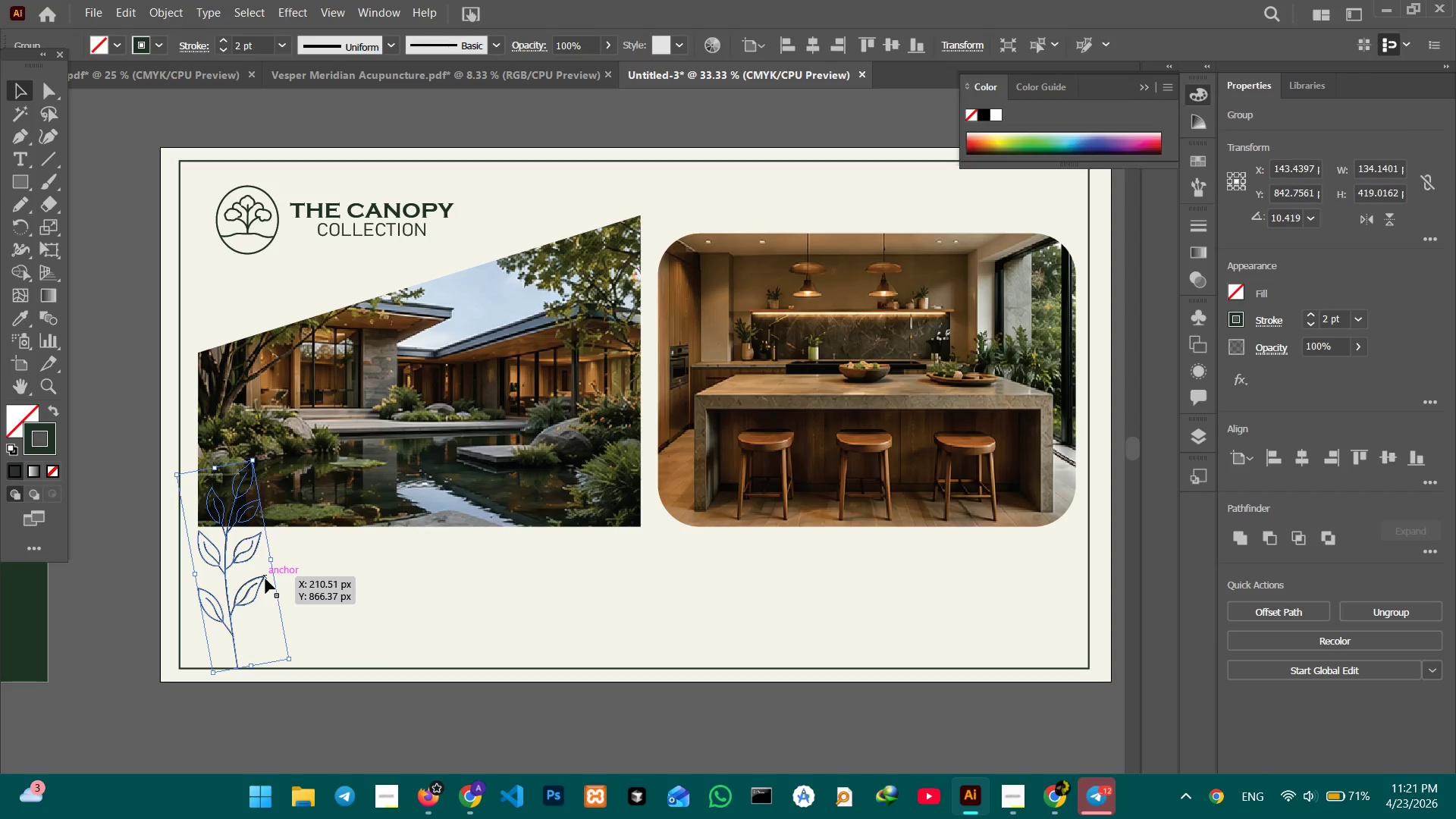 
right_click([265, 579])
 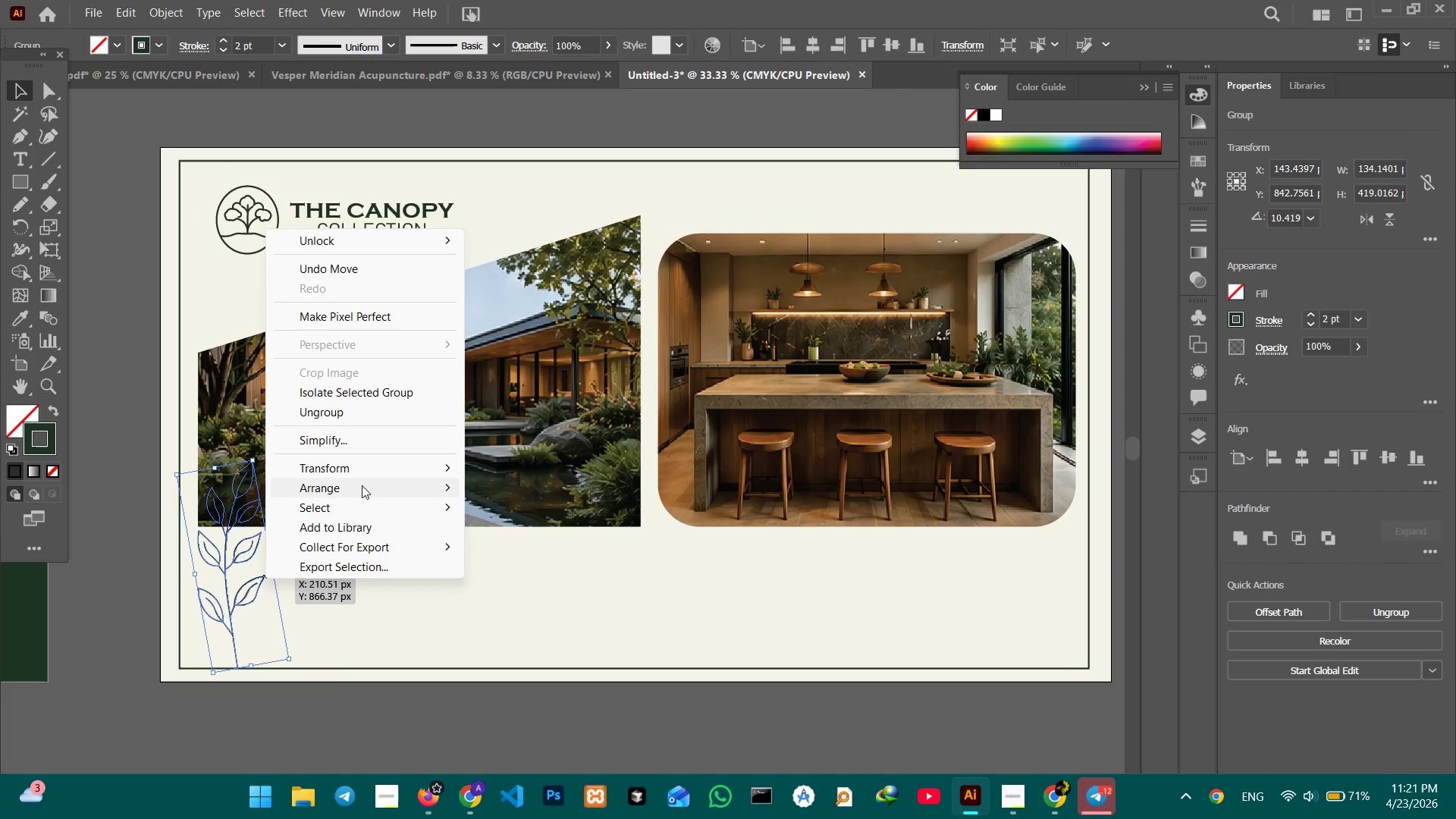 
left_click([362, 485])
 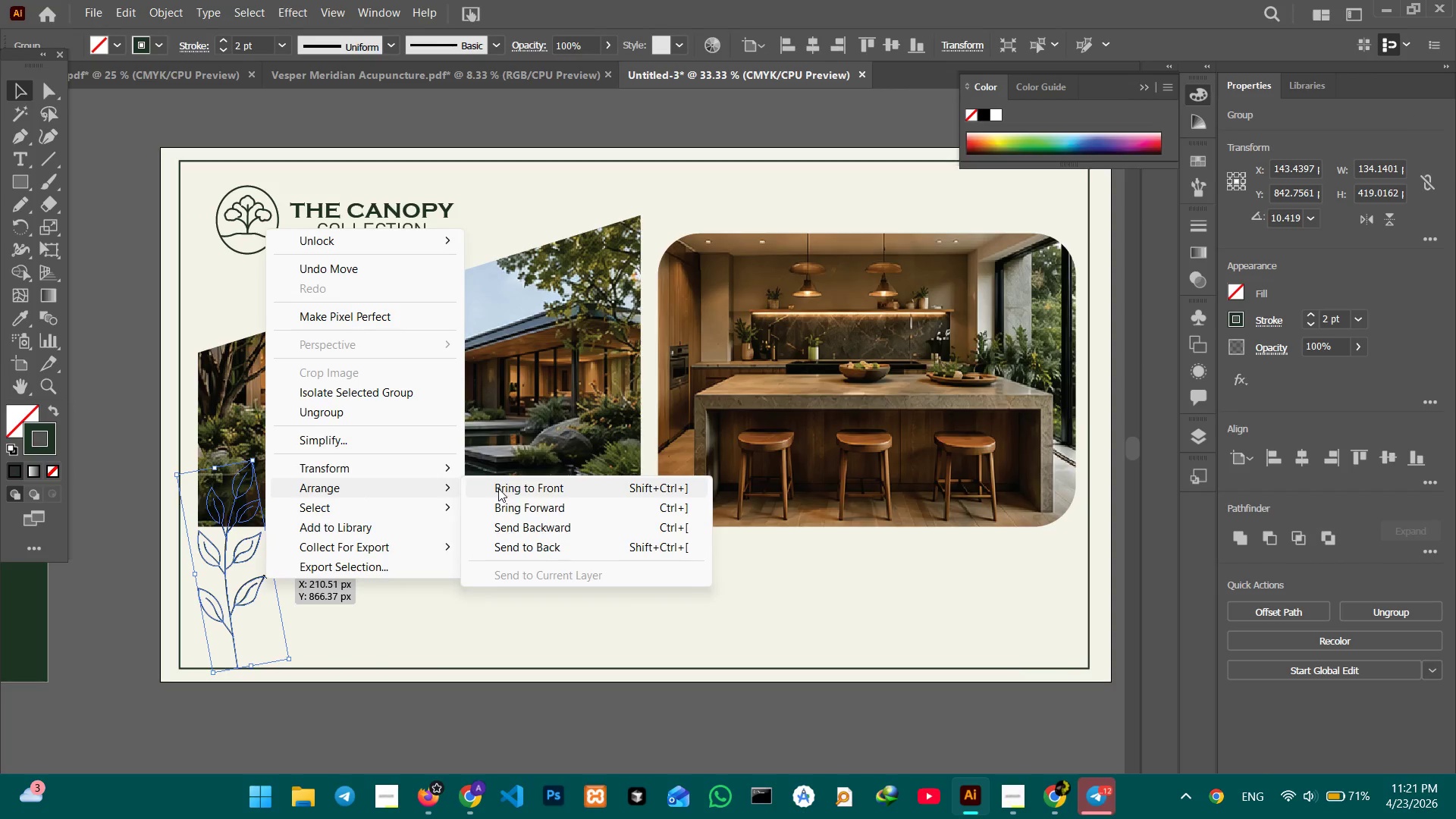 
double_click([498, 488])
 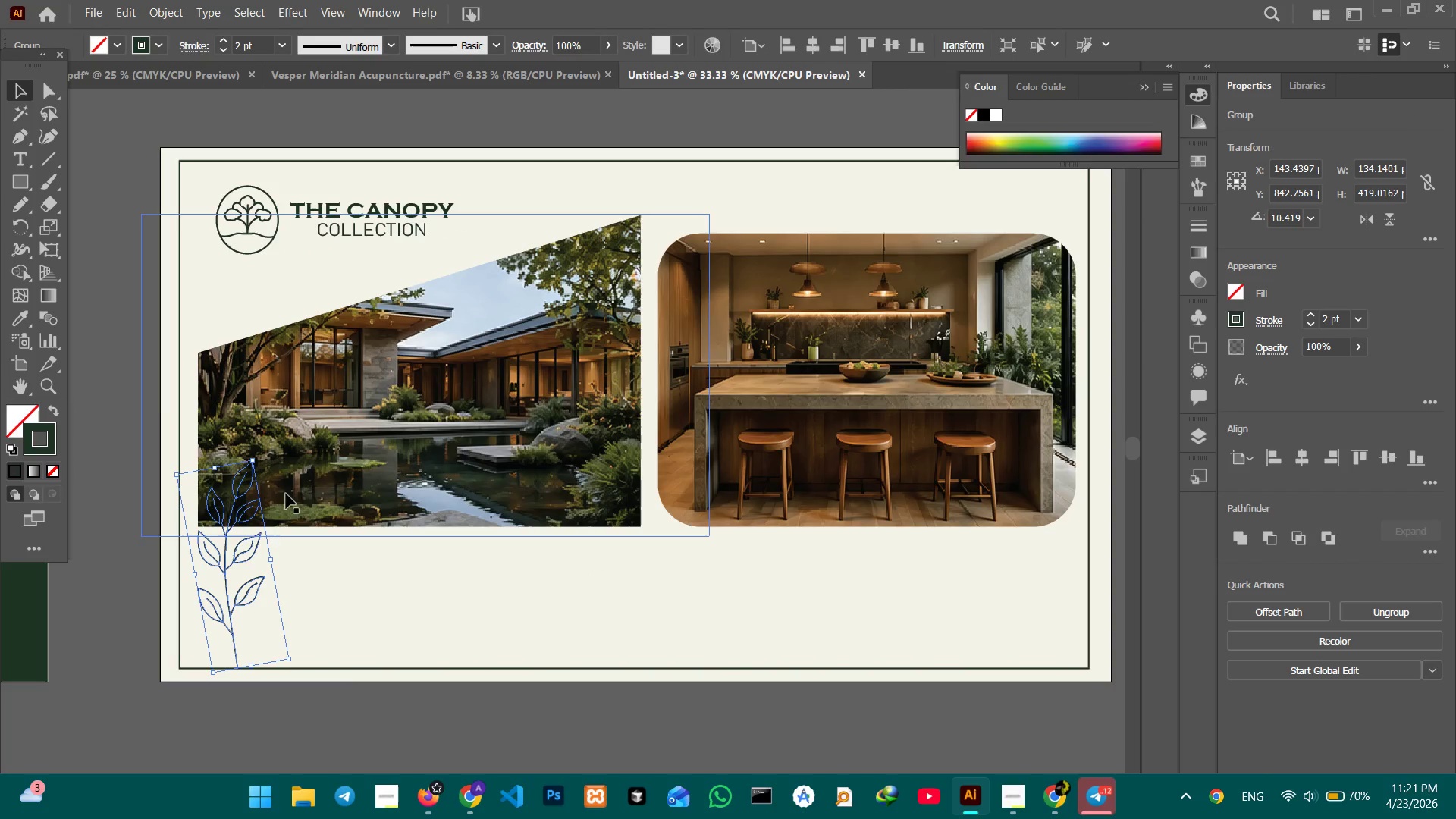 
wait(5.92)
 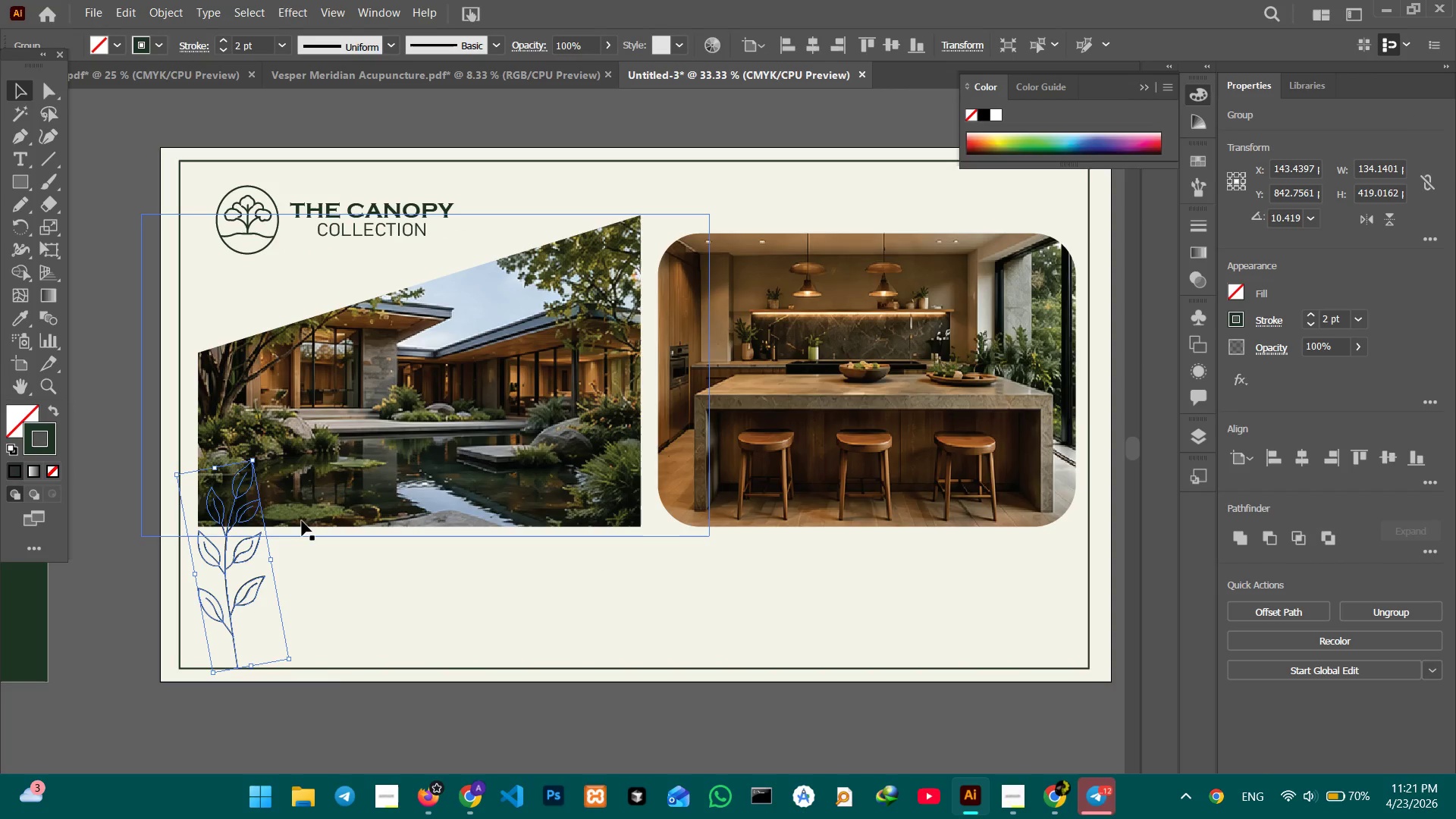 
hold_key(key=Space, duration=0.89)
 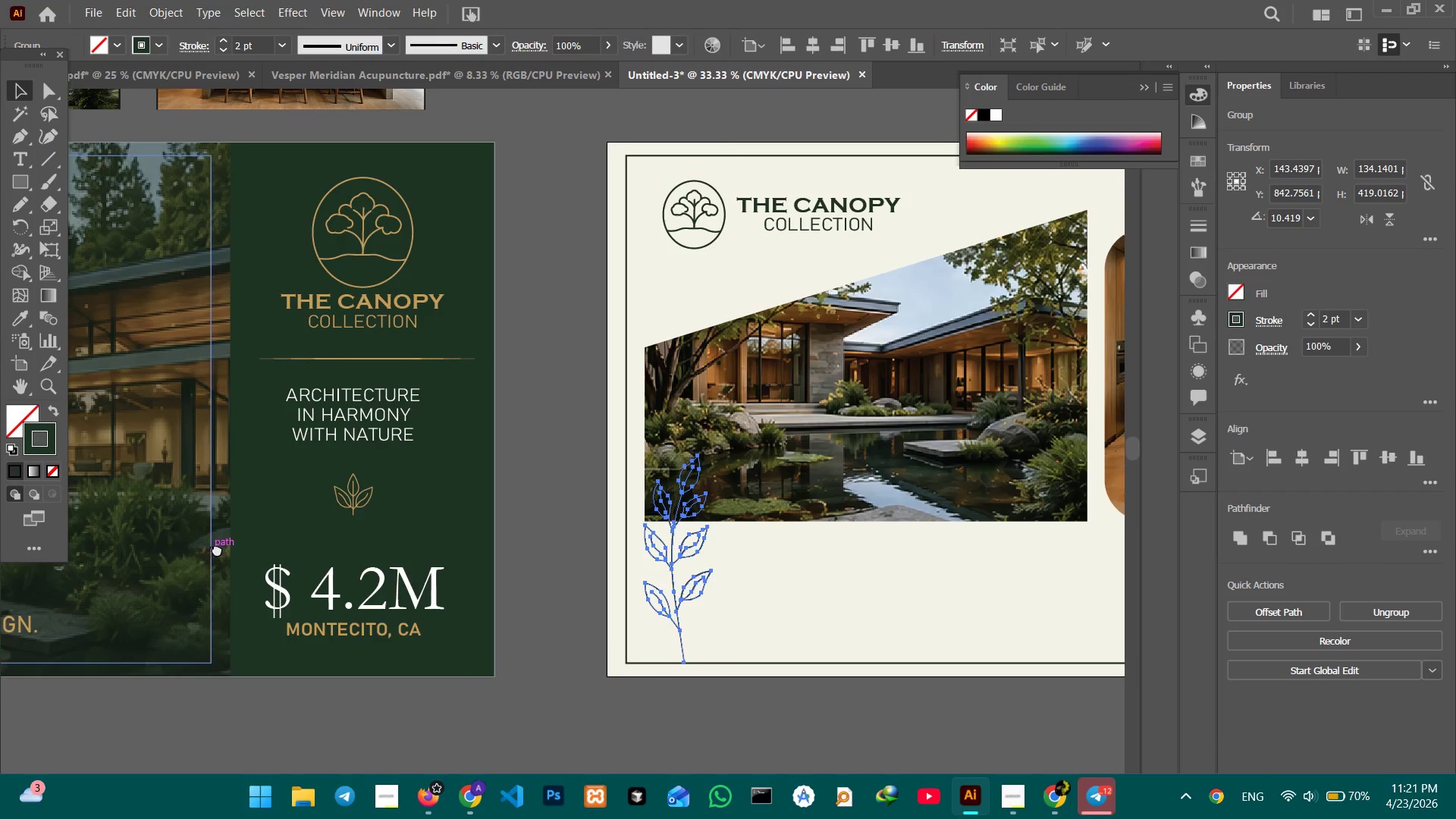 
left_click_drag(start_coordinate=[279, 550], to_coordinate=[726, 544])
 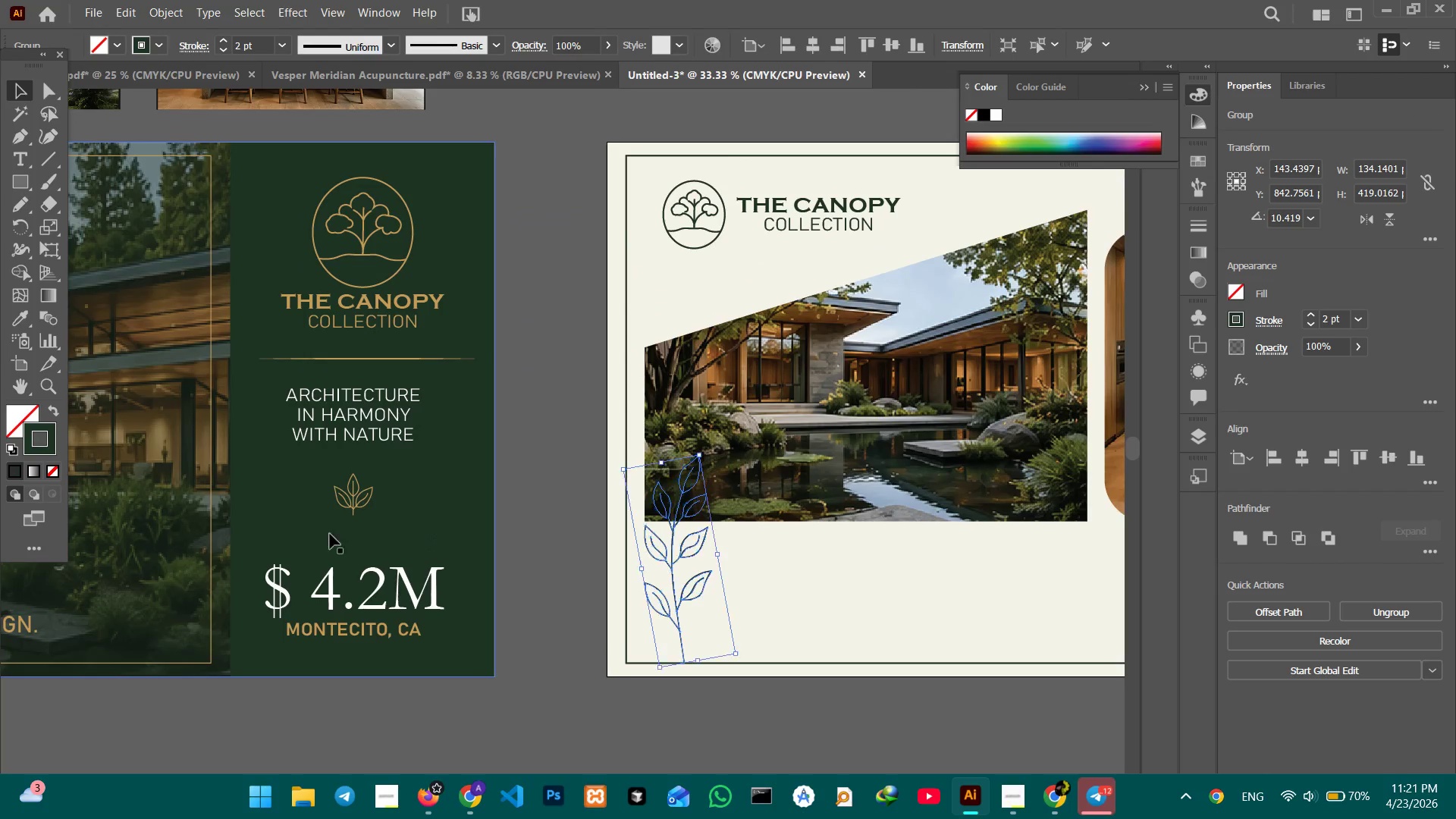 
hold_key(key=Space, duration=1.22)
 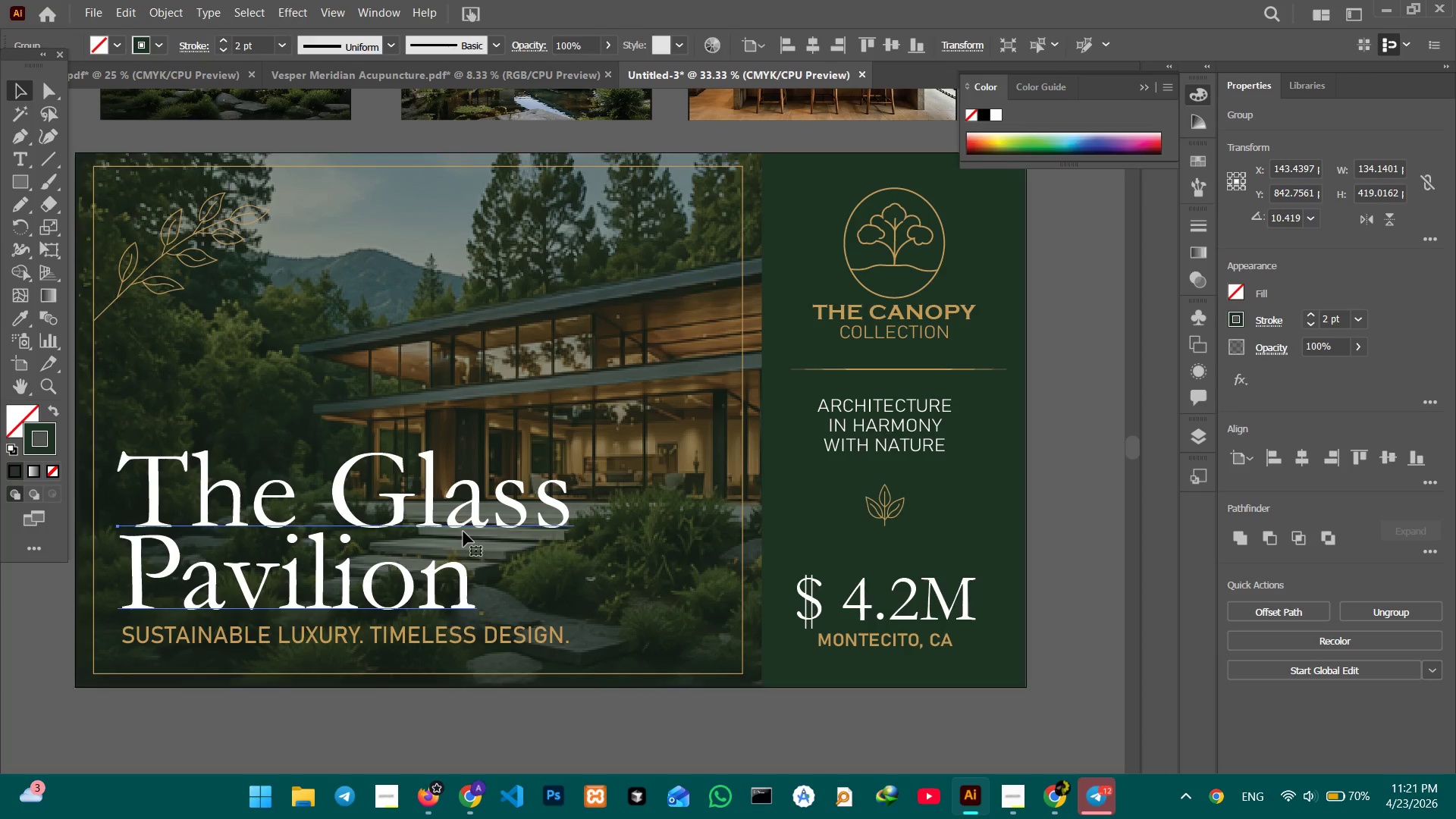 
left_click_drag(start_coordinate=[214, 549], to_coordinate=[746, 560])
 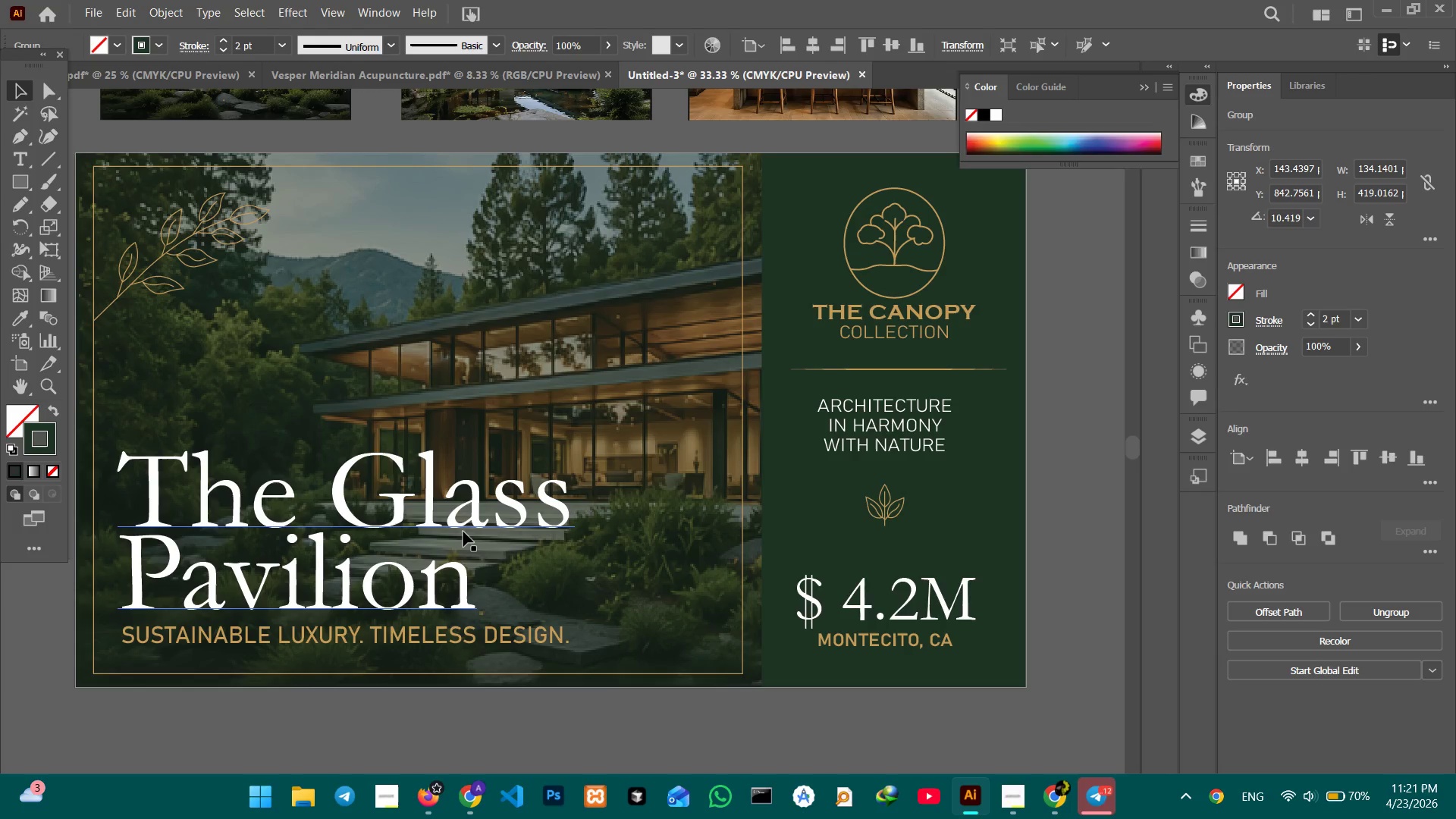 
left_click([463, 532])
 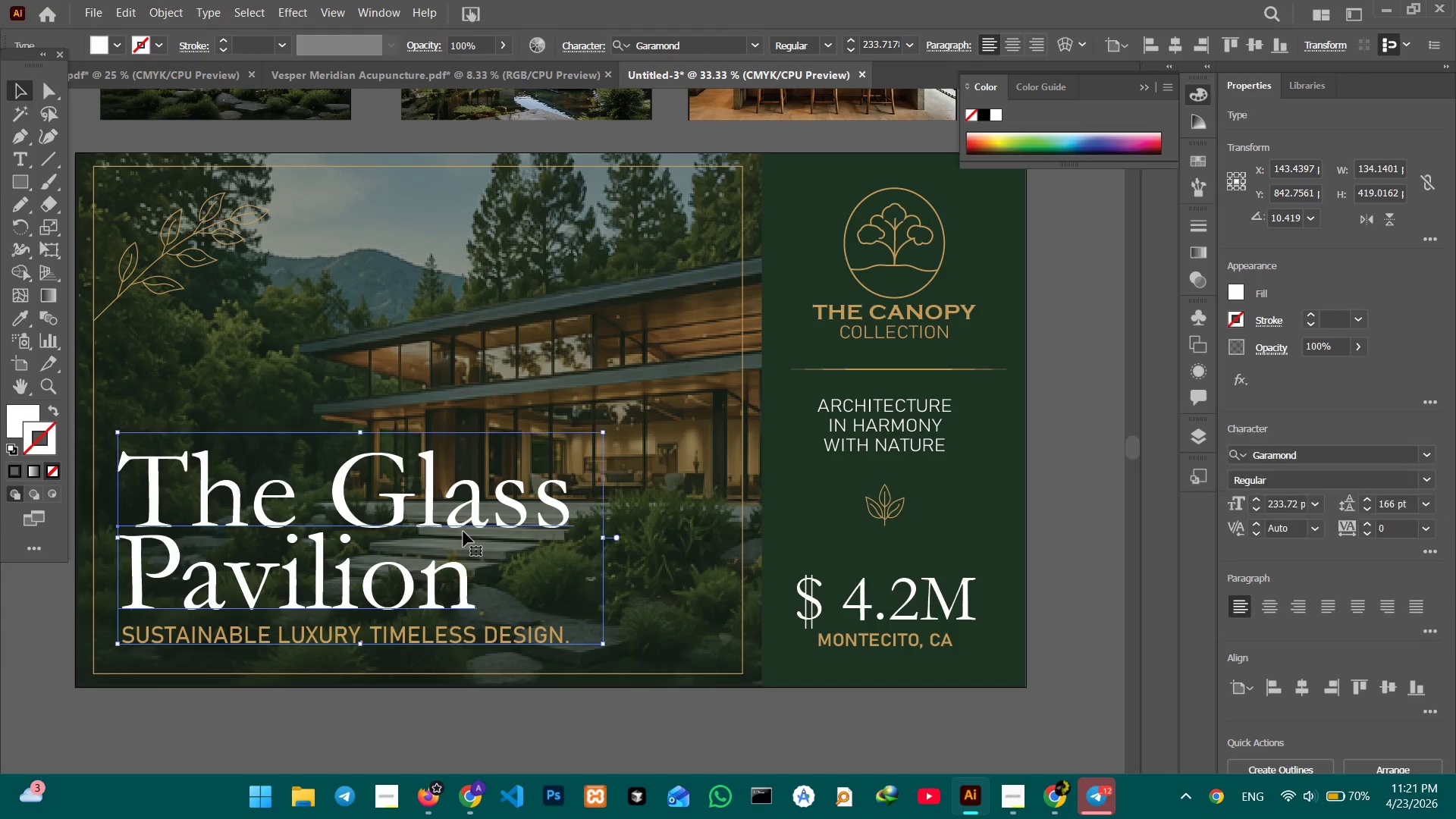 
key(Control+C)
 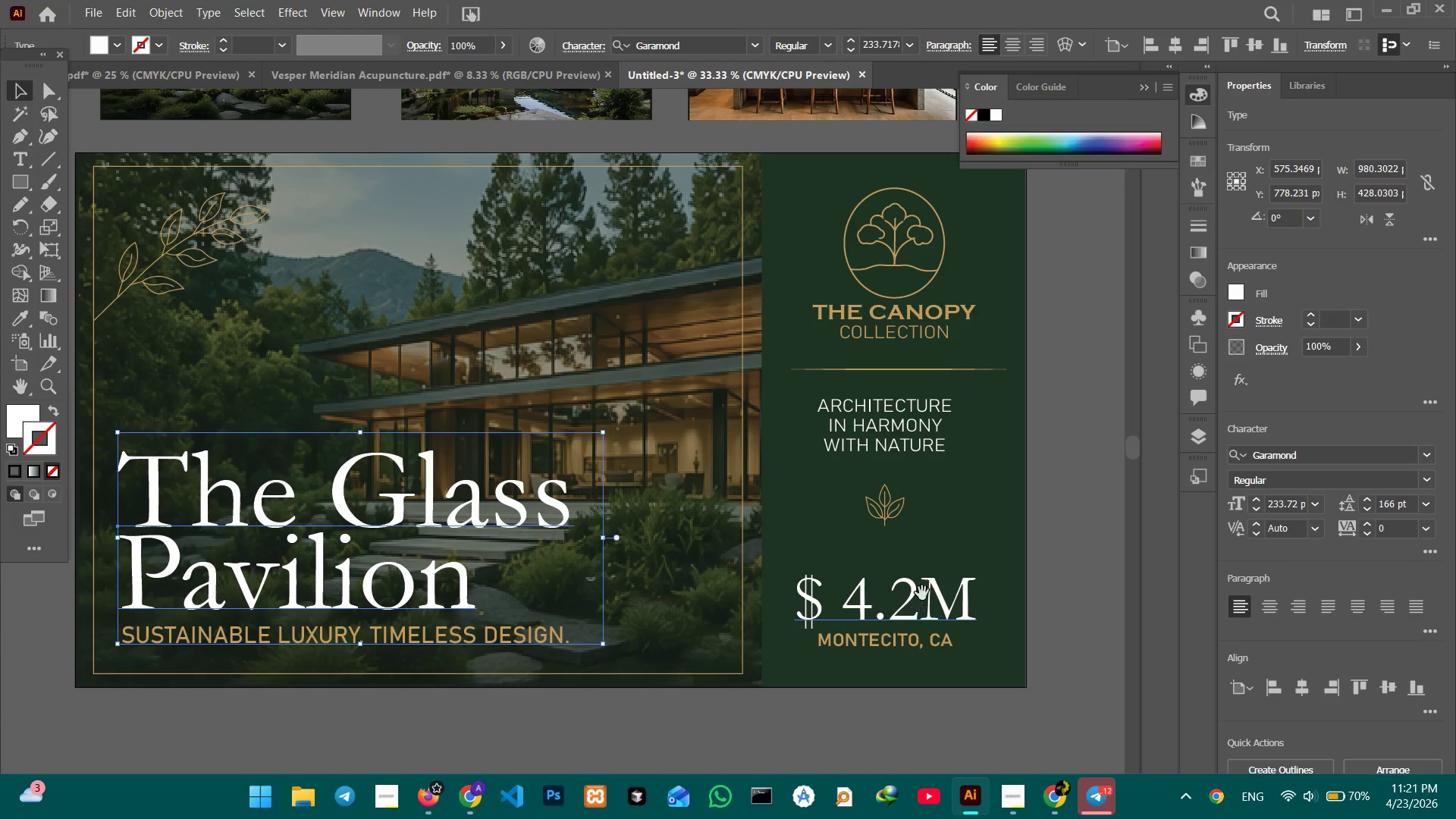 
hold_key(key=Space, duration=1.12)
 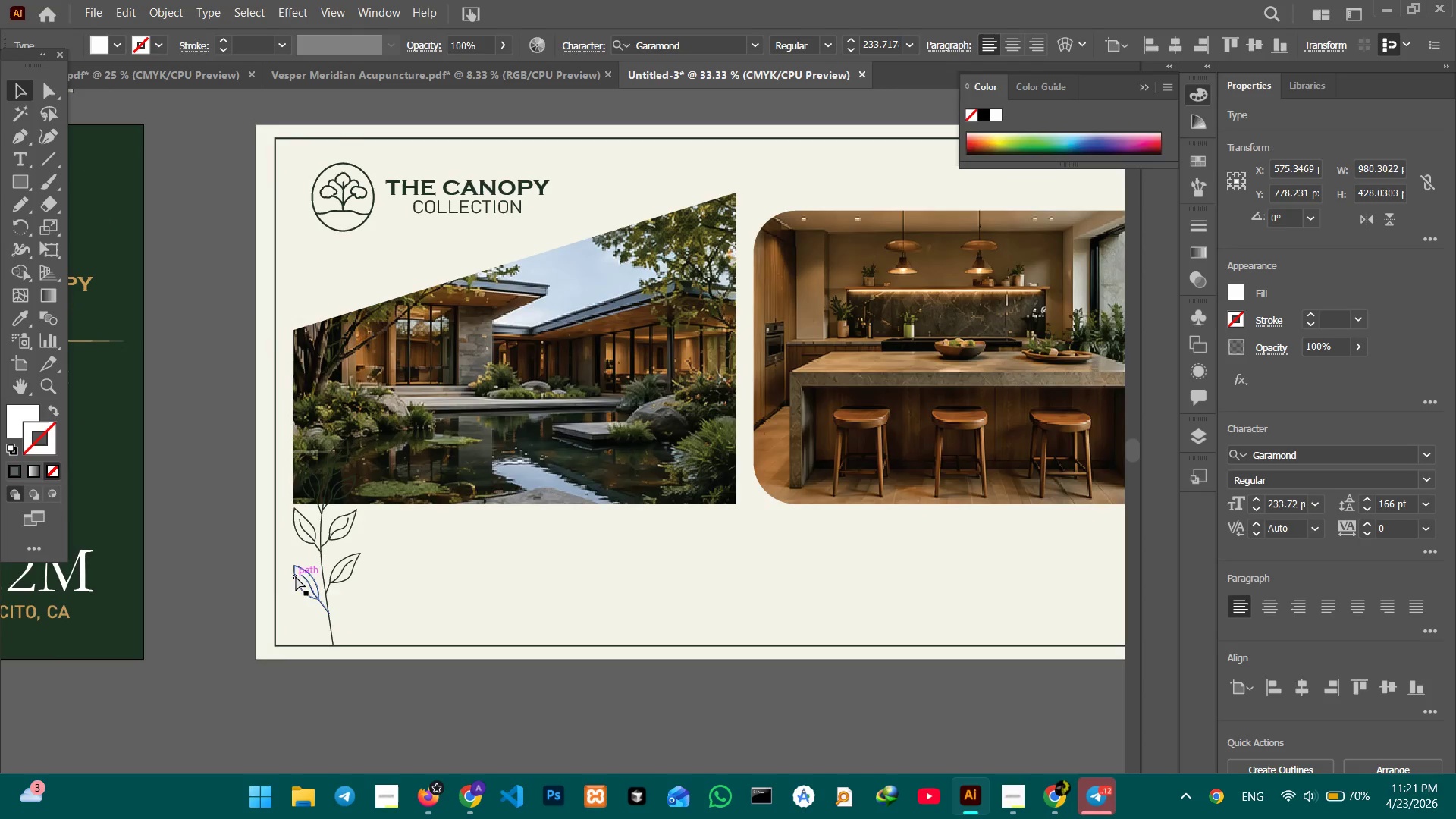 
left_click_drag(start_coordinate=[935, 597], to_coordinate=[406, 601])
 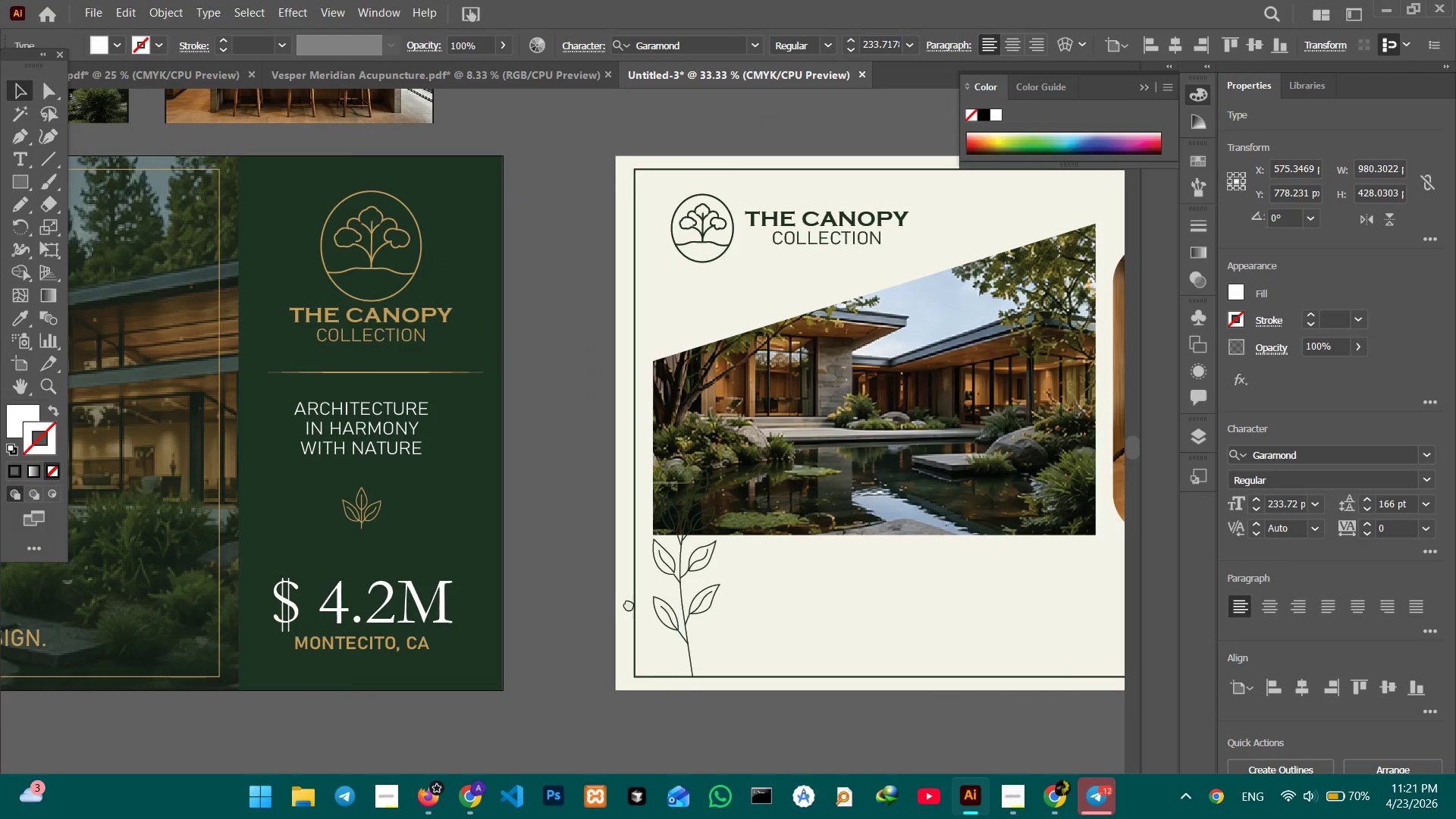 
left_click_drag(start_coordinate=[658, 607], to_coordinate=[297, 576])
 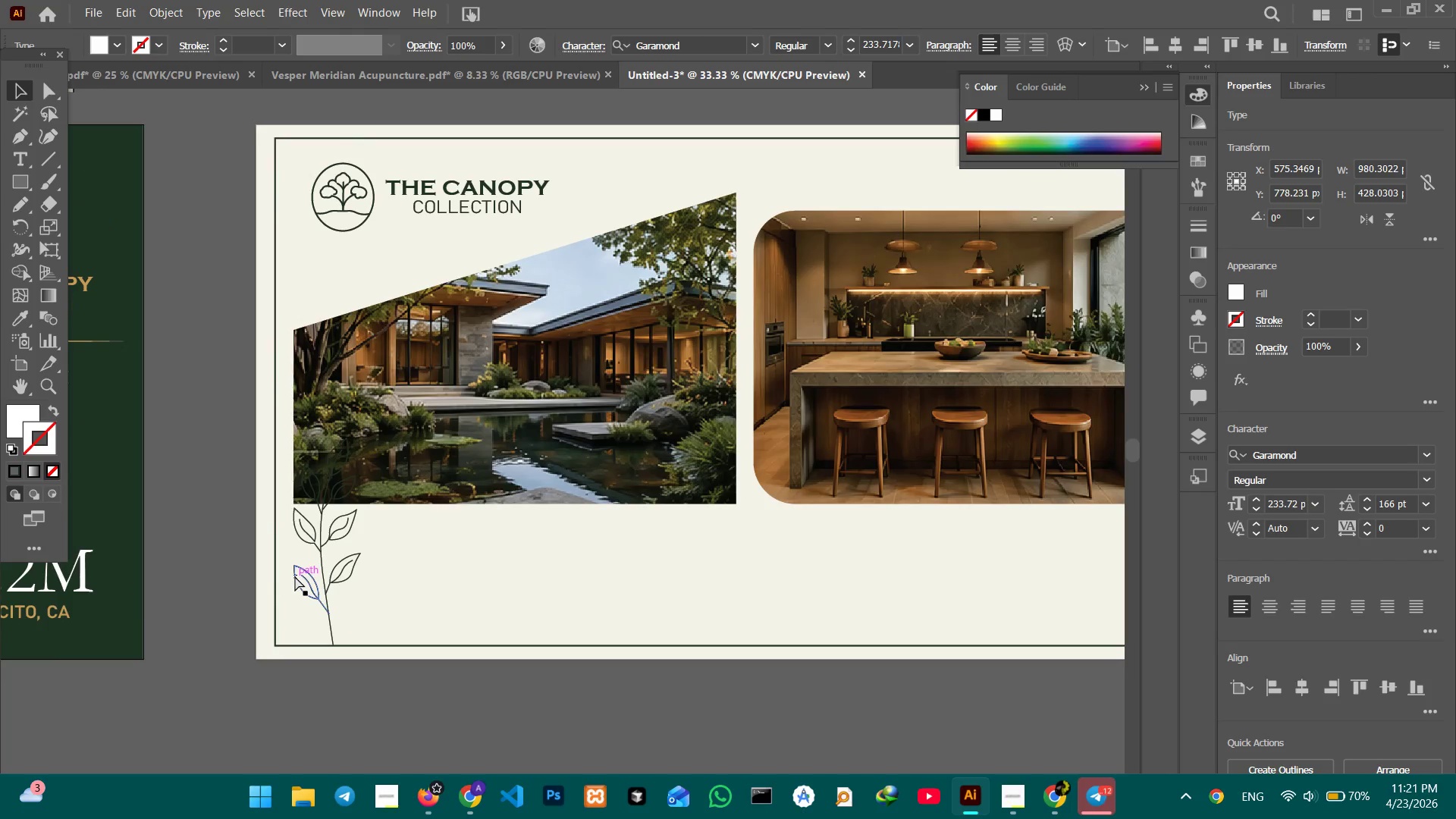 
key(Control+V)
 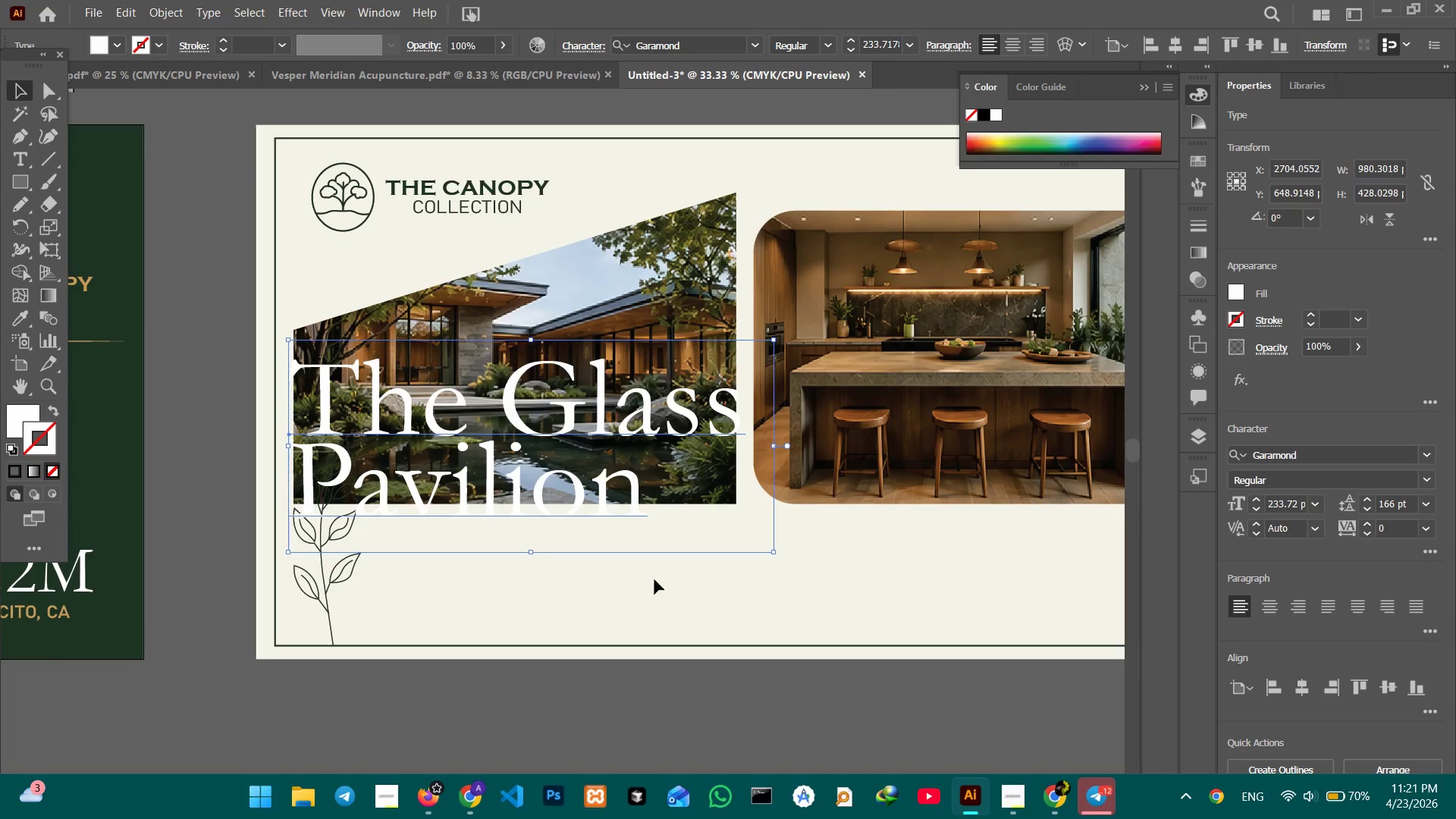 
hold_key(key=Space, duration=0.44)
 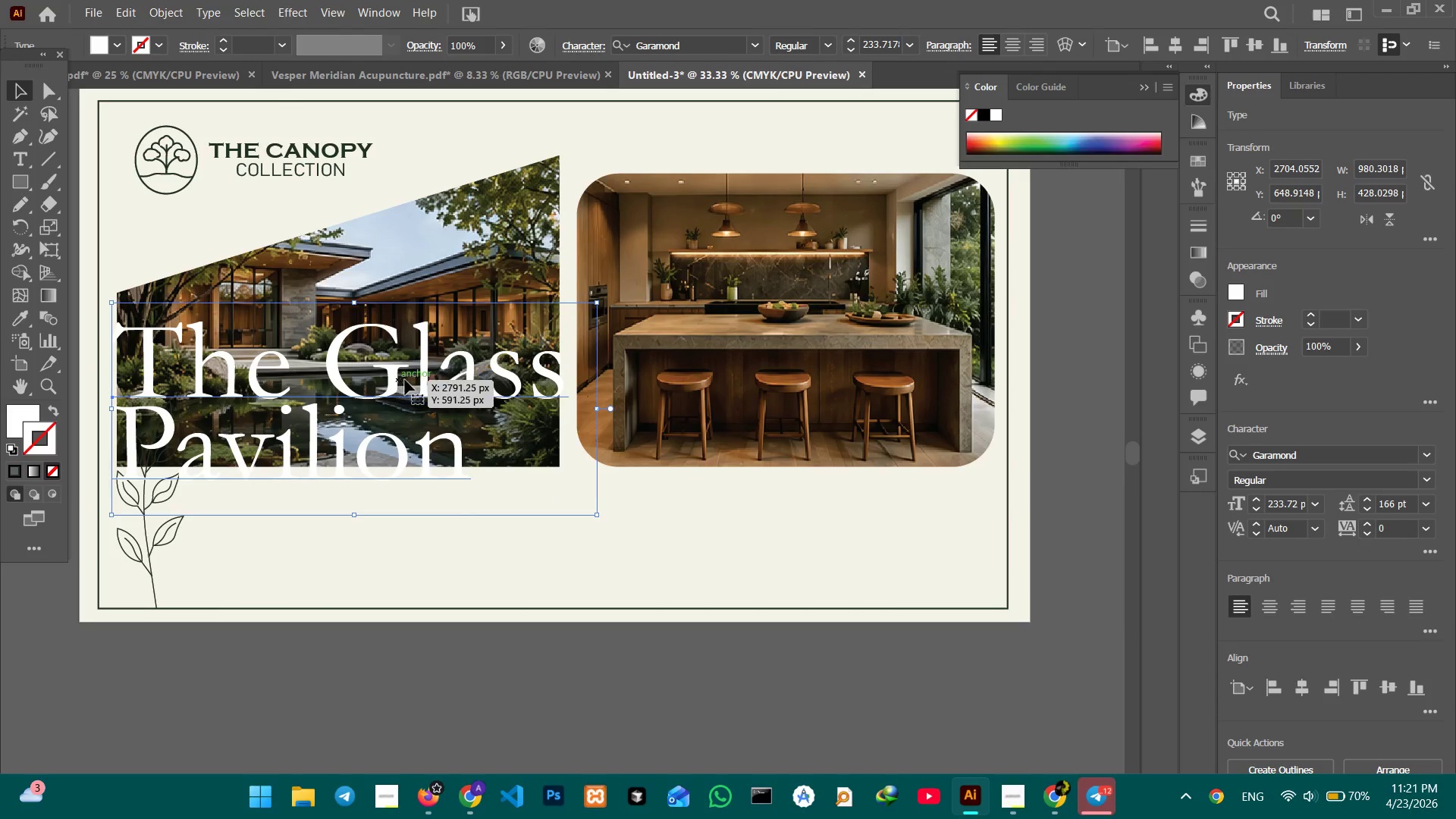 
left_click_drag(start_coordinate=[655, 579], to_coordinate=[477, 541])
 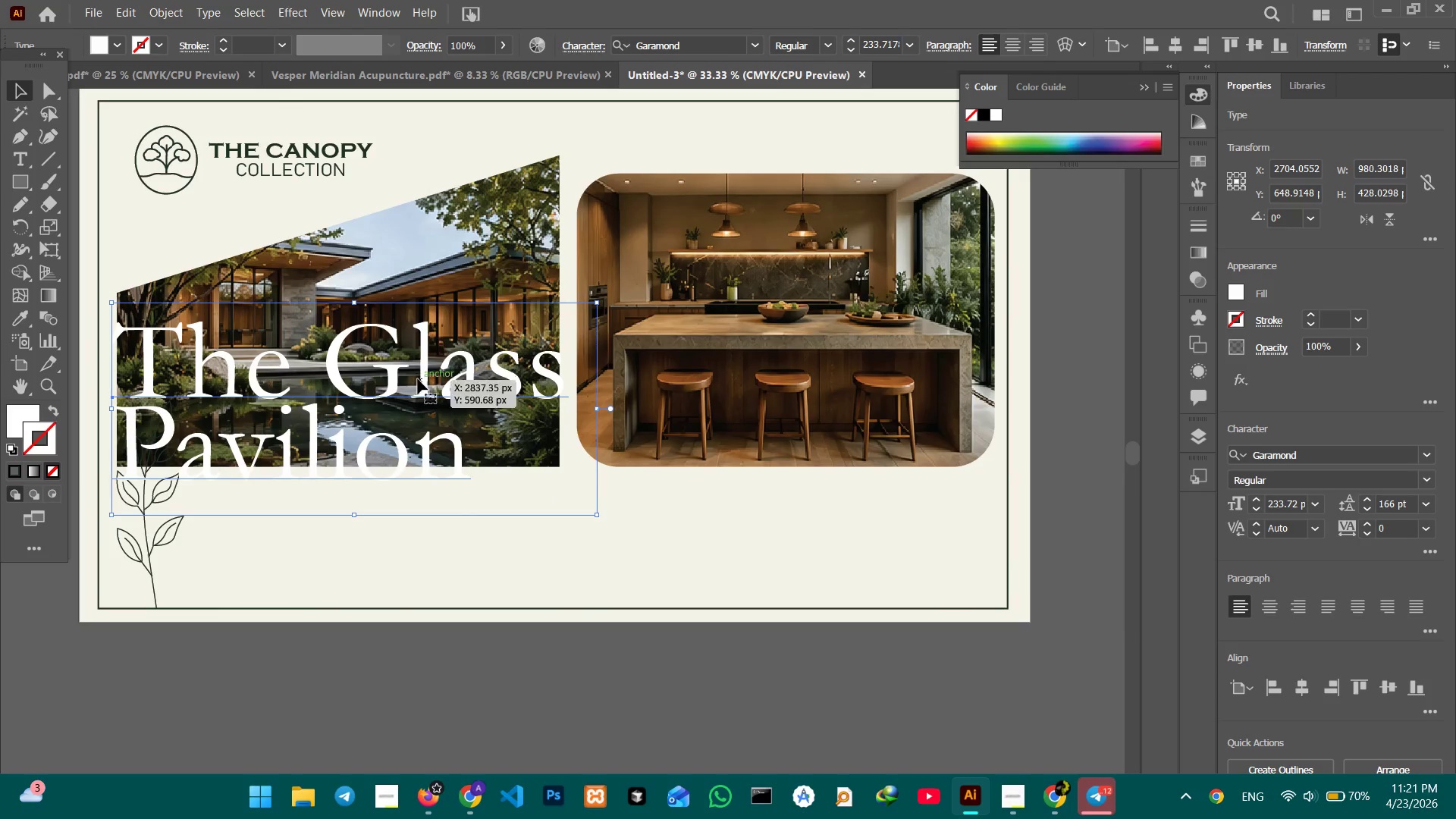 
left_click_drag(start_coordinate=[425, 379], to_coordinate=[644, 509])
 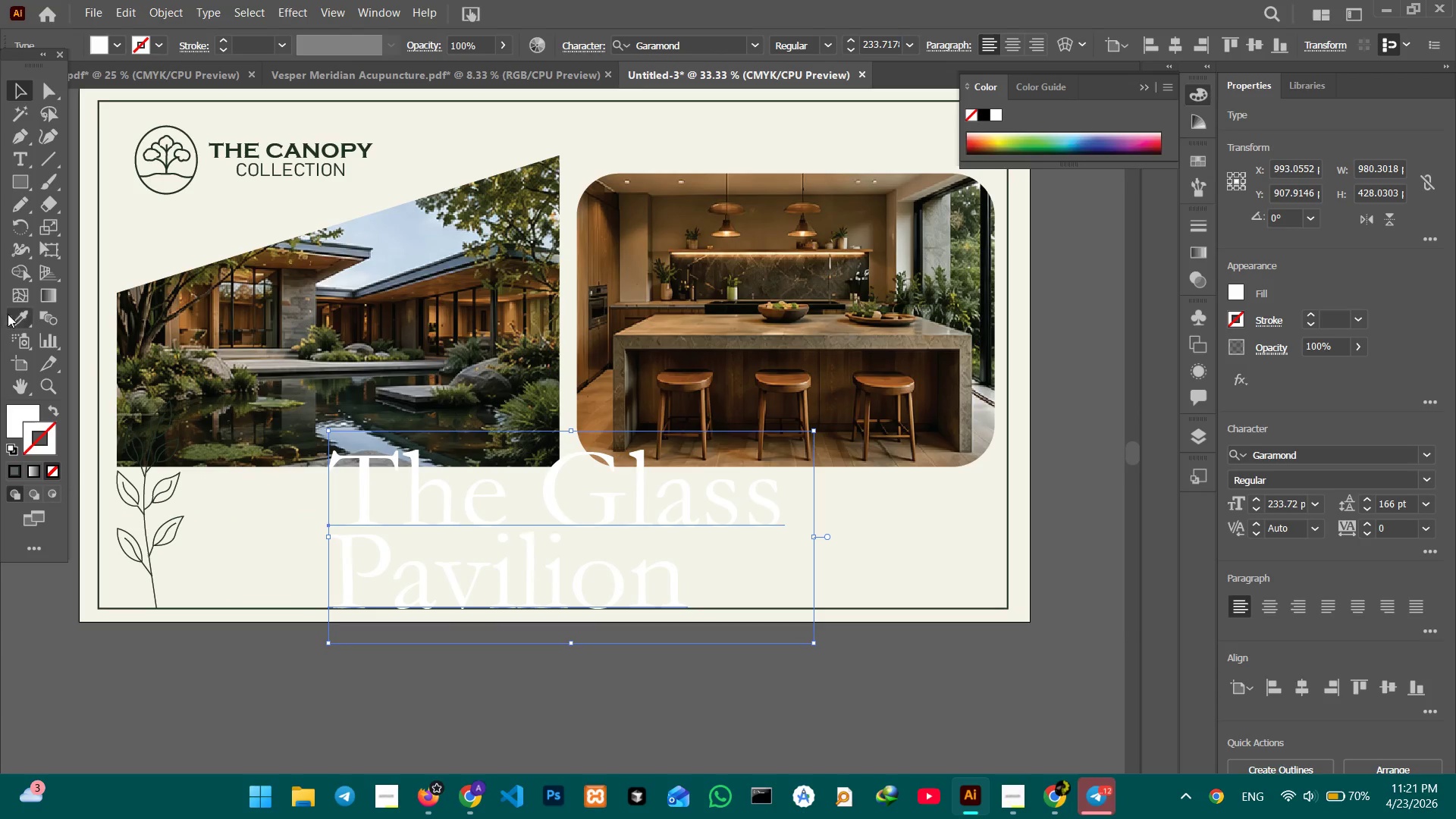 
left_click([21, 322])
 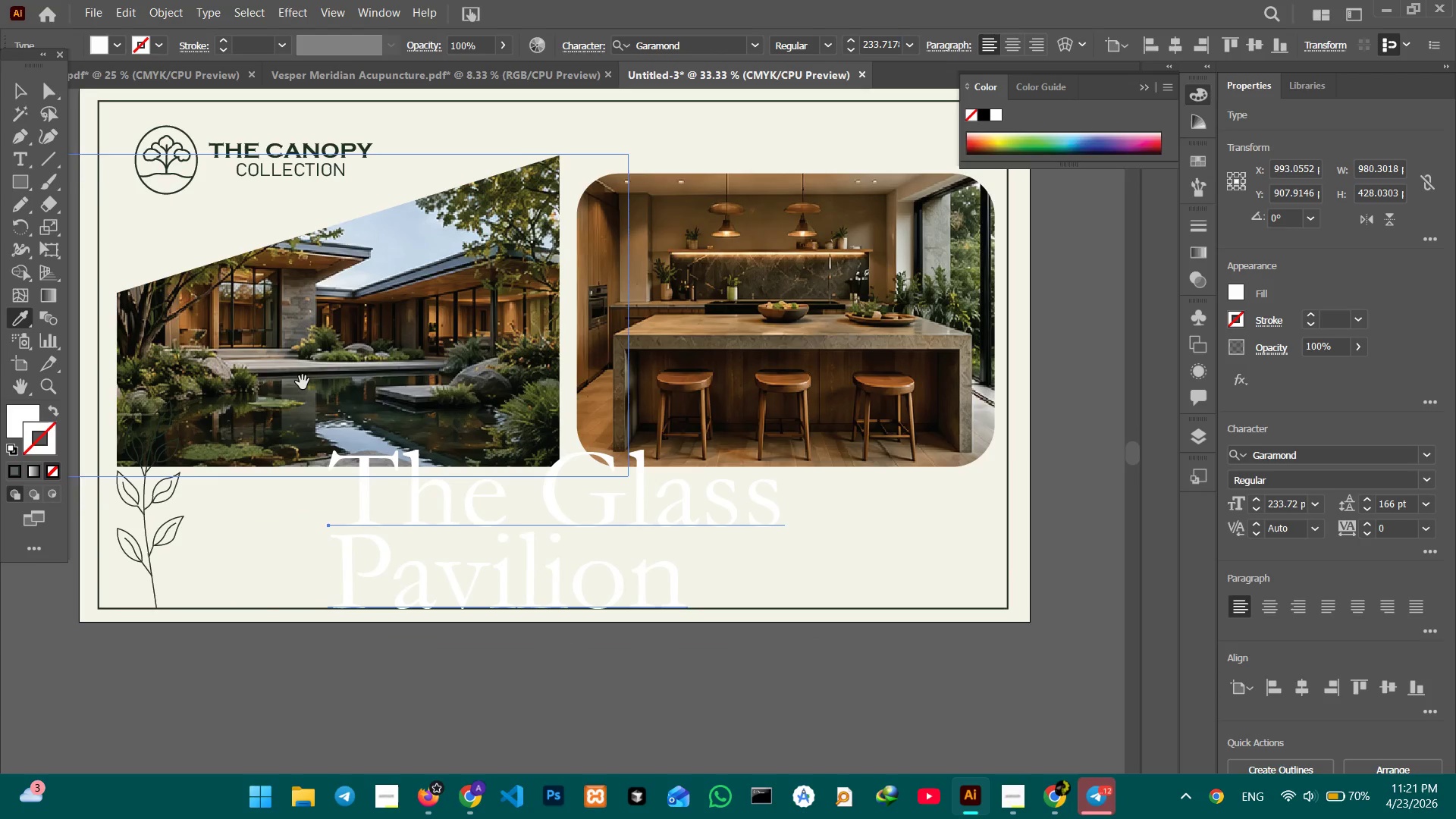 
hold_key(key=Space, duration=0.72)
 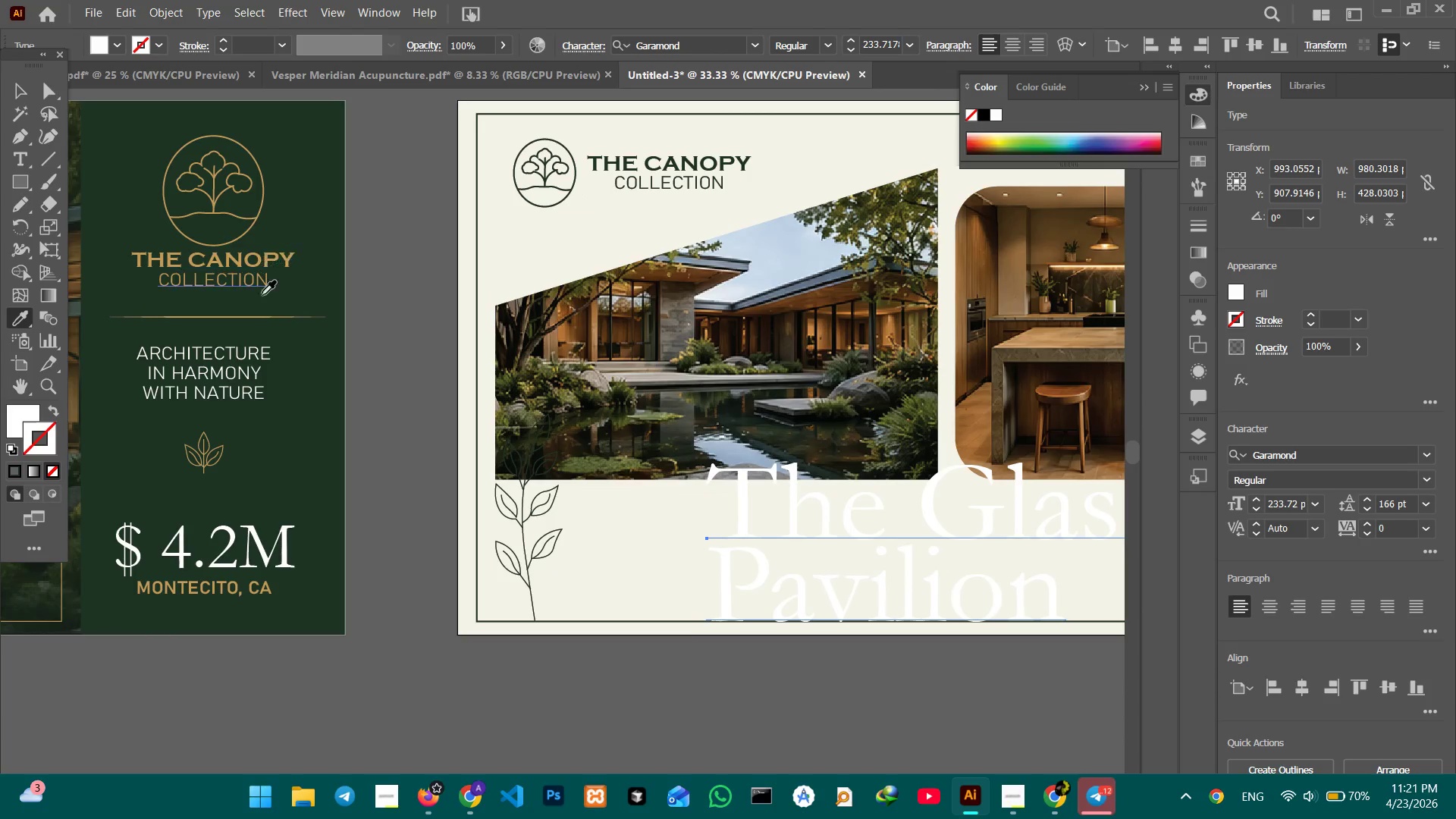 
left_click_drag(start_coordinate=[301, 384], to_coordinate=[679, 397])
 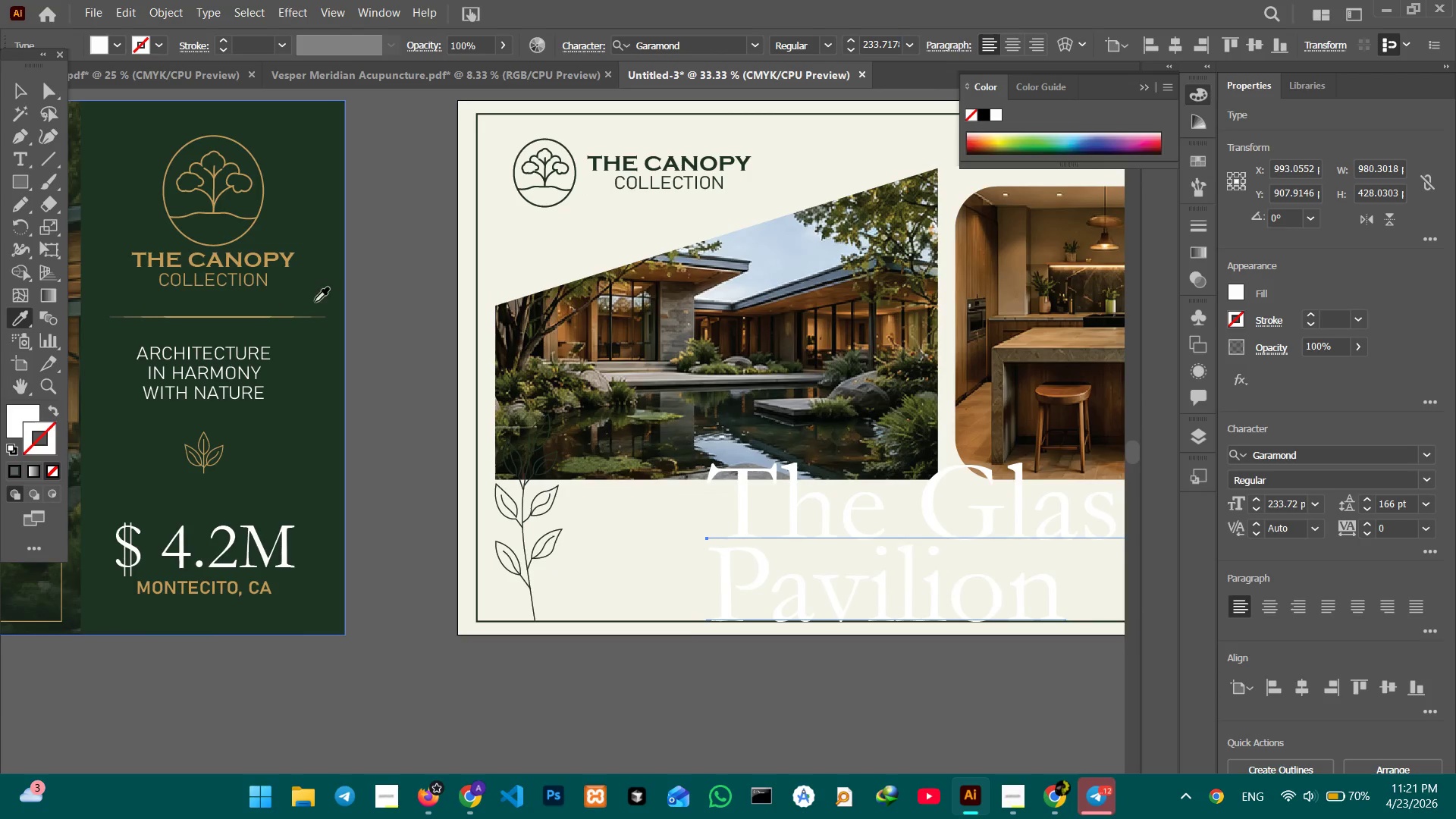 
left_click([322, 286])
 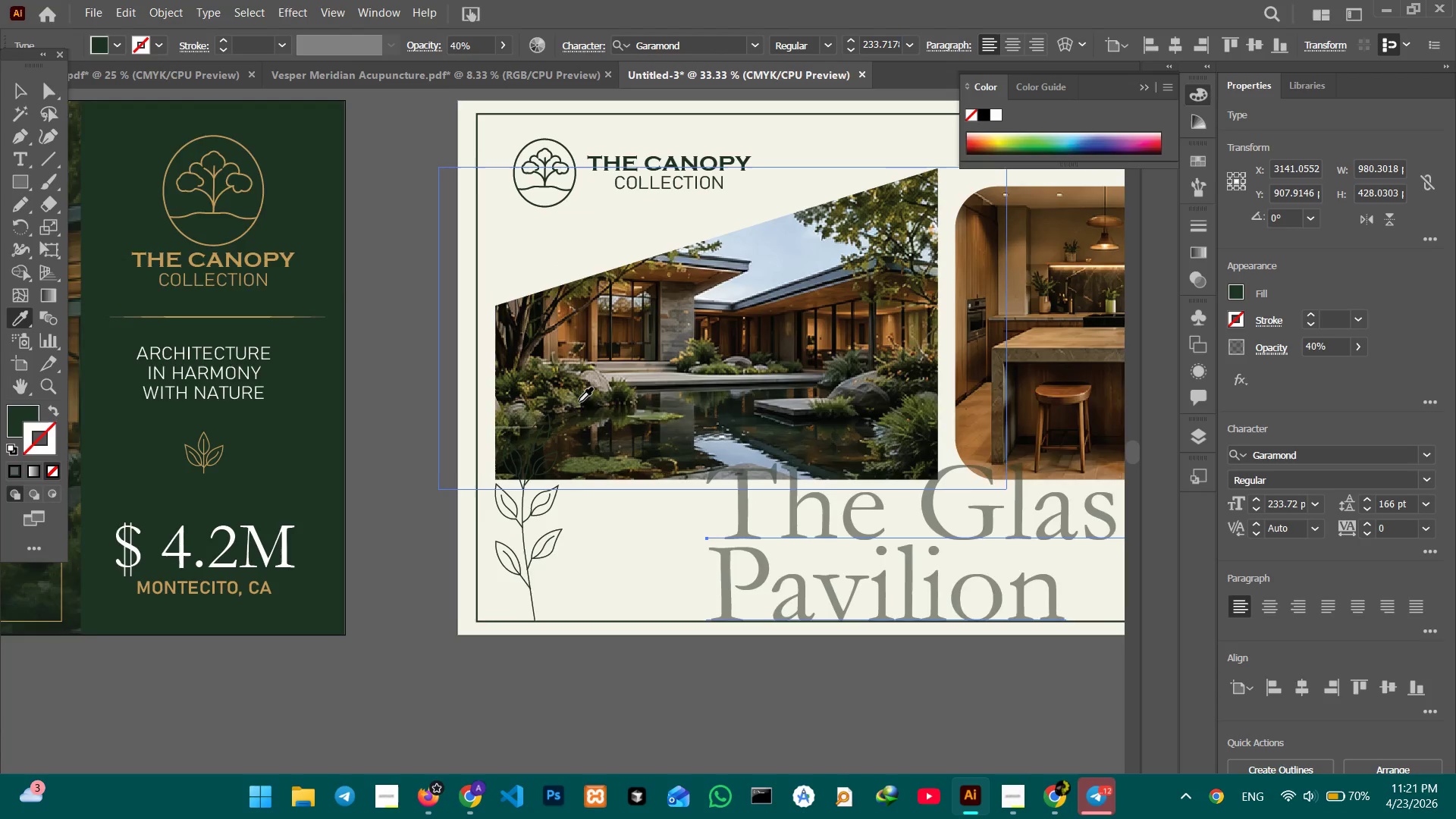 
hold_key(key=Space, duration=0.61)
 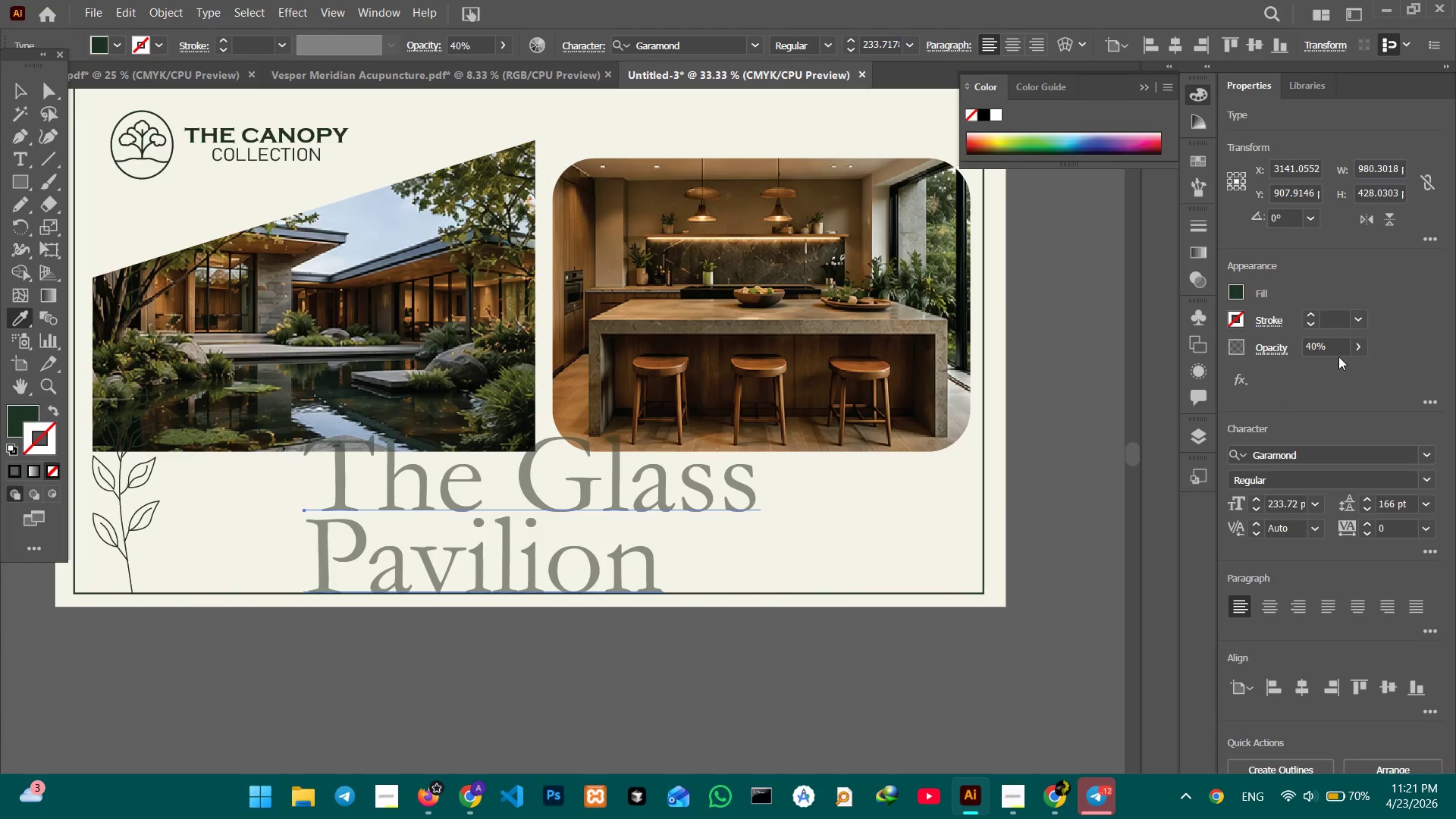 
left_click_drag(start_coordinate=[575, 419], to_coordinate=[171, 391])
 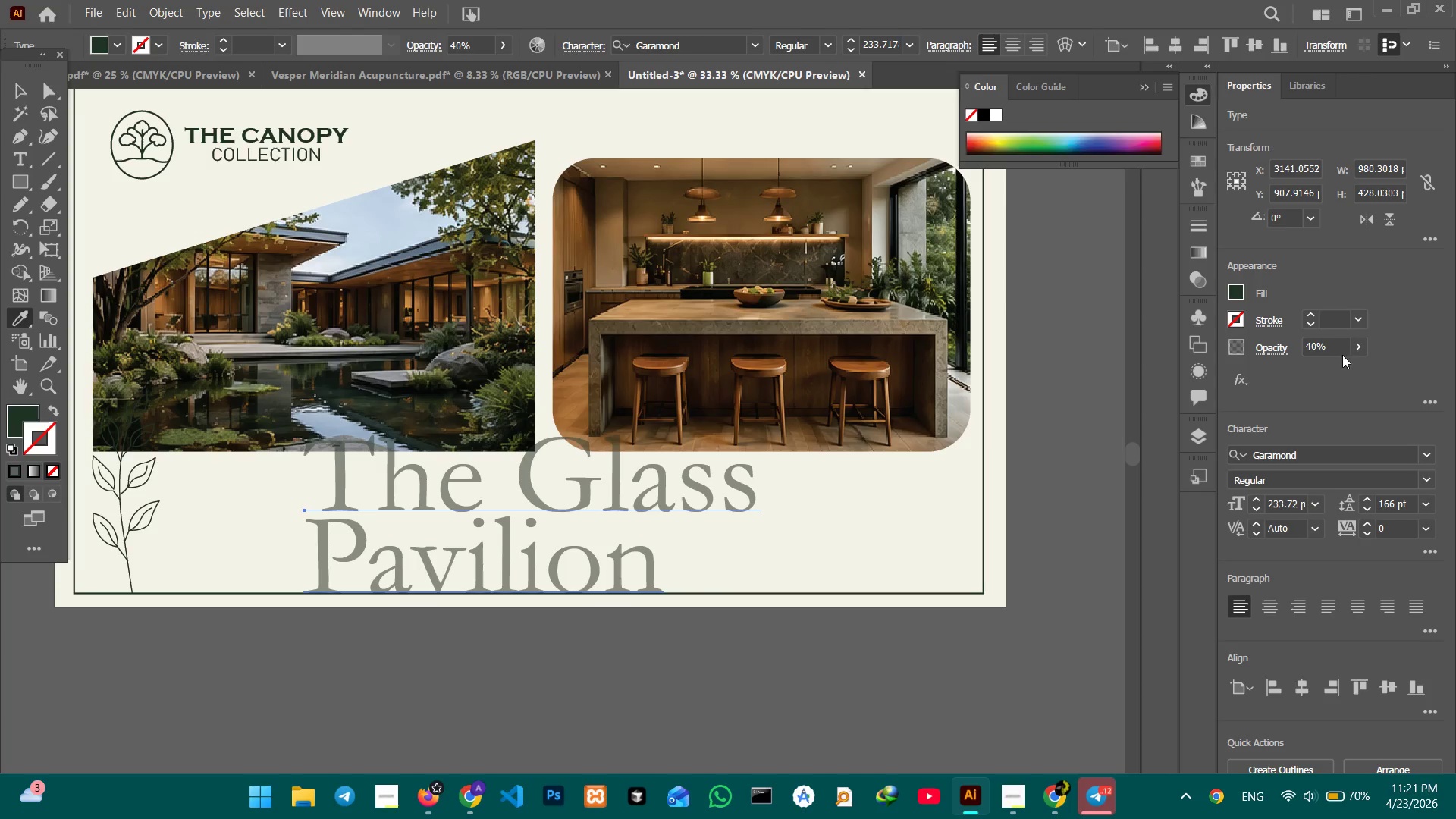 
left_click([1354, 348])
 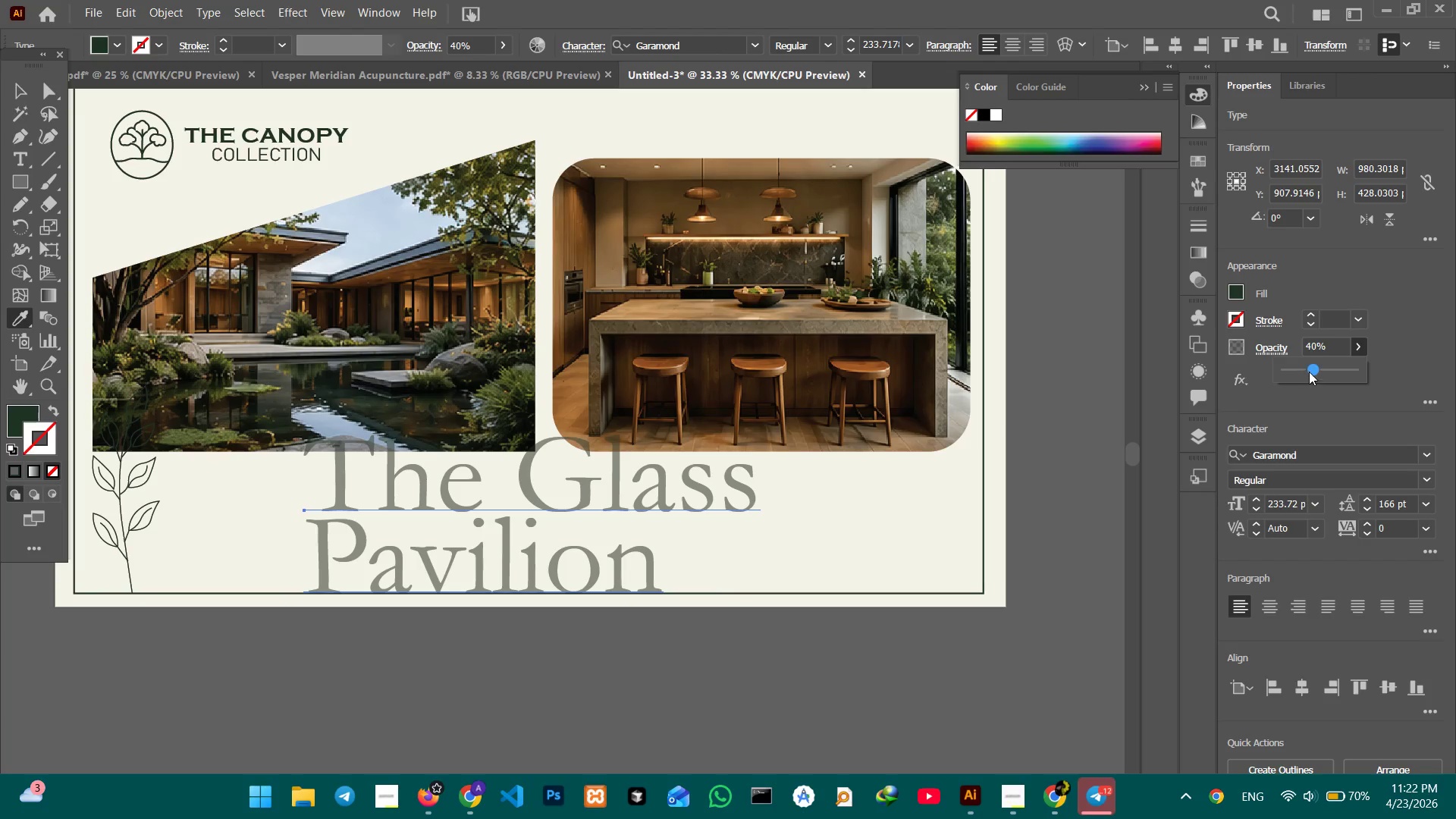 
left_click_drag(start_coordinate=[1311, 367], to_coordinate=[1423, 375])
 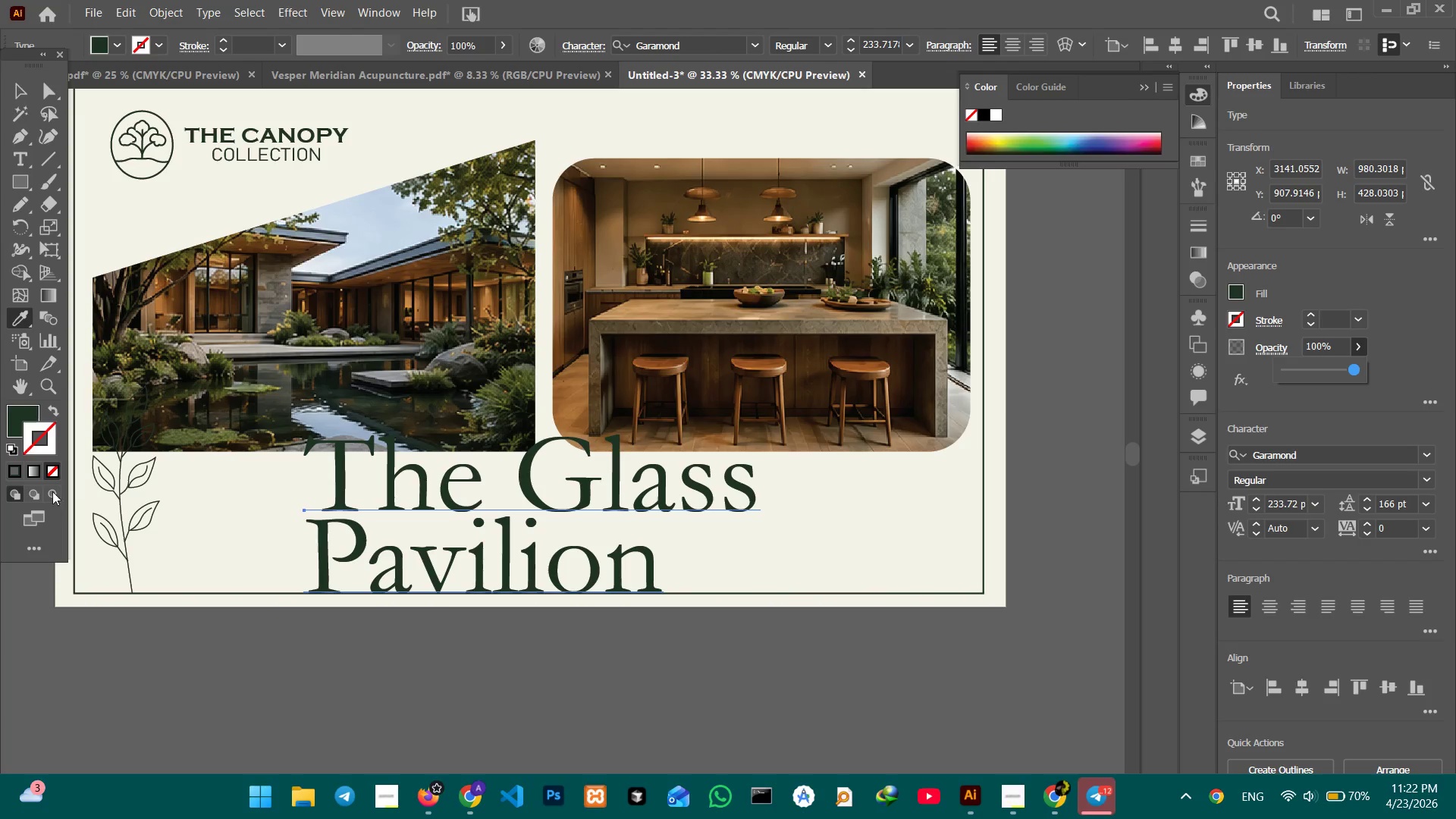 
left_click([17, 85])
 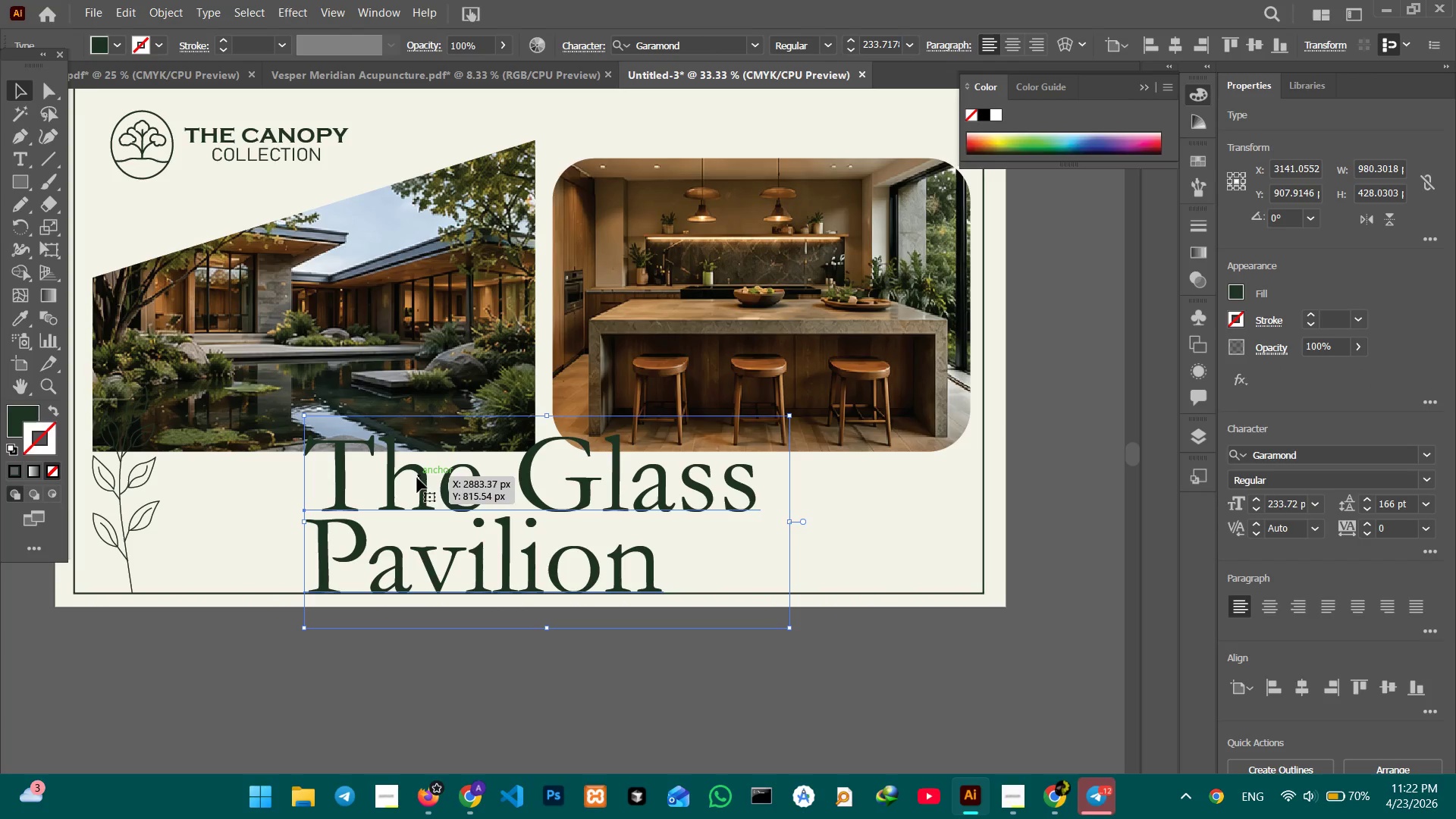 
double_click([417, 479])
 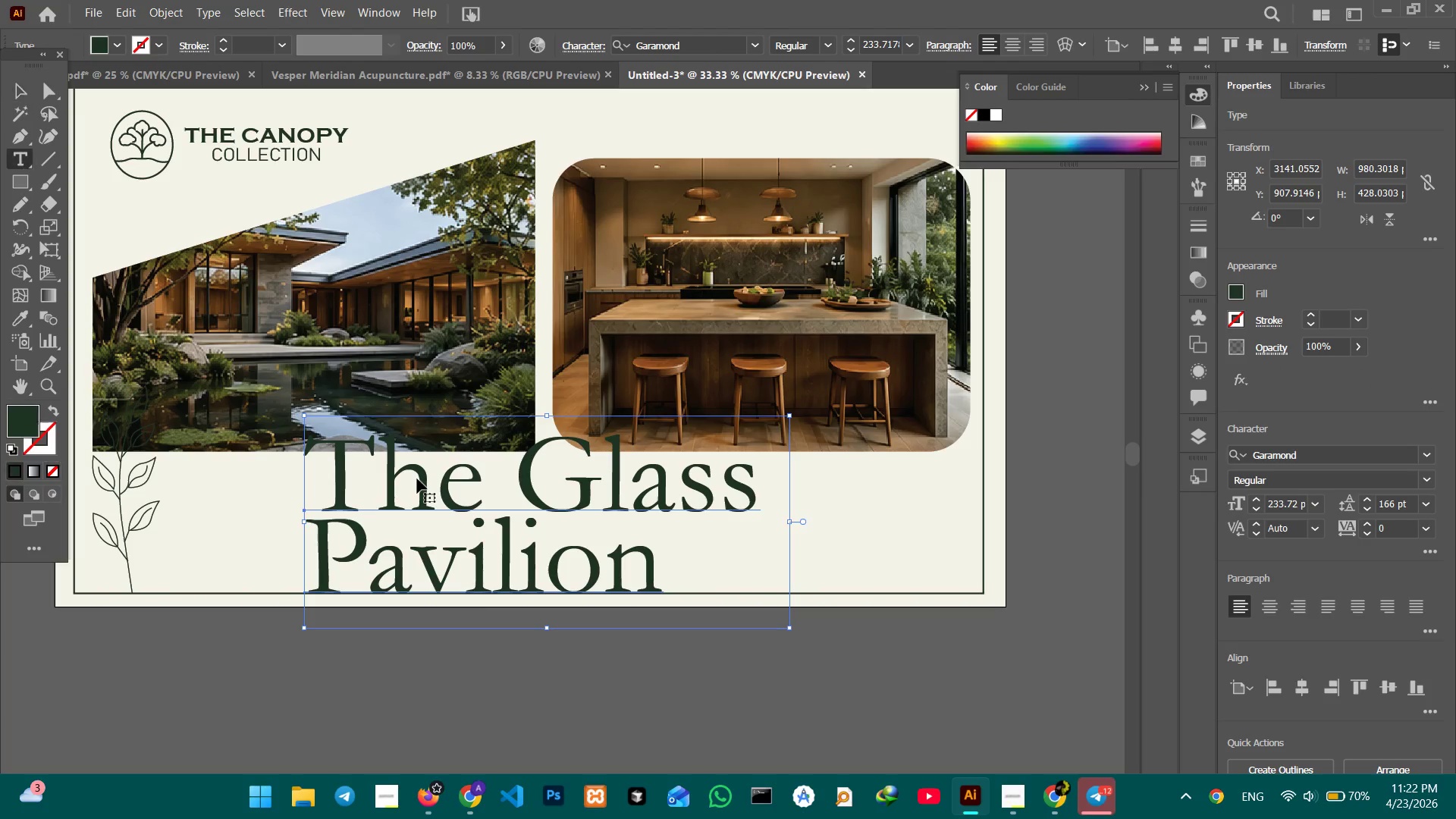 
triple_click([417, 479])
 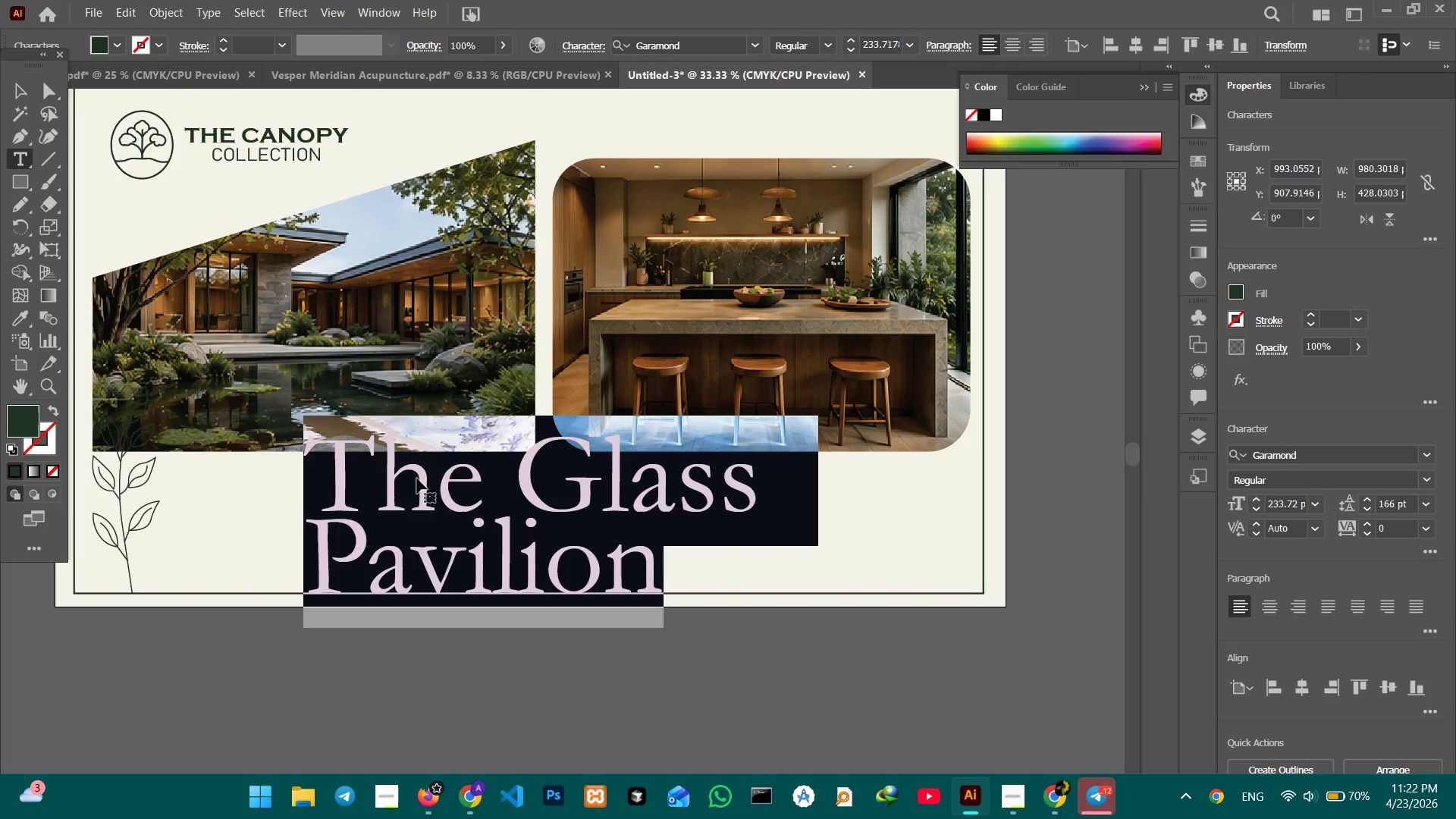 
wait(9.58)
 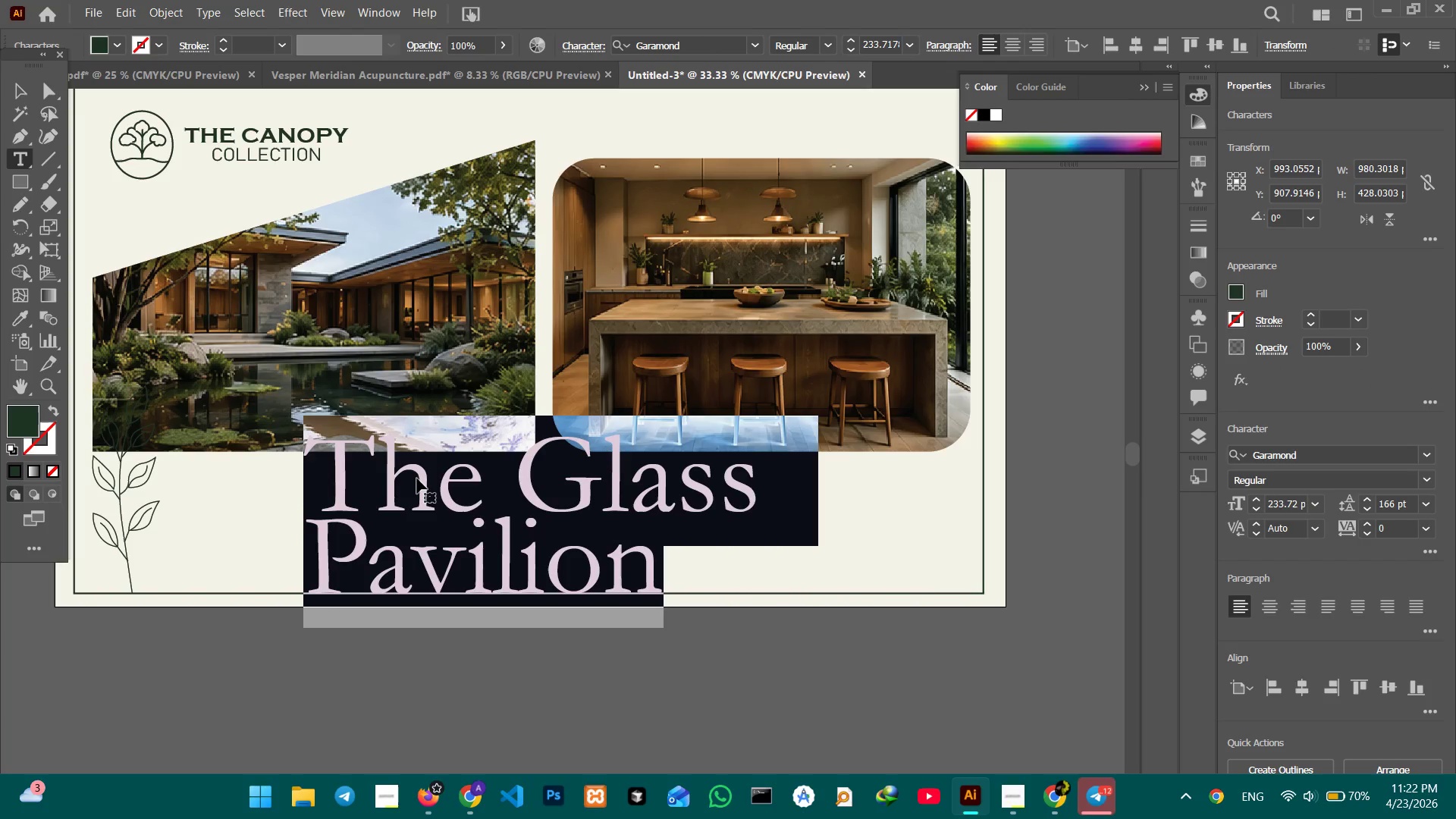 
type(Inst)
key(Backspace)
type(ide a sustainable Estate)
 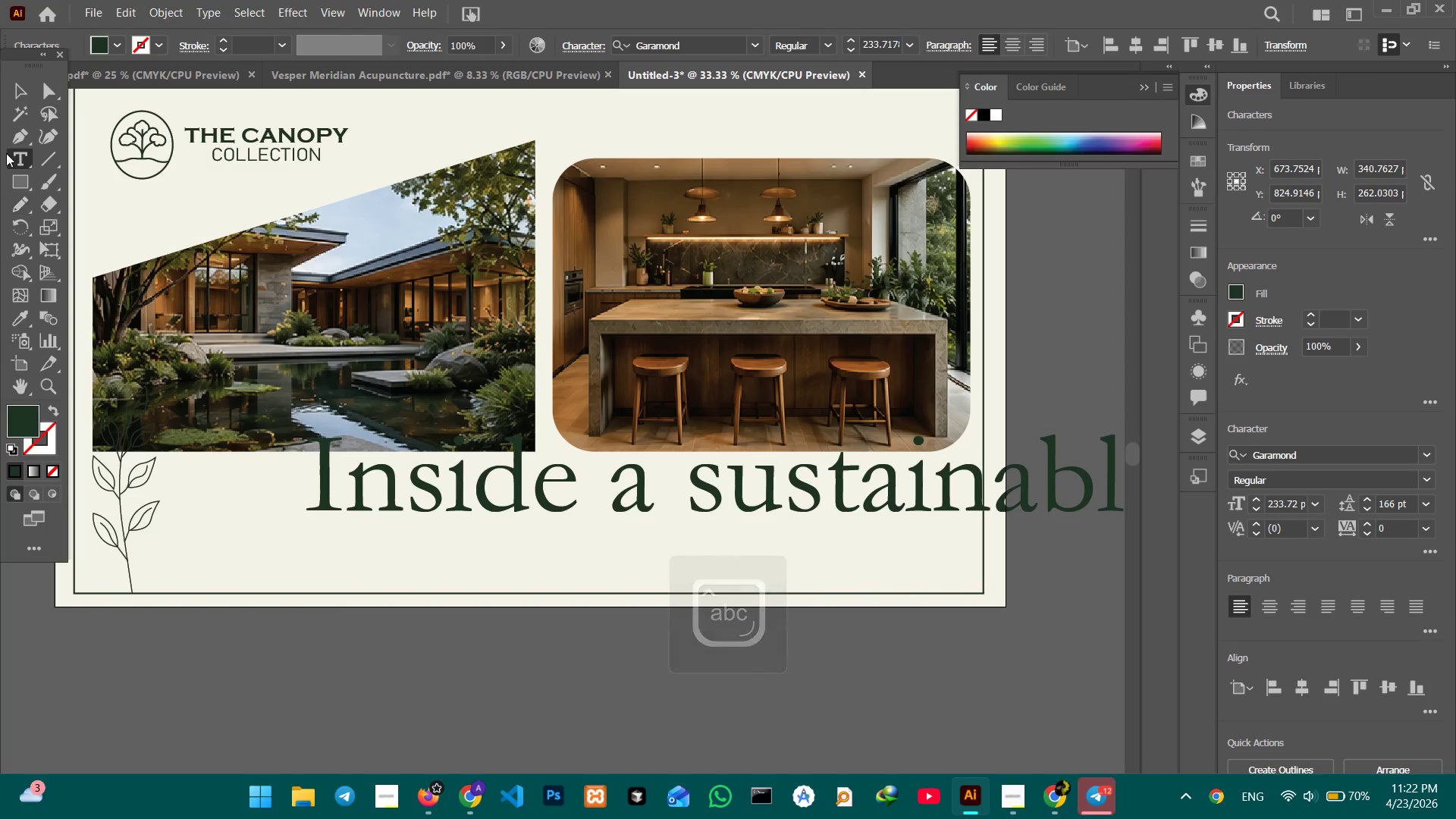 
left_click([15, 84])
 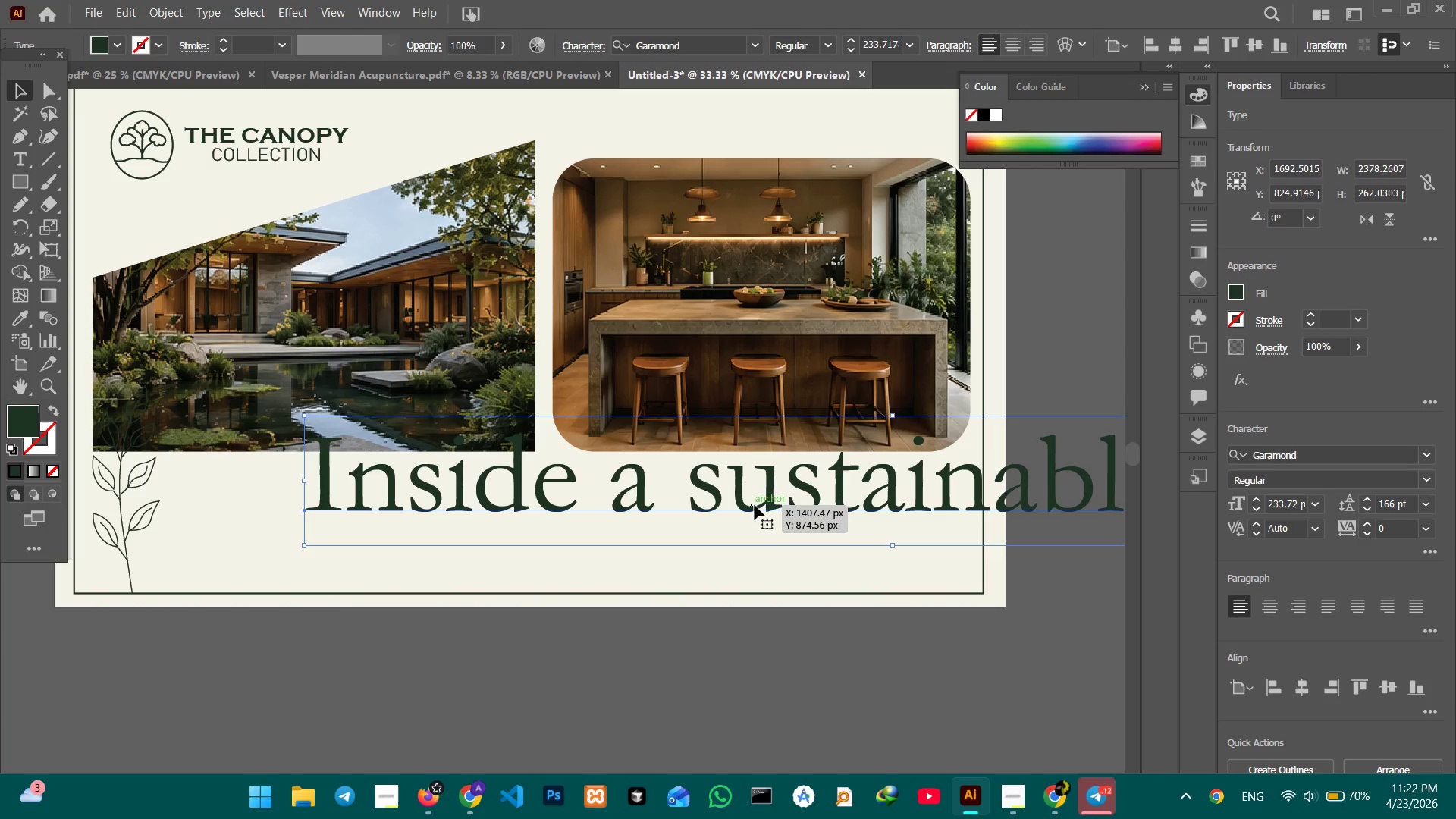 
key(Control+Minus)
 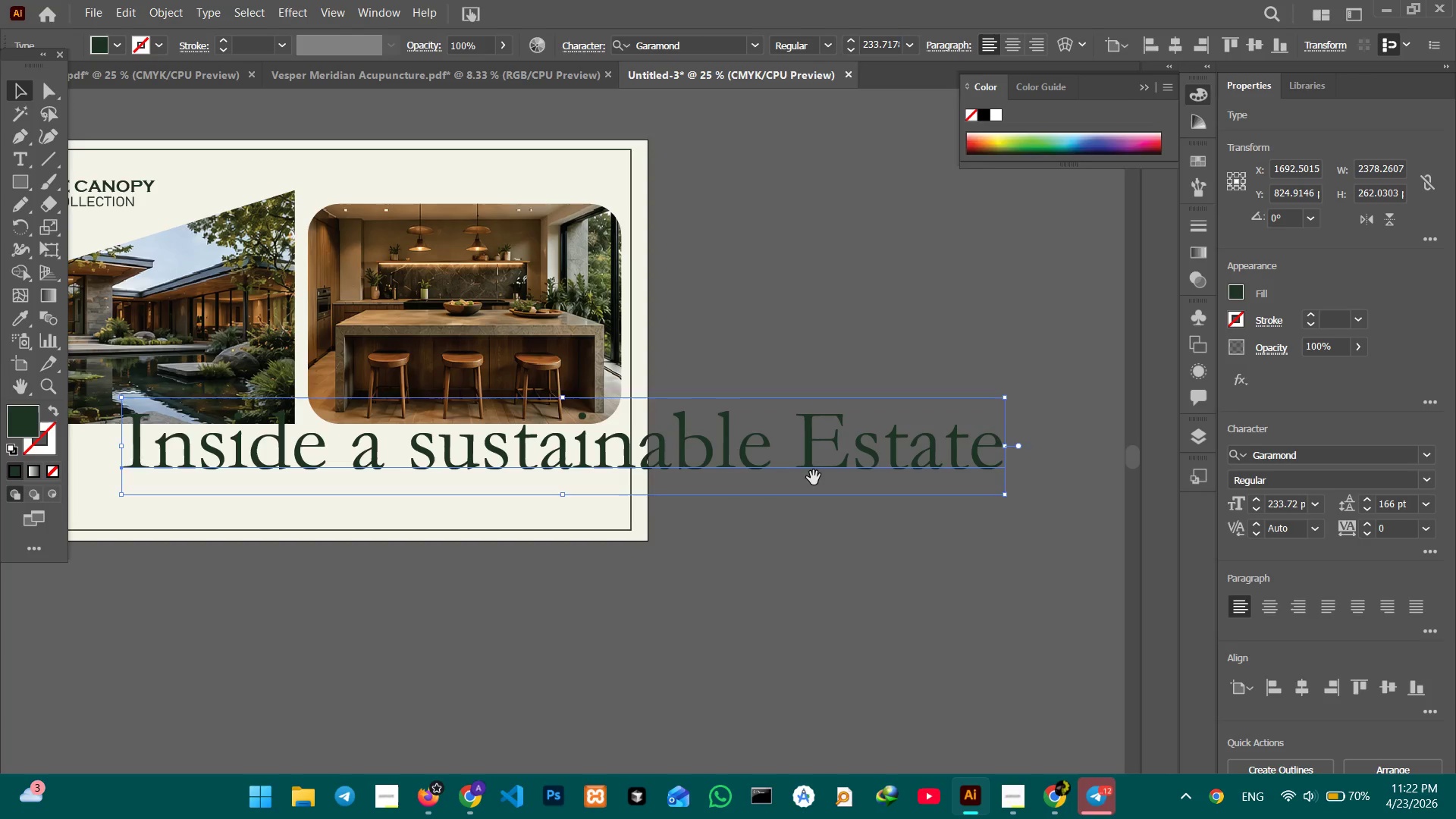 
hold_key(key=Space, duration=0.77)
 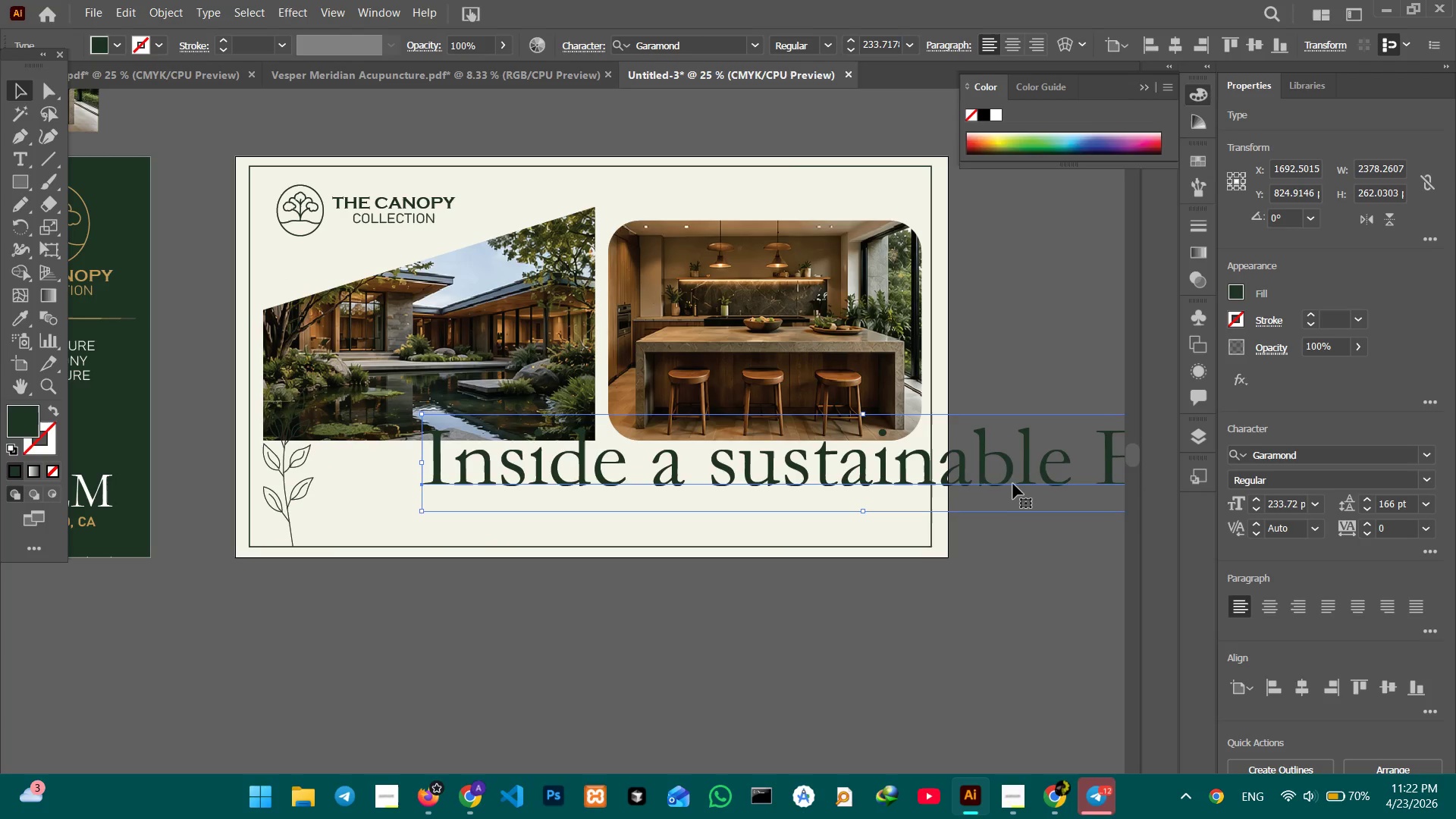 
left_click_drag(start_coordinate=[750, 594], to_coordinate=[1050, 610])
 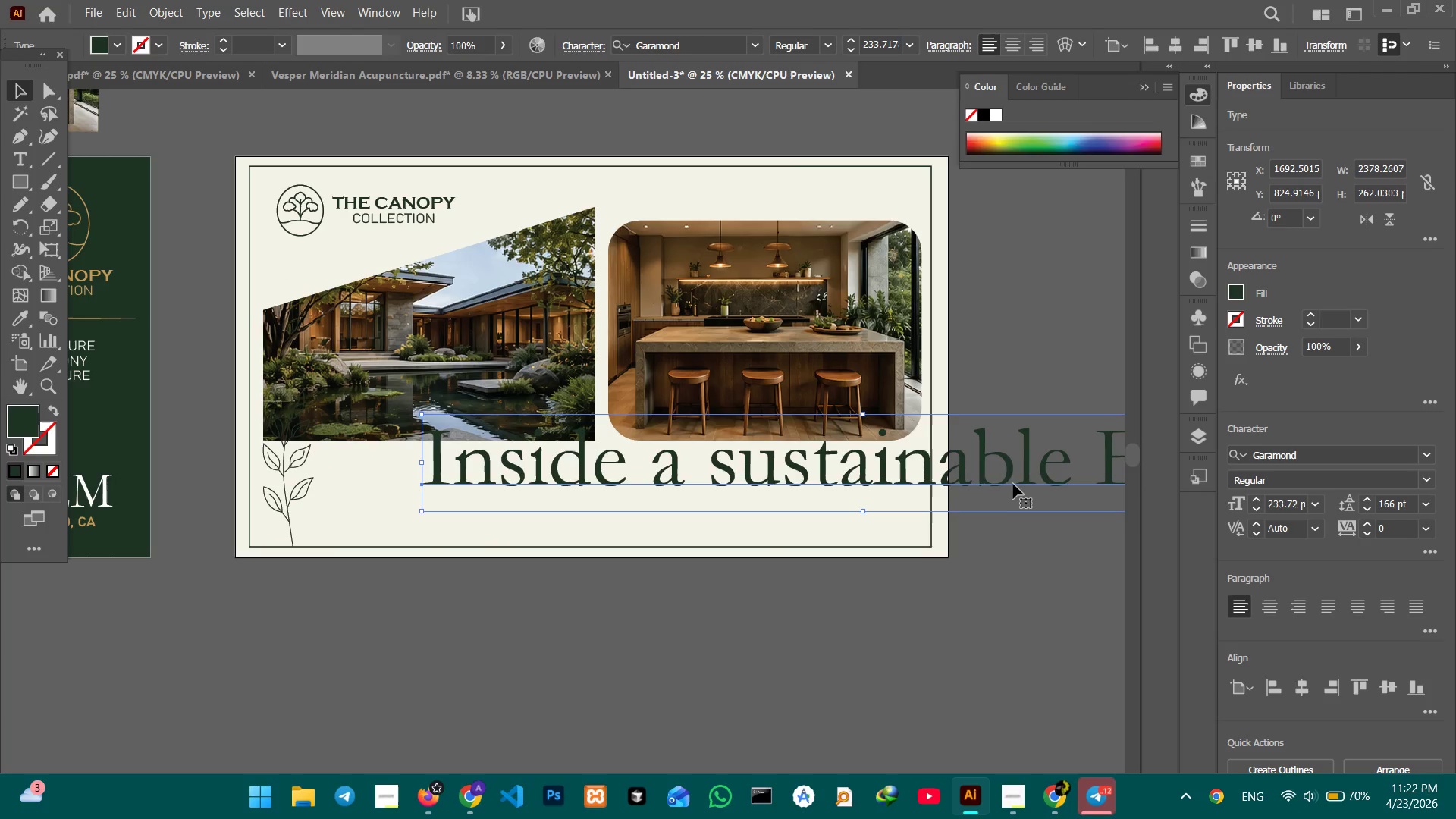 
left_click_drag(start_coordinate=[1001, 477], to_coordinate=[838, 539])
 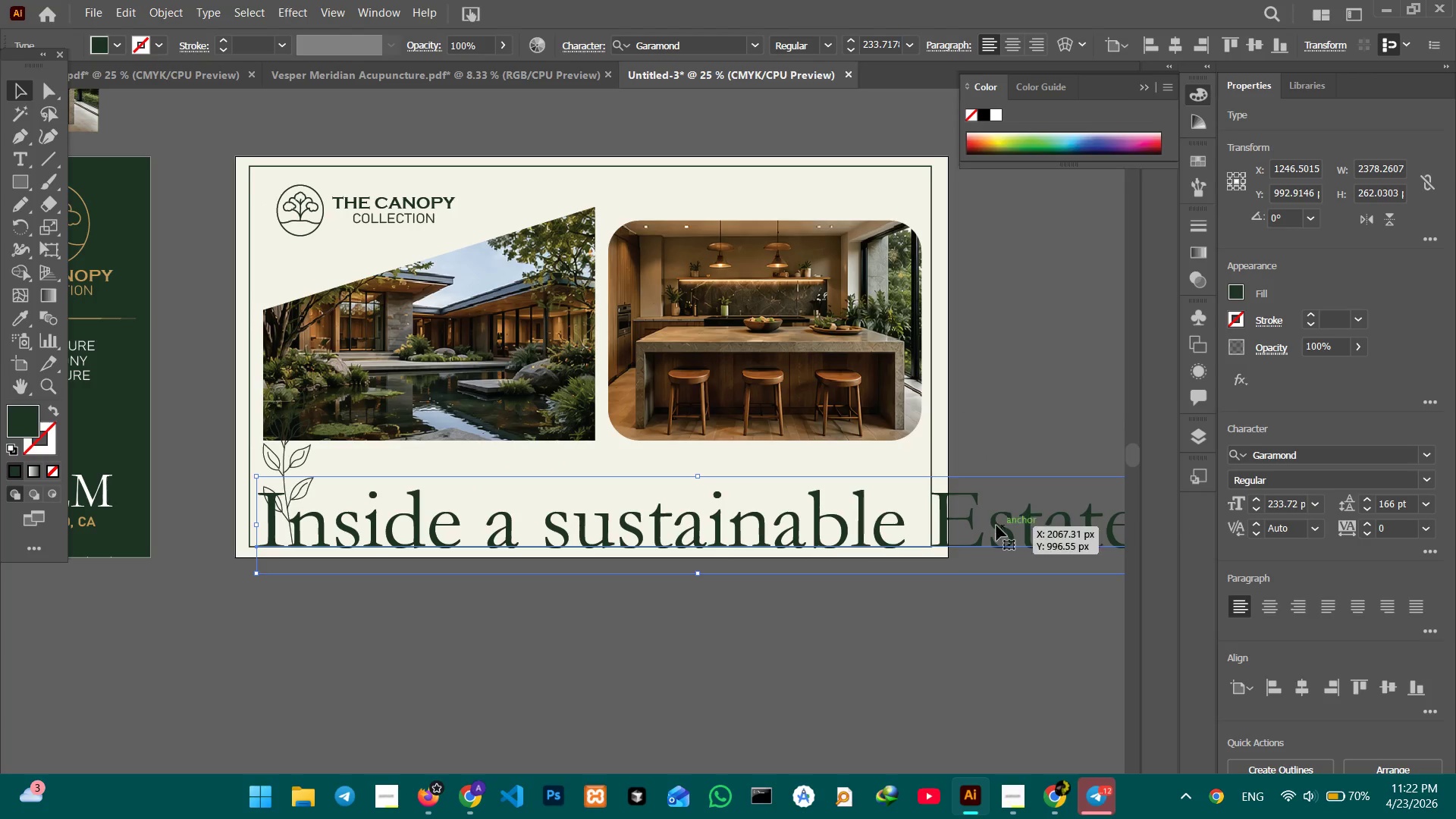 
left_click_drag(start_coordinate=[996, 526], to_coordinate=[786, 548])
 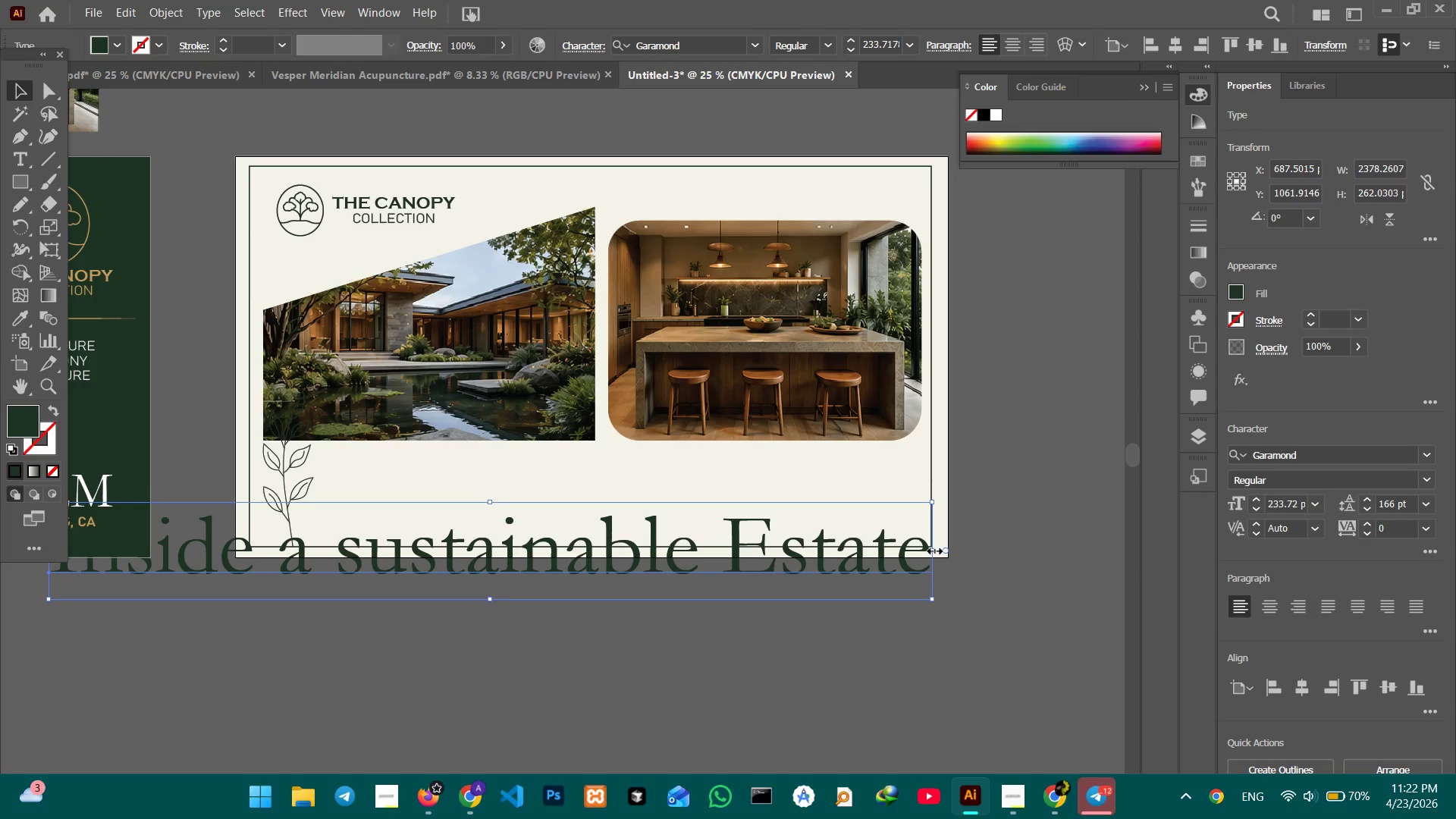 
left_click_drag(start_coordinate=[932, 549], to_coordinate=[457, 553])
 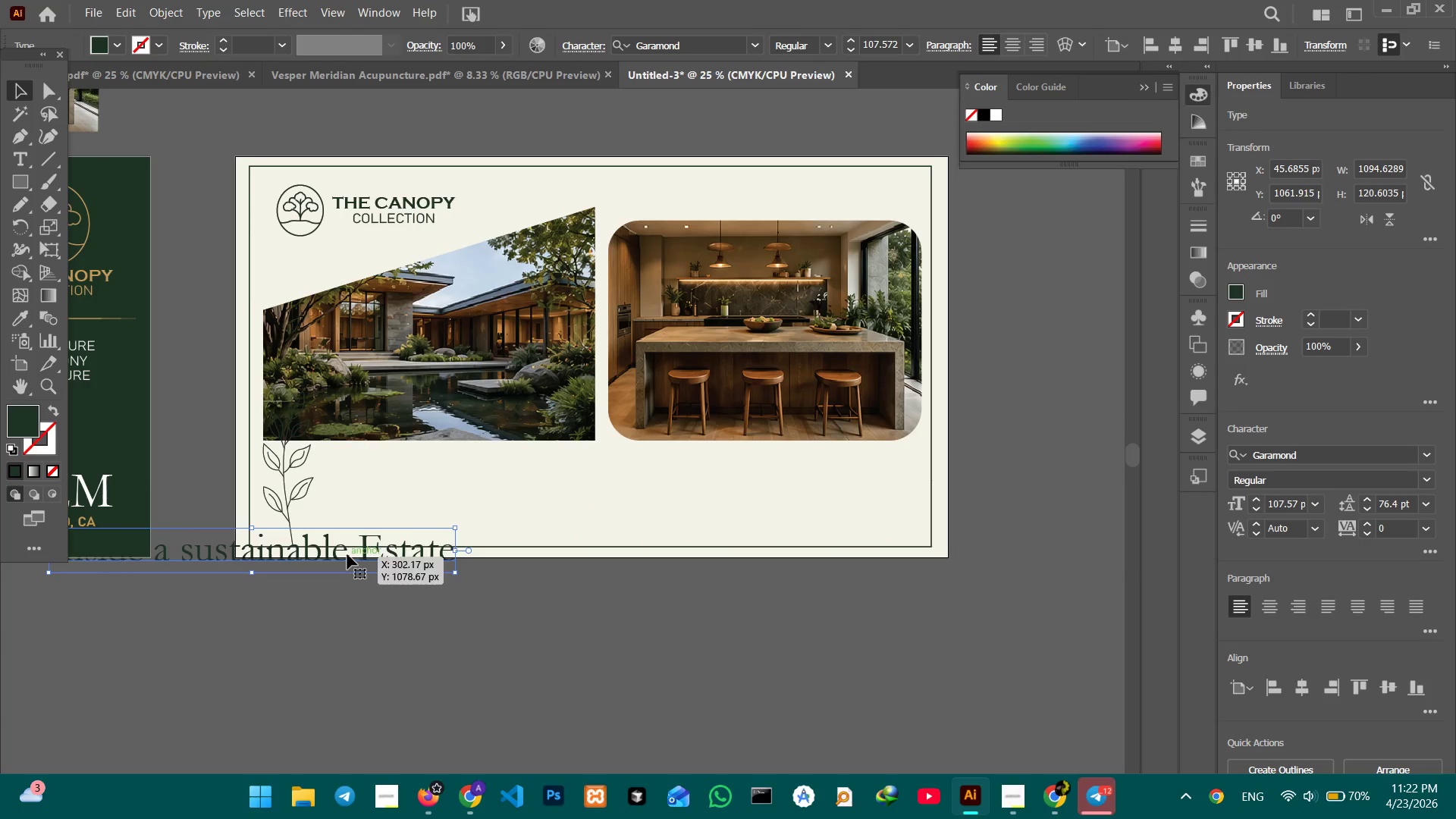 
hold_key(key=ShiftLeft, duration=1.09)
 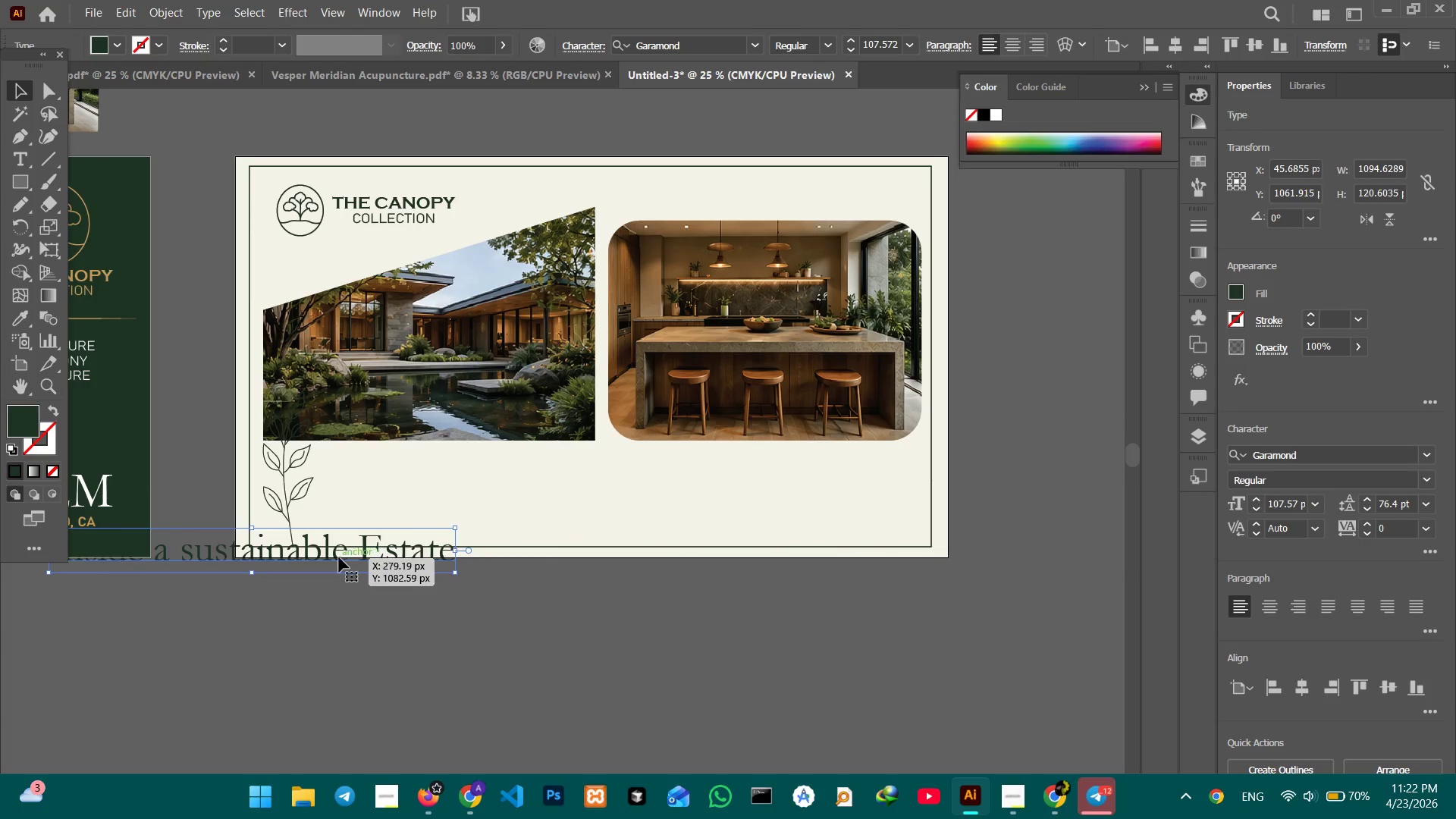 
left_click_drag(start_coordinate=[339, 557], to_coordinate=[621, 500])
 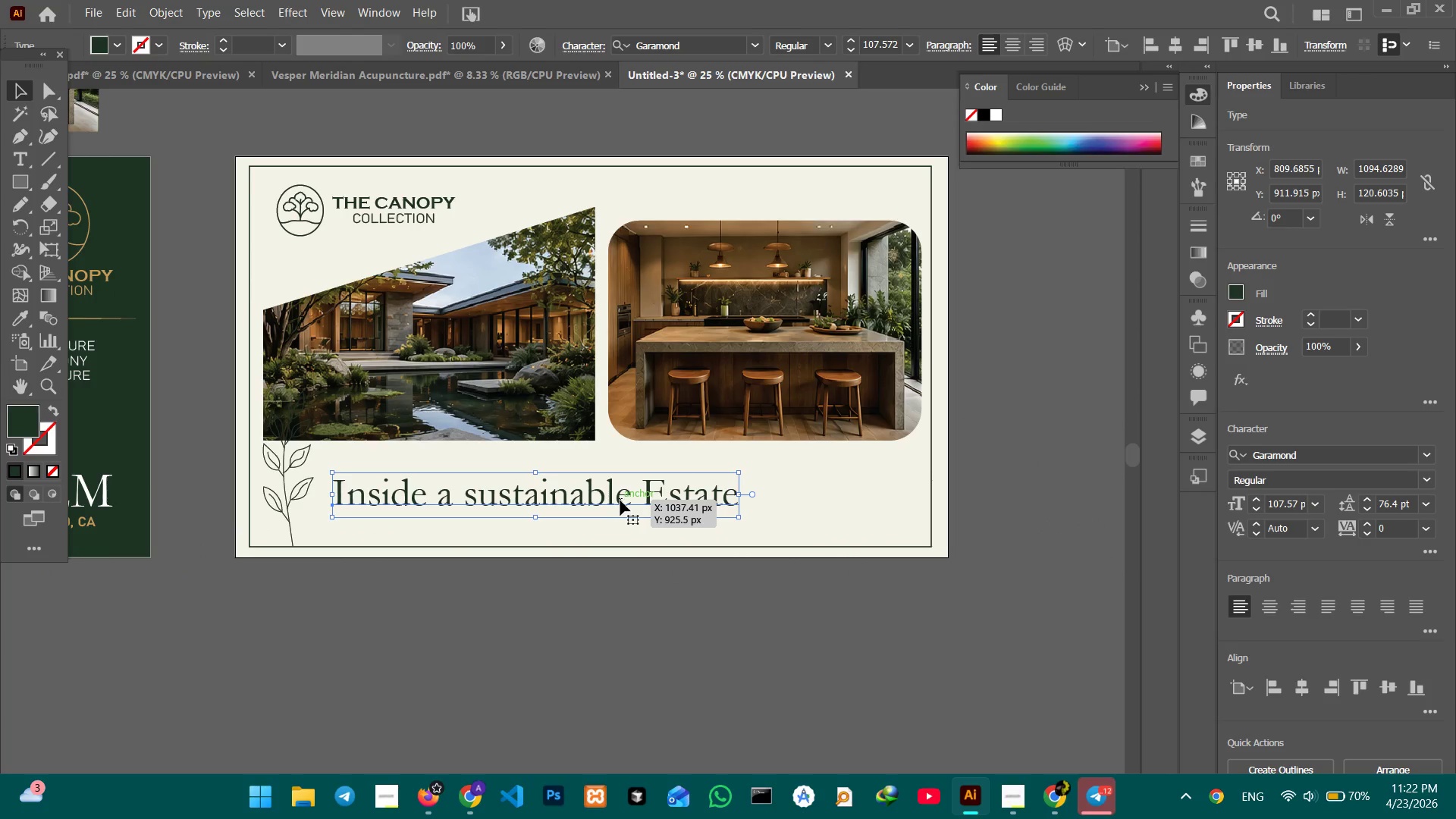 
hold_key(key=ShiftLeft, duration=2.84)
left_click_drag(start_coordinate=[534, 520], to_coordinate=[534, 532])
 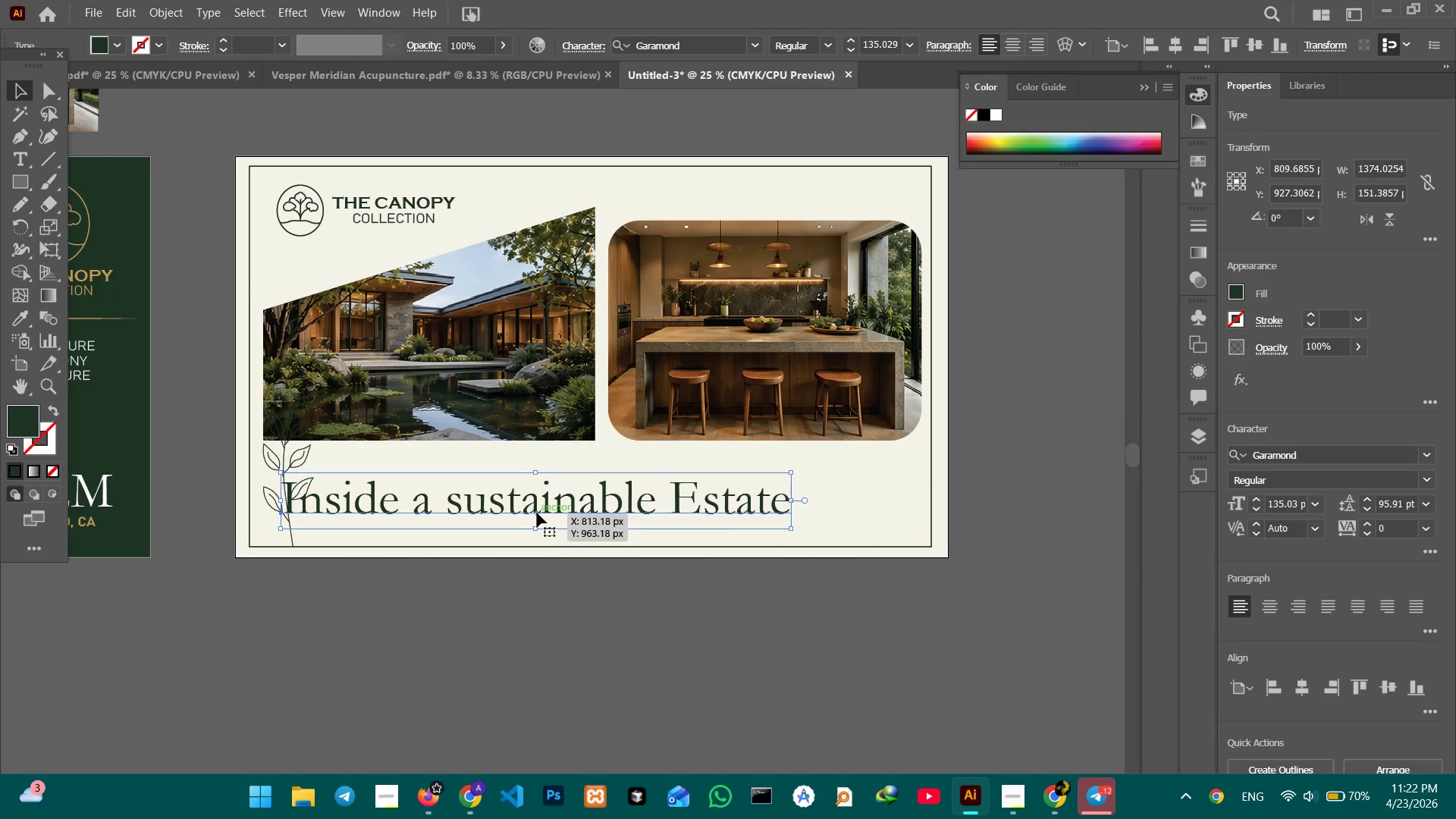 
left_click_drag(start_coordinate=[538, 512], to_coordinate=[558, 528])
 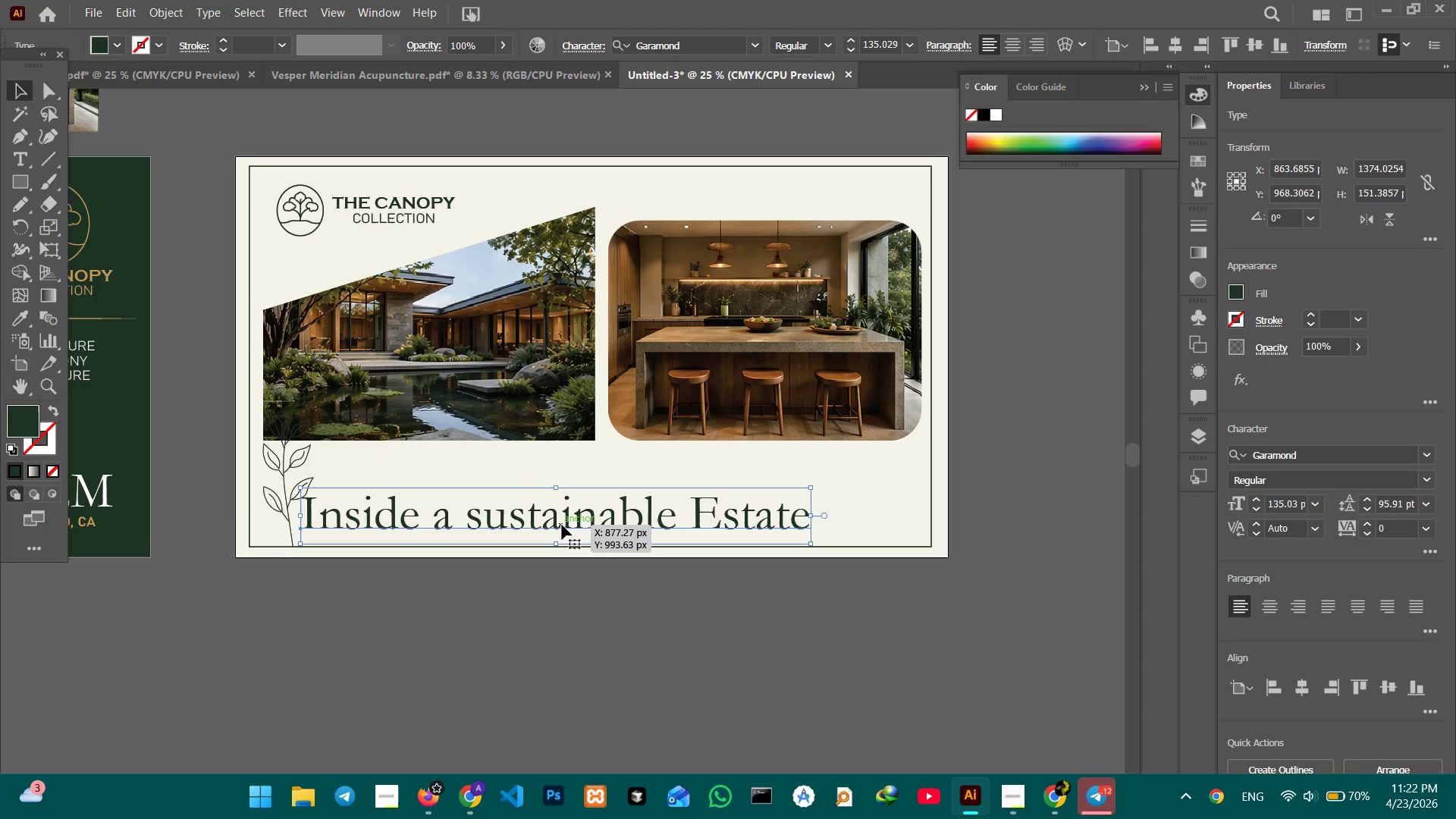 
left_click_drag(start_coordinate=[560, 526], to_coordinate=[564, 521])
 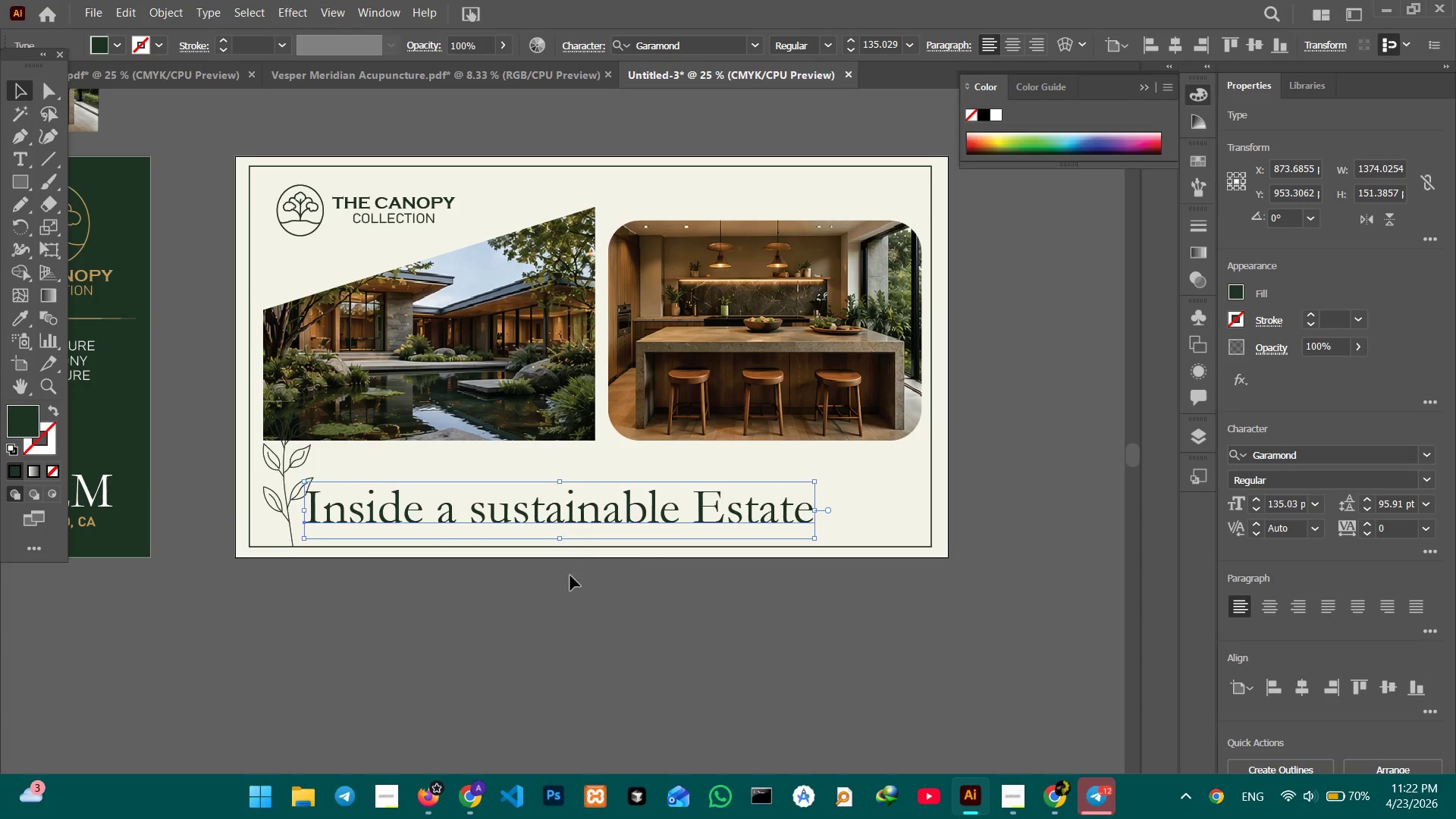 
left_click([573, 599])
 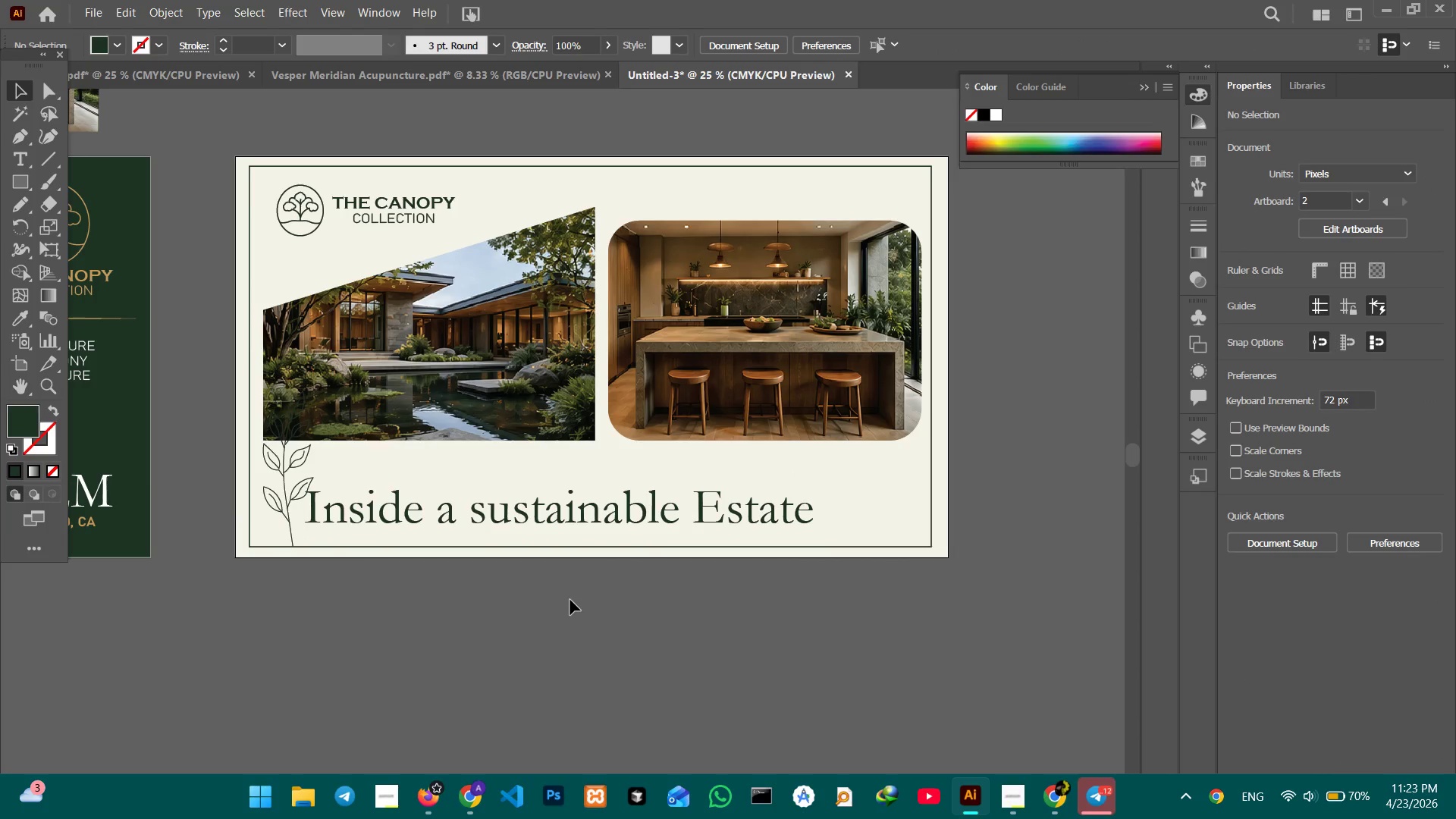 
wait(5.66)
 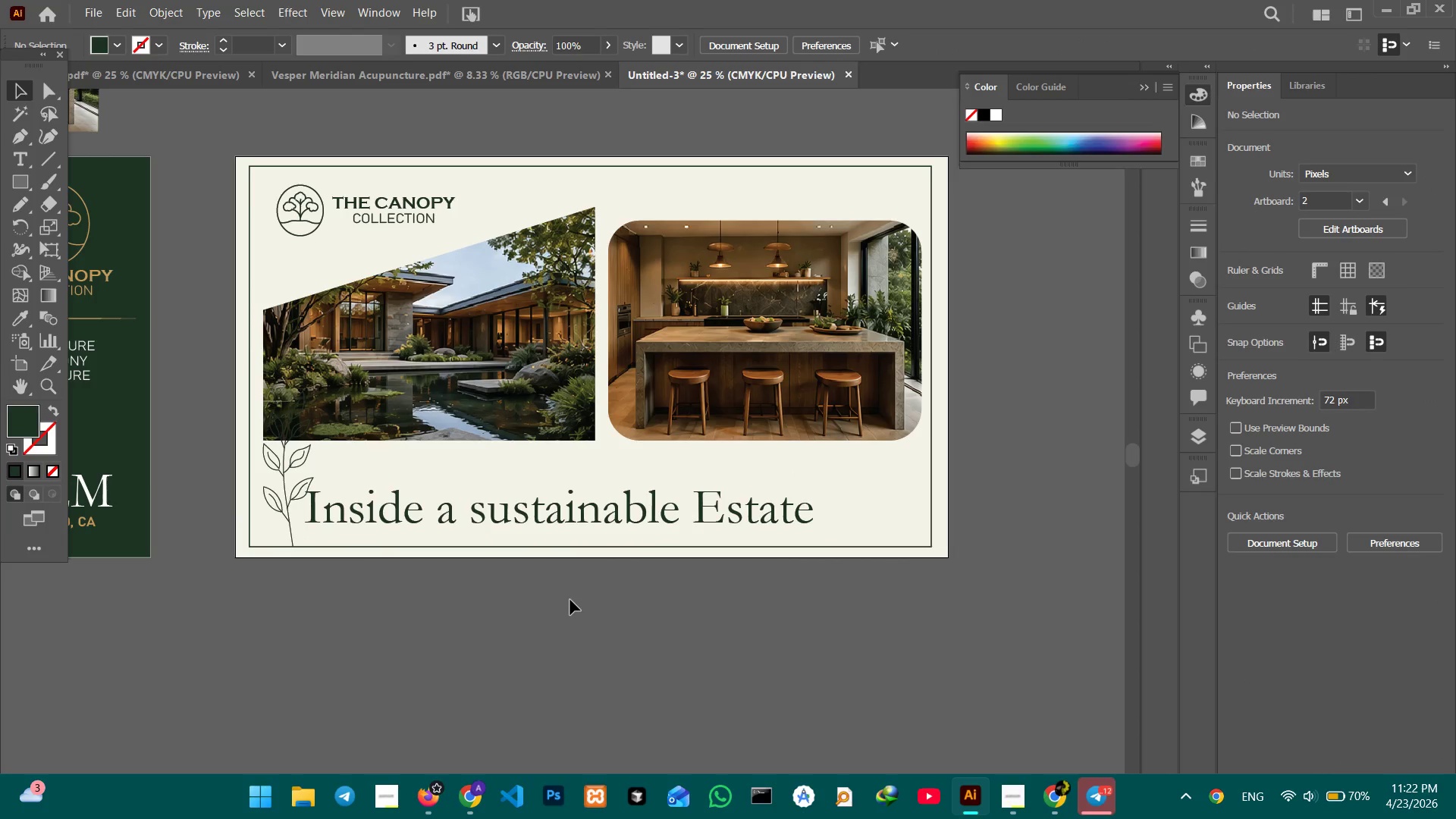 
left_click([566, 517])
 